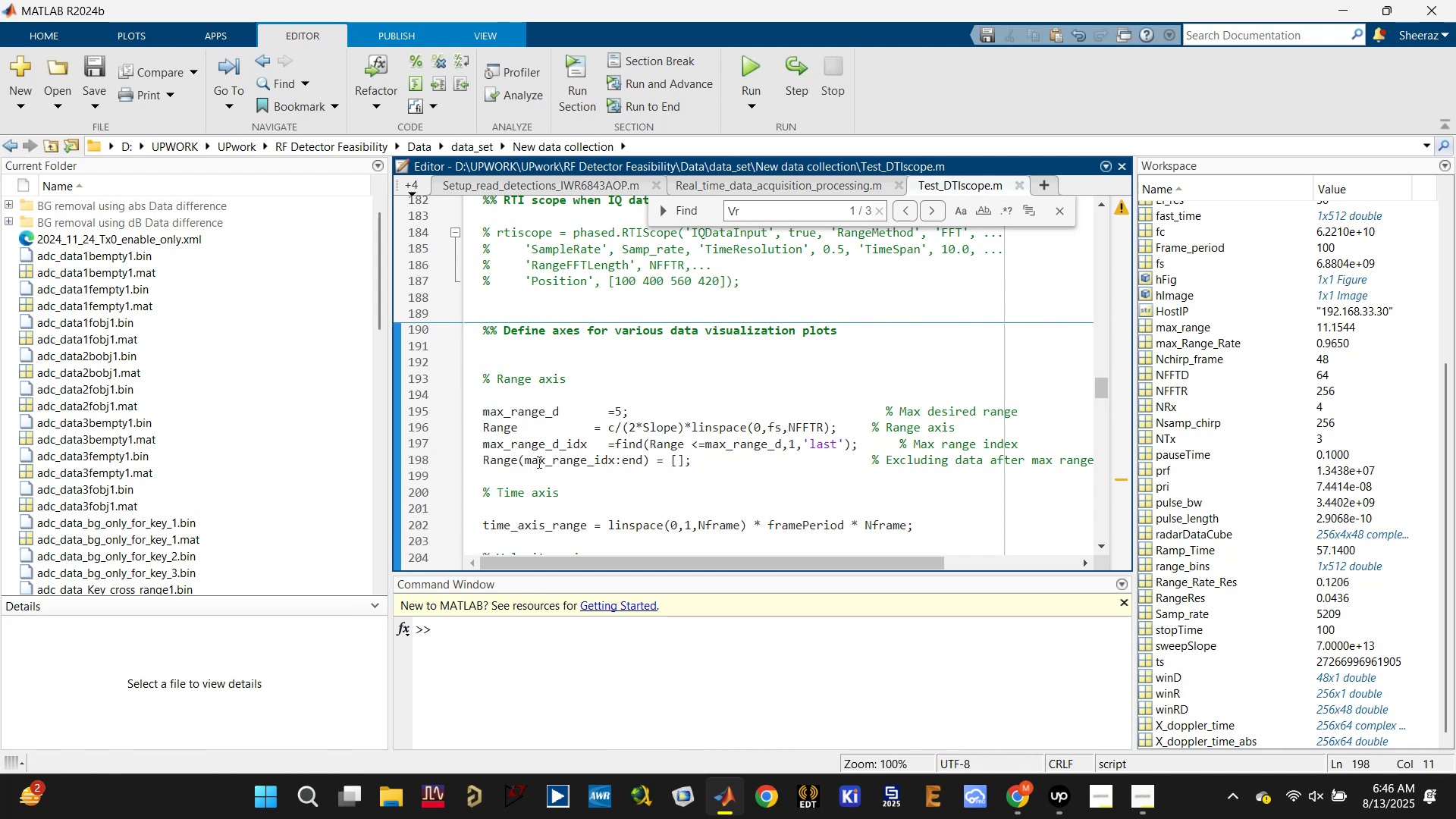 
left_click([491, 463])
 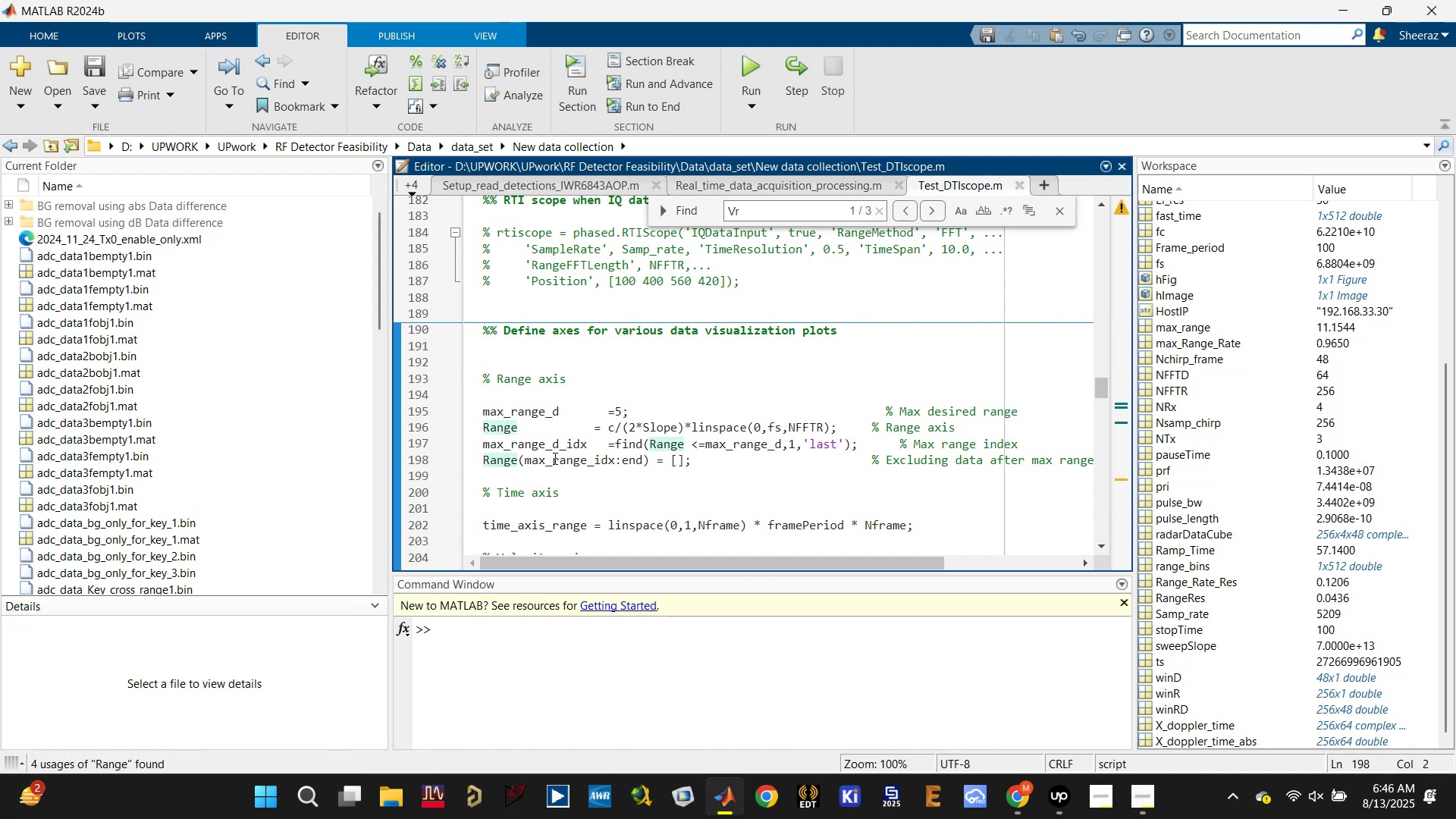 
scroll: coordinate [620, 462], scroll_direction: down, amount: 1.0
 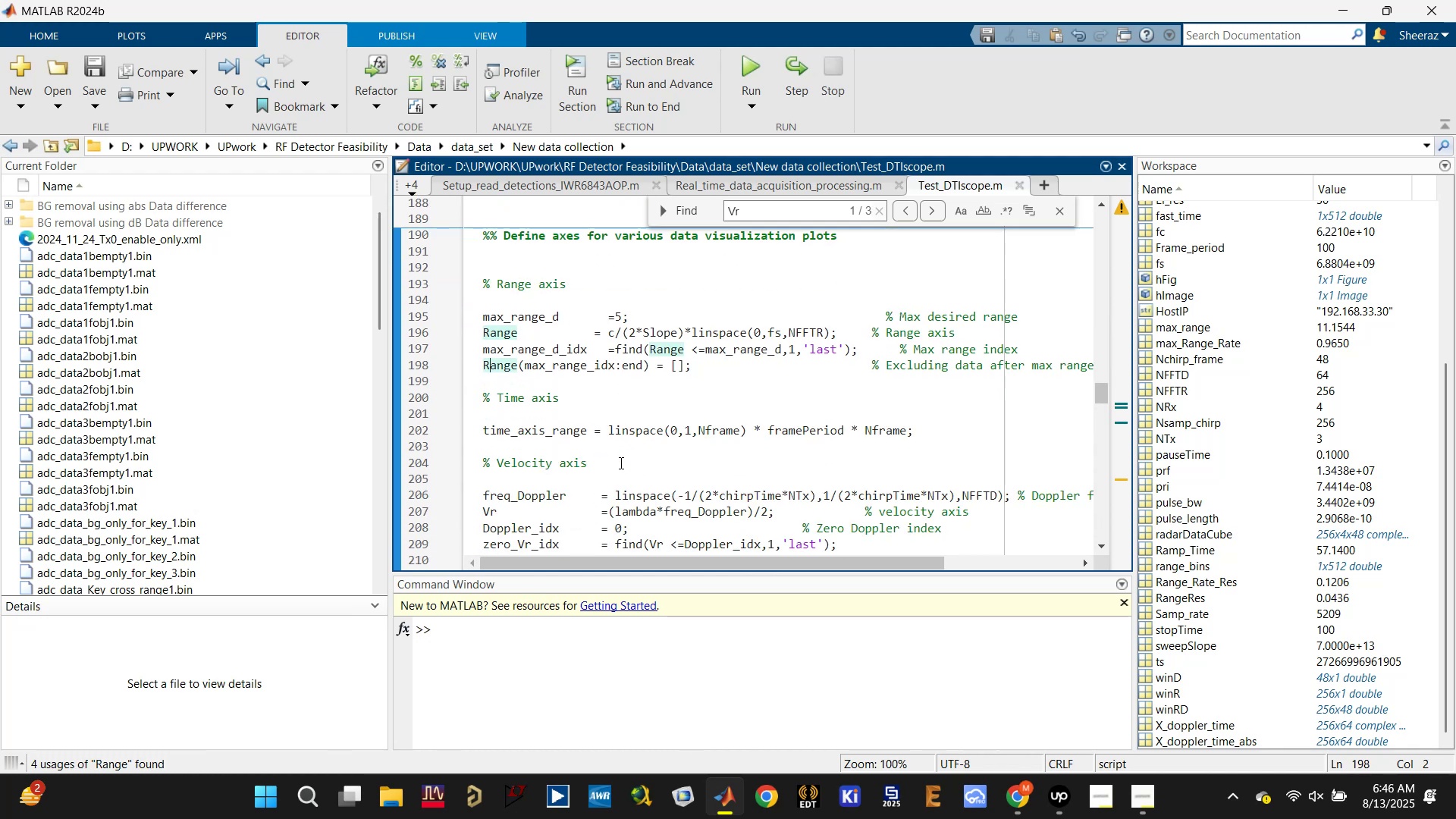 
key(Control+S)
 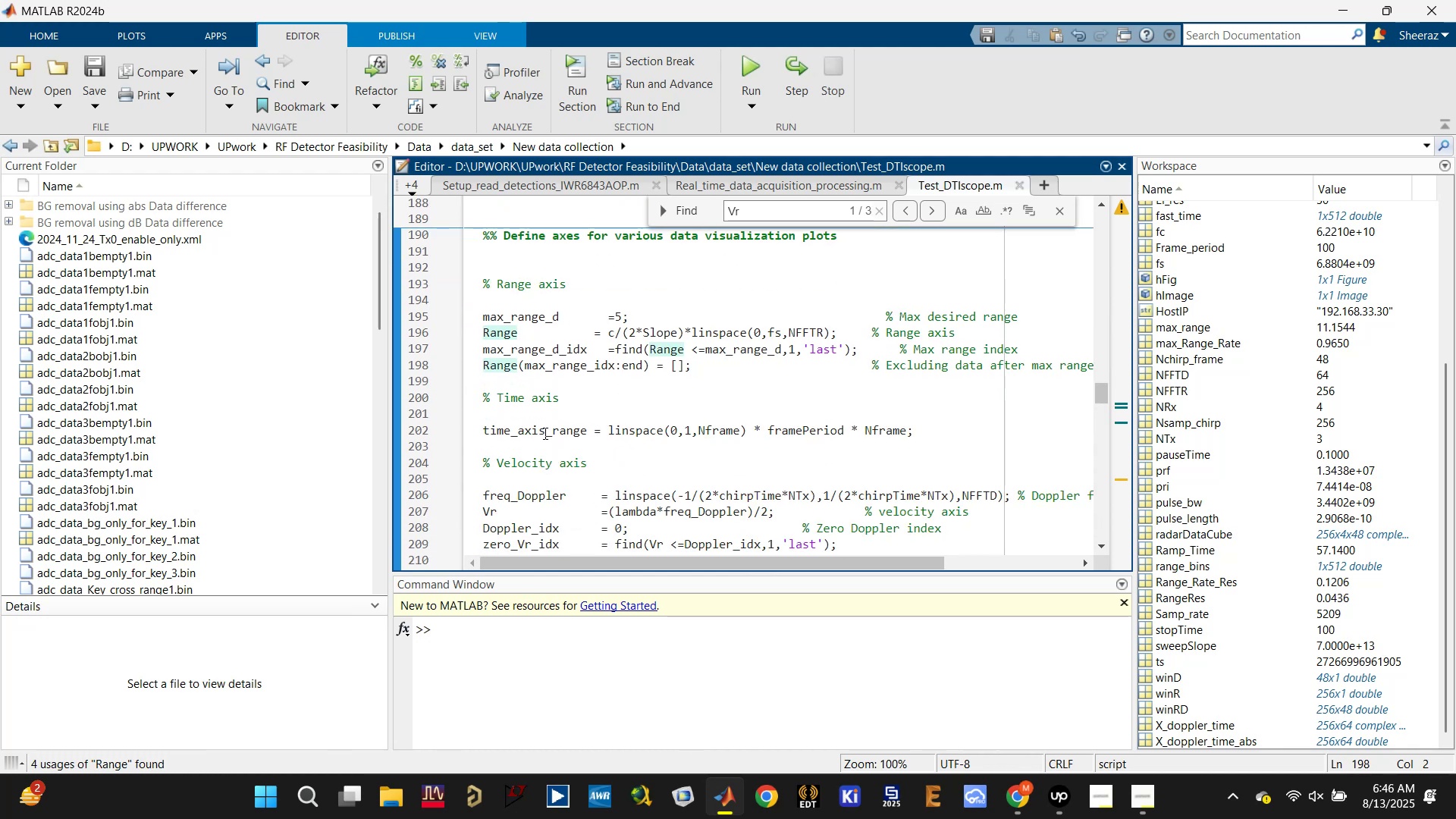 
left_click([541, 428])
 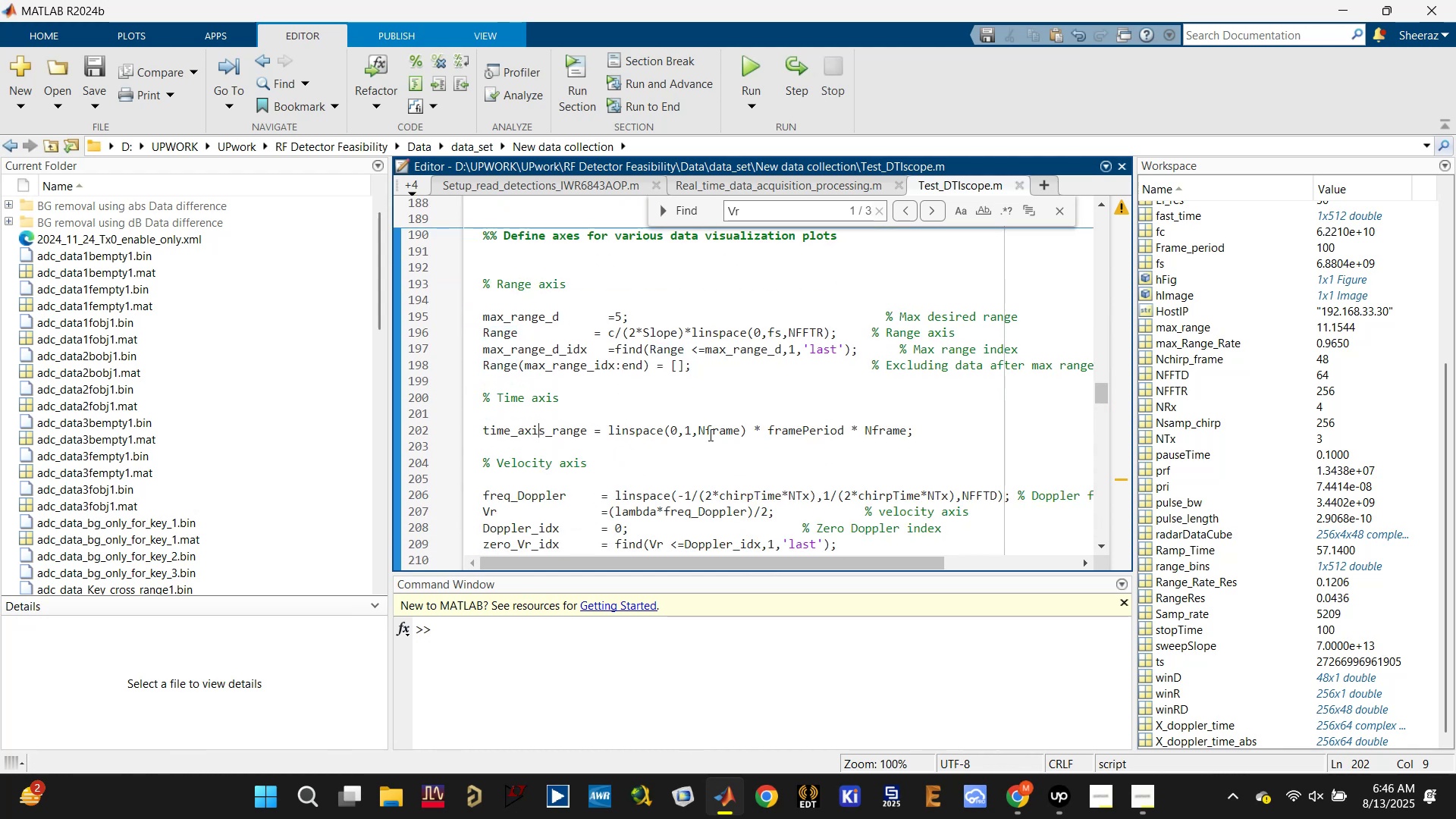 
left_click([720, 433])
 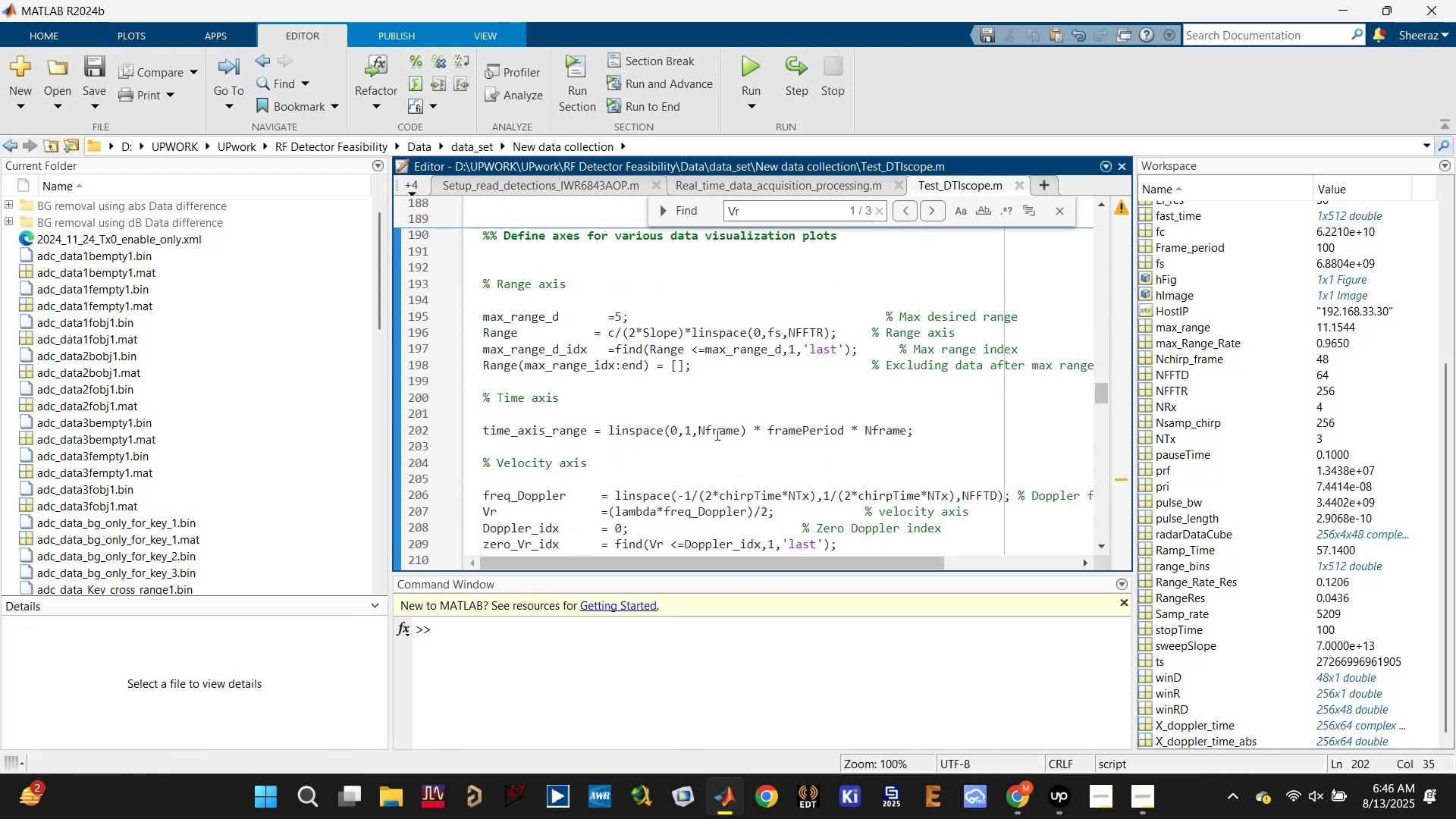 
double_click([715, 434])
 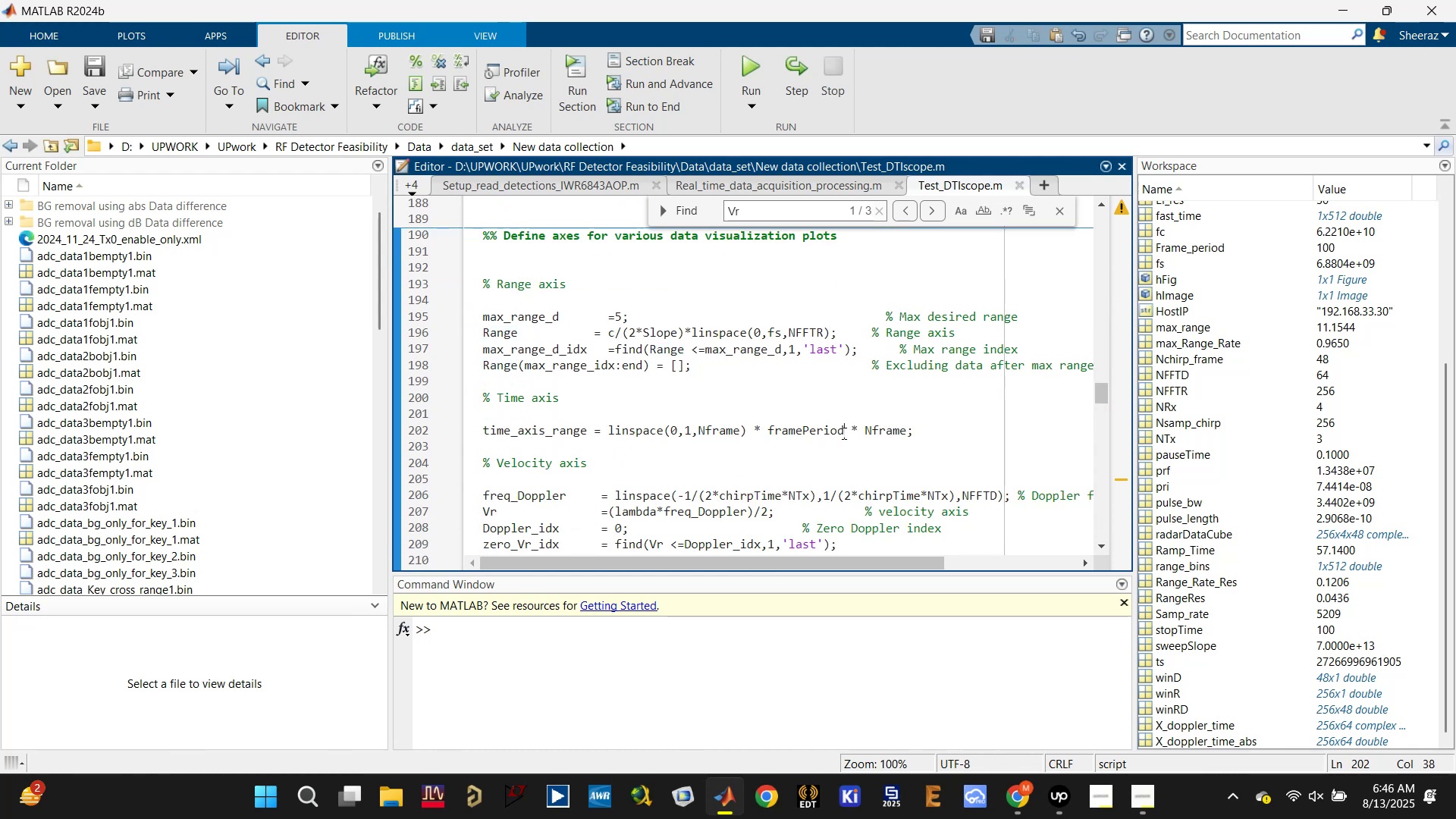 
triple_click([824, 438])
 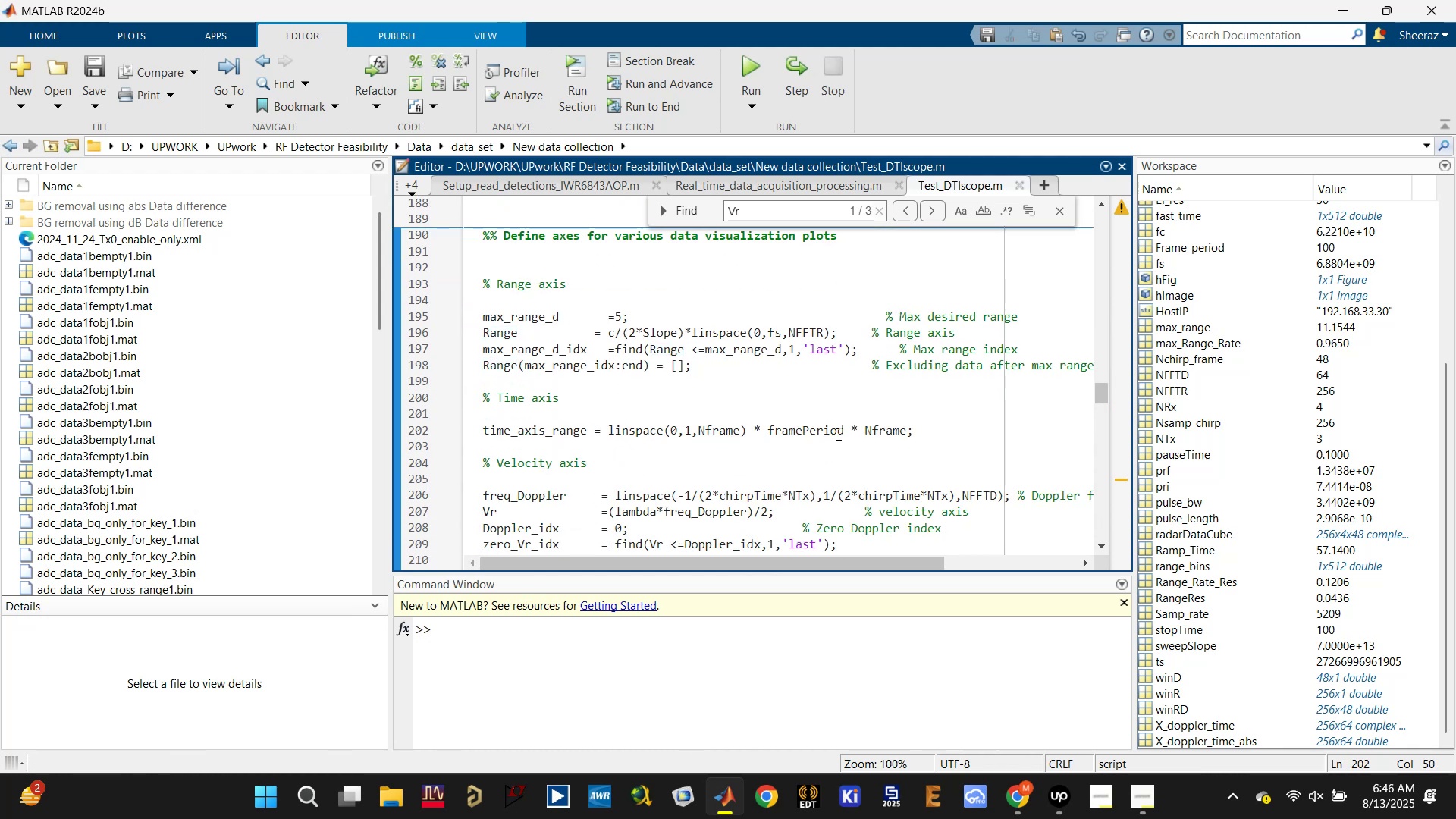 
left_click([890, 428])
 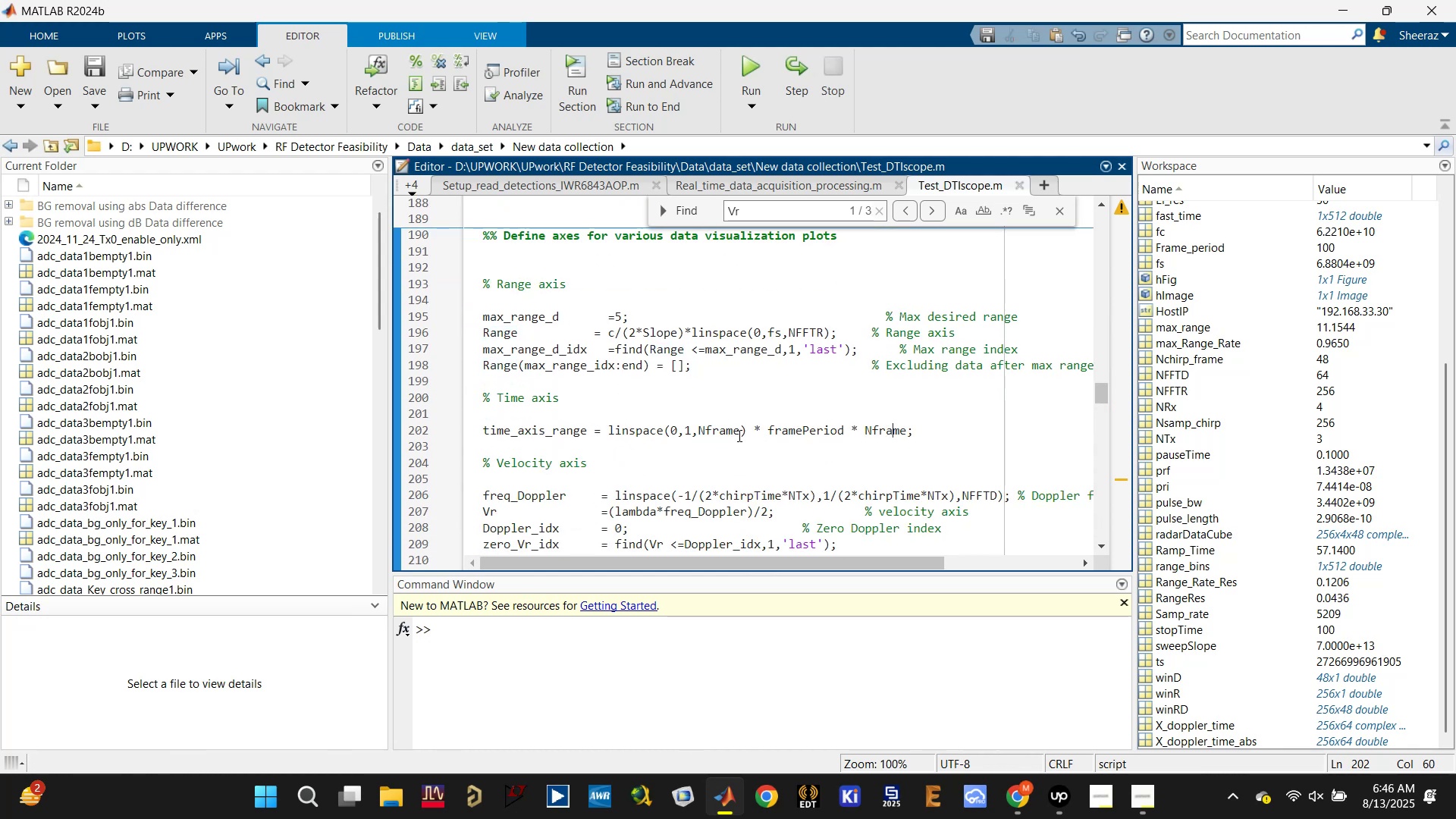 
left_click([720, 431])
 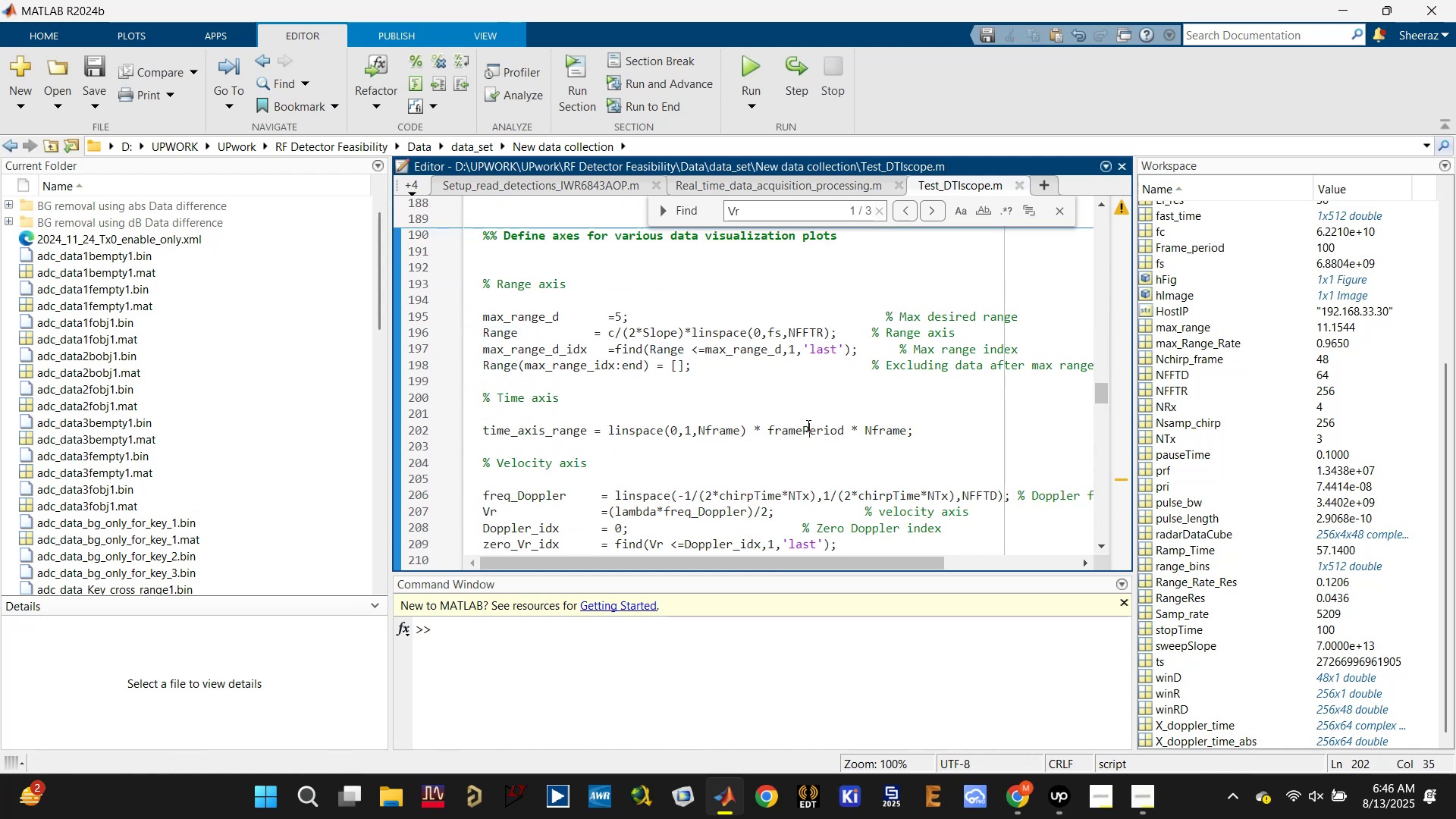 
triple_click([807, 425])
 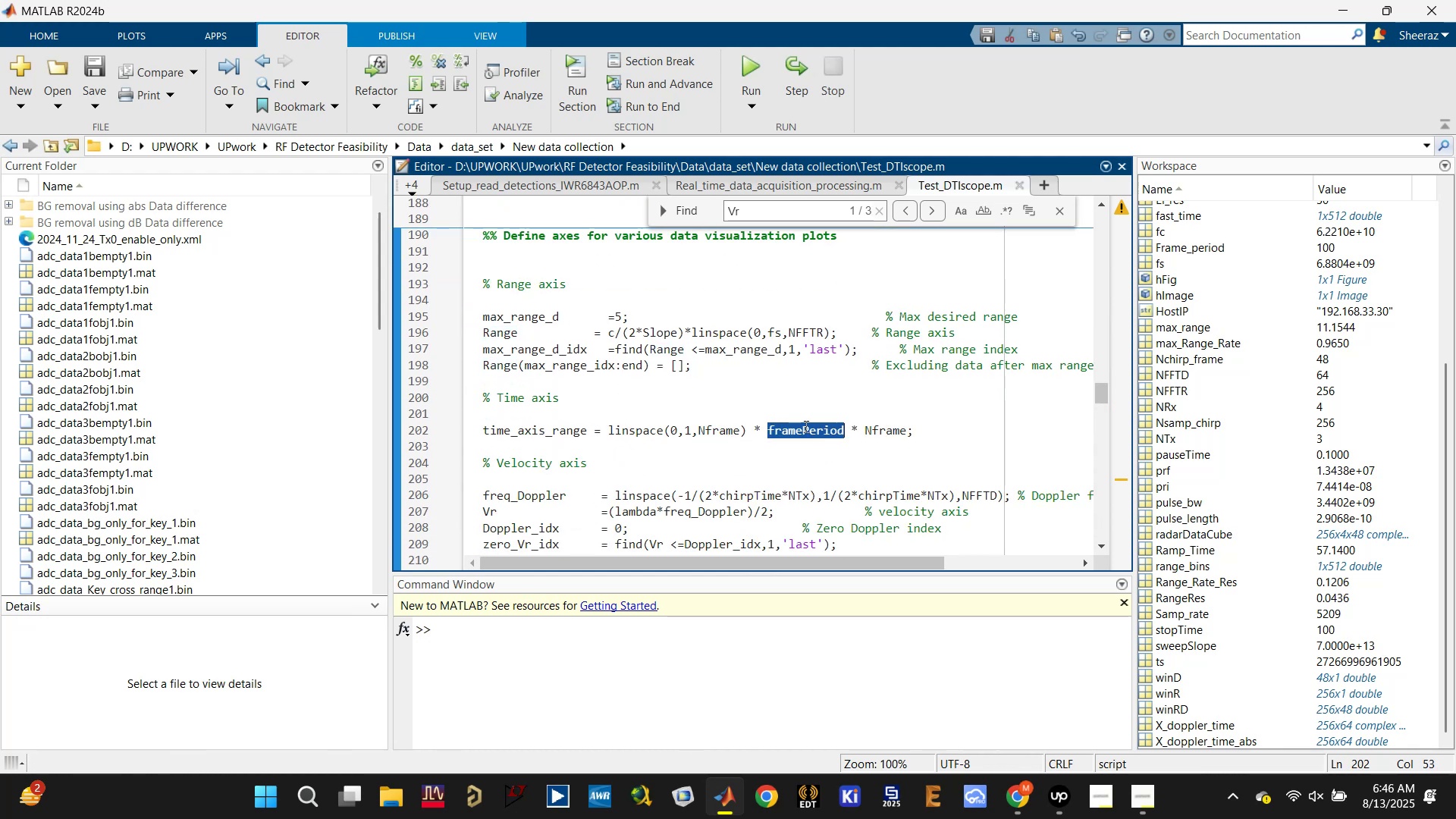 
scroll: coordinate [742, 439], scroll_direction: up, amount: 14.0
 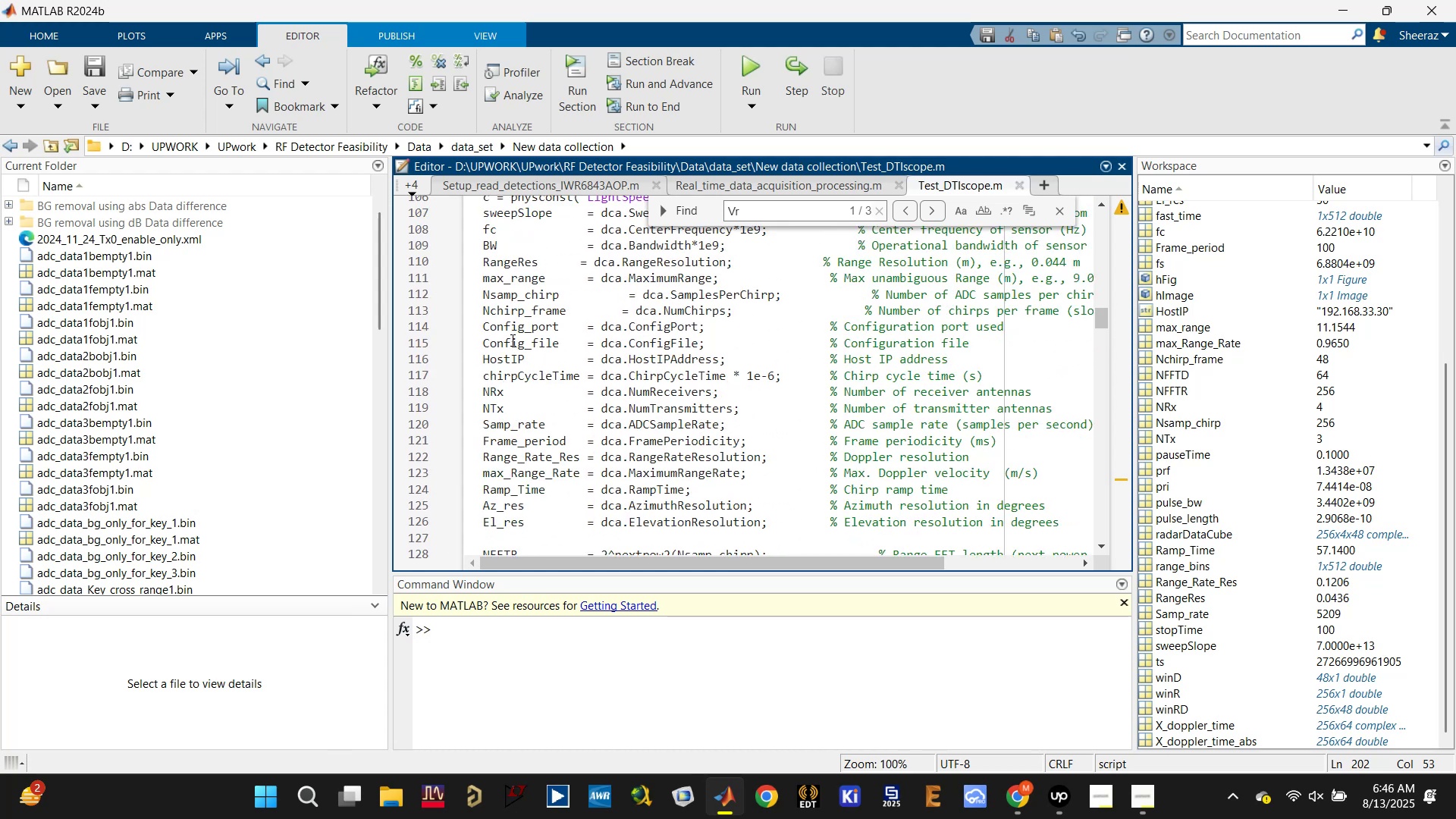 
double_click([520, 442])
 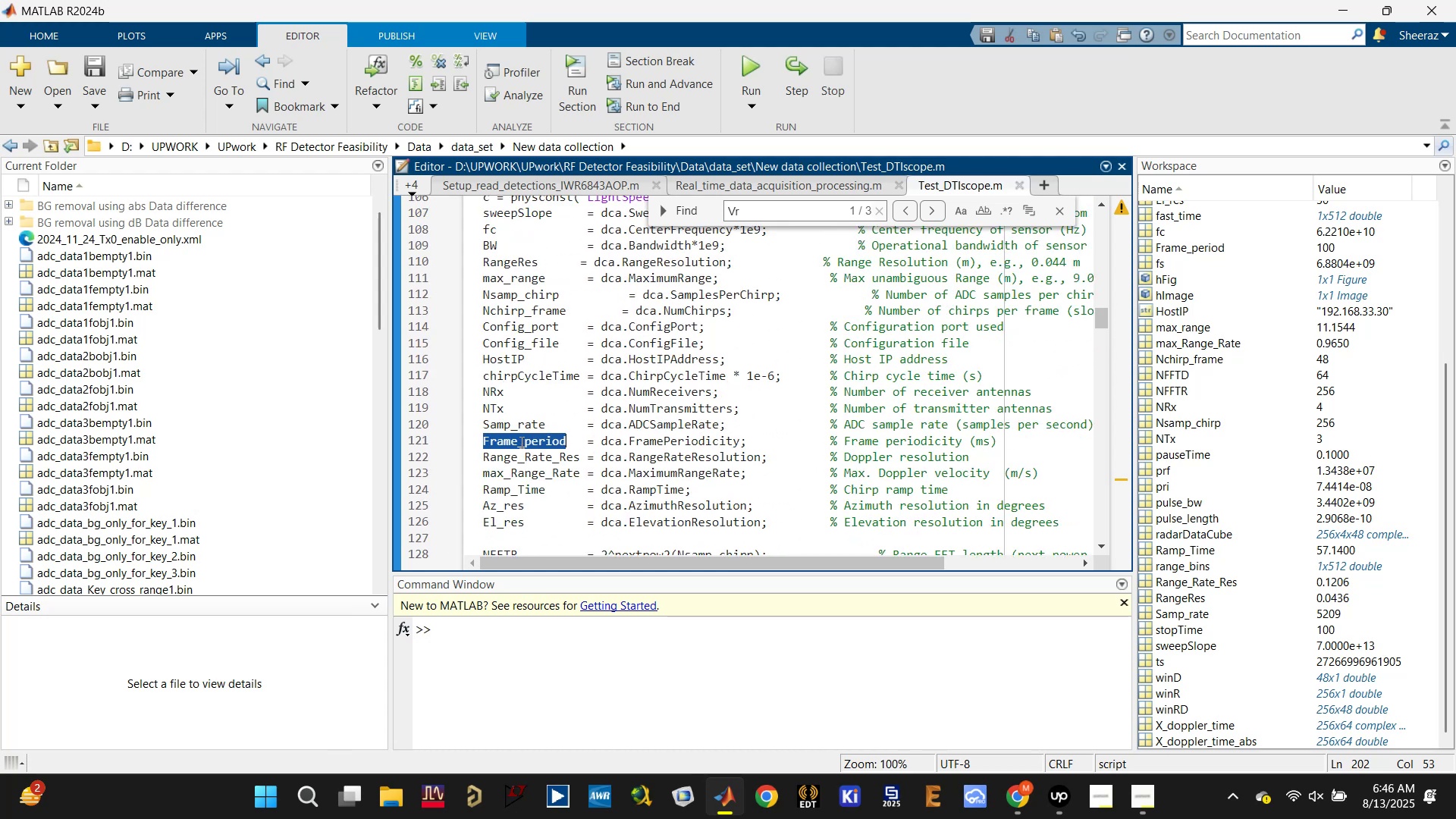 
hold_key(key=ControlLeft, duration=0.39)
 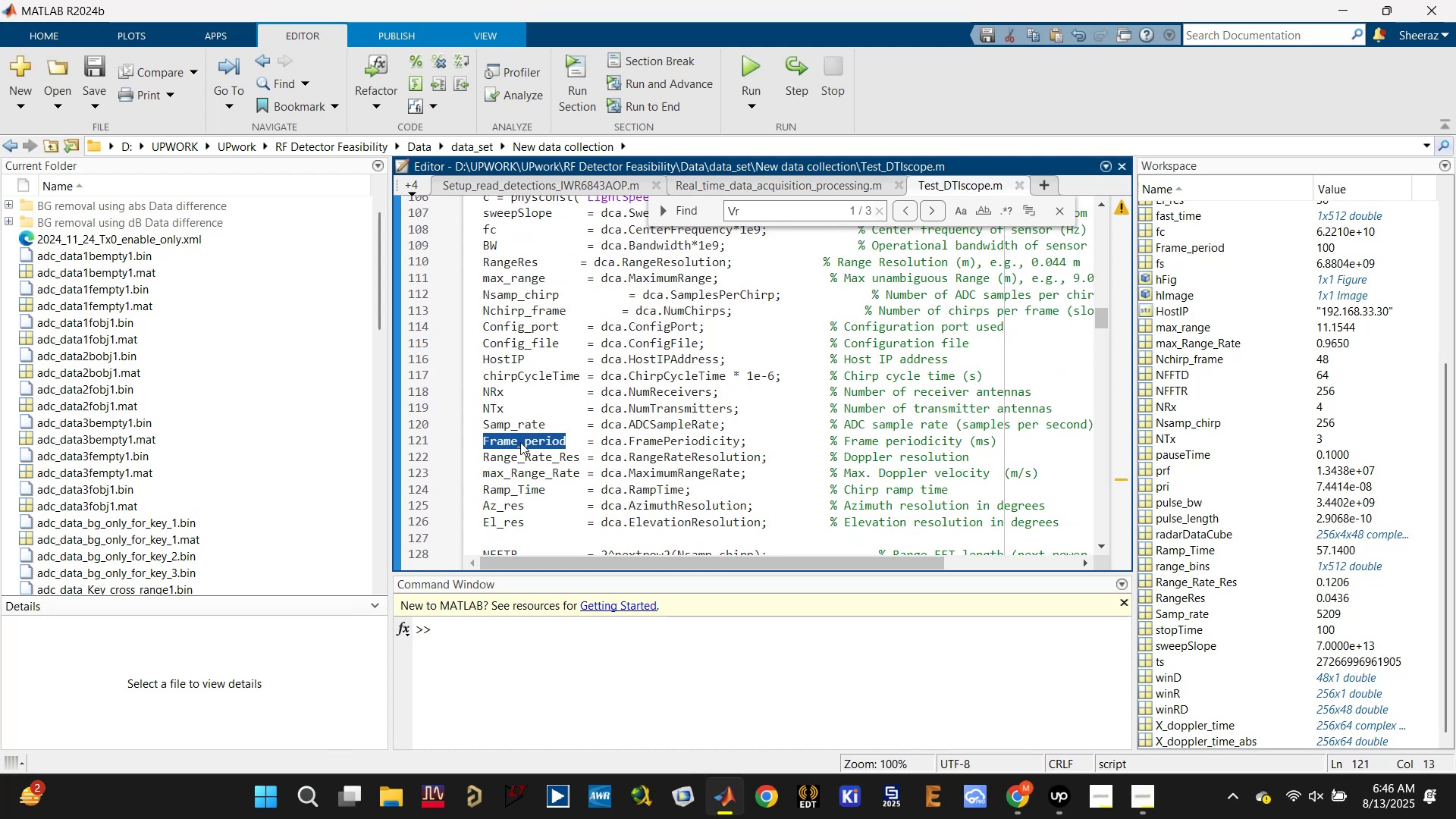 
scroll: coordinate [774, 488], scroll_direction: down, amount: 15.0
 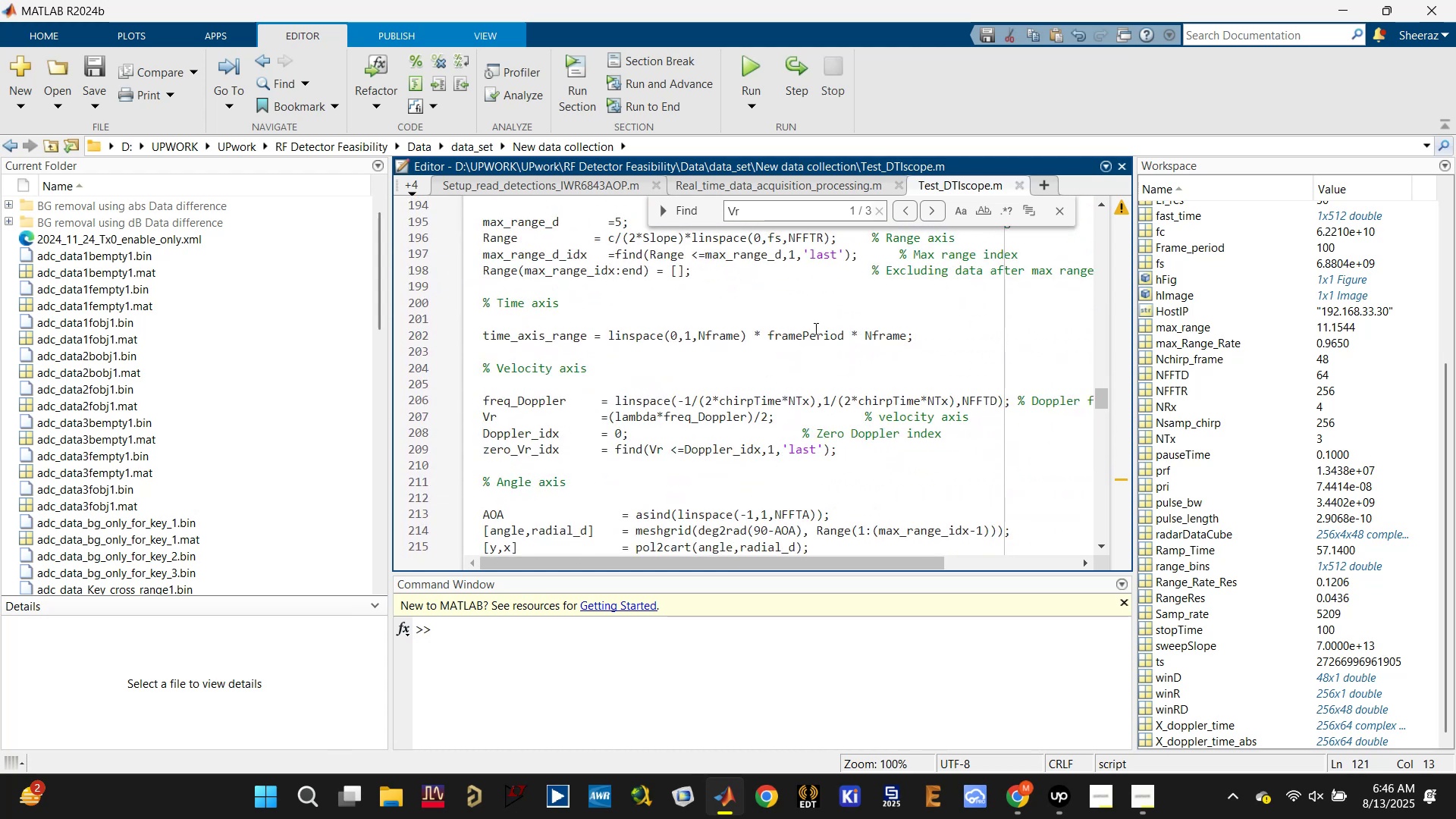 
double_click([800, 336])
 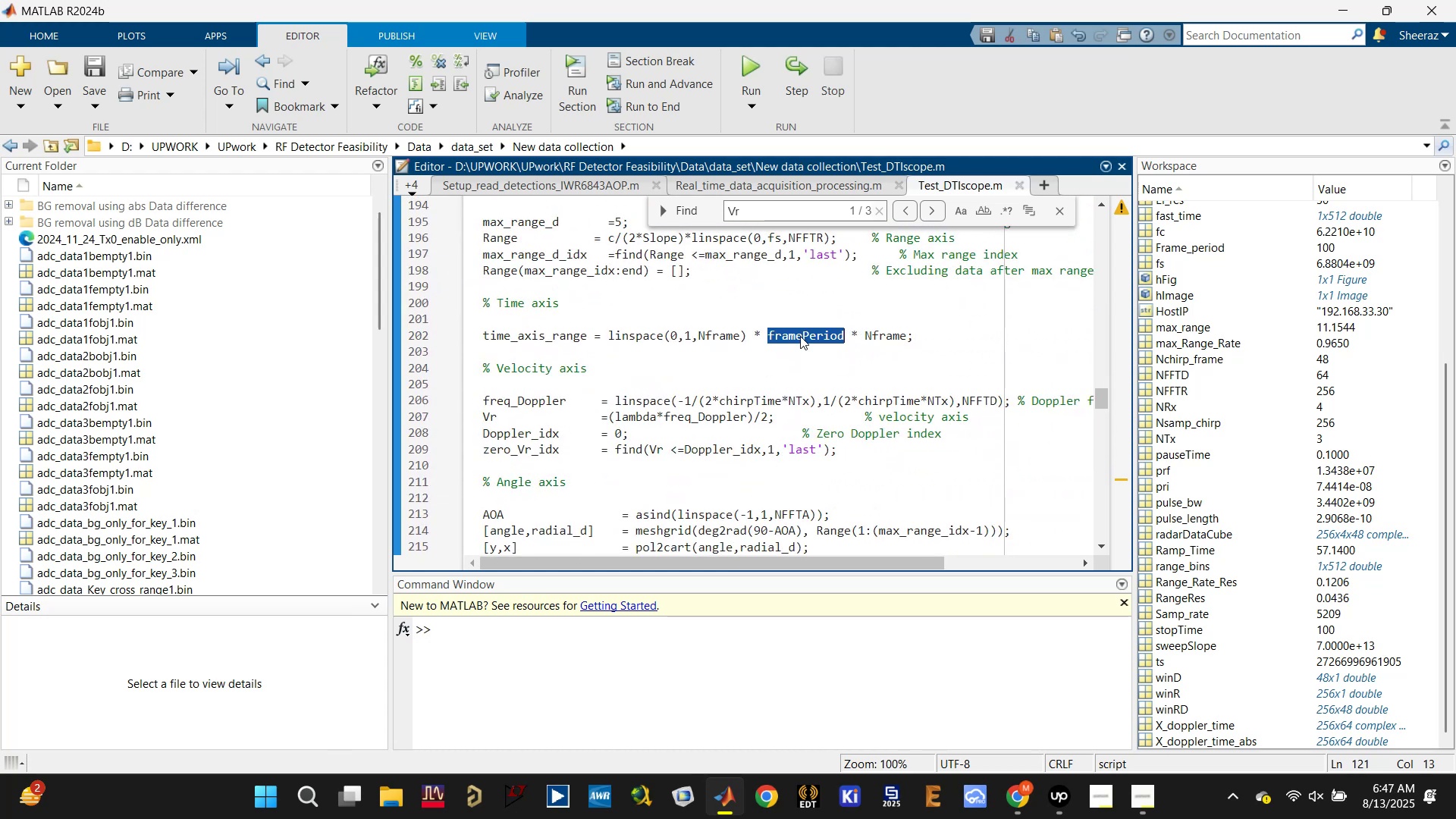 
key(Control+C)
 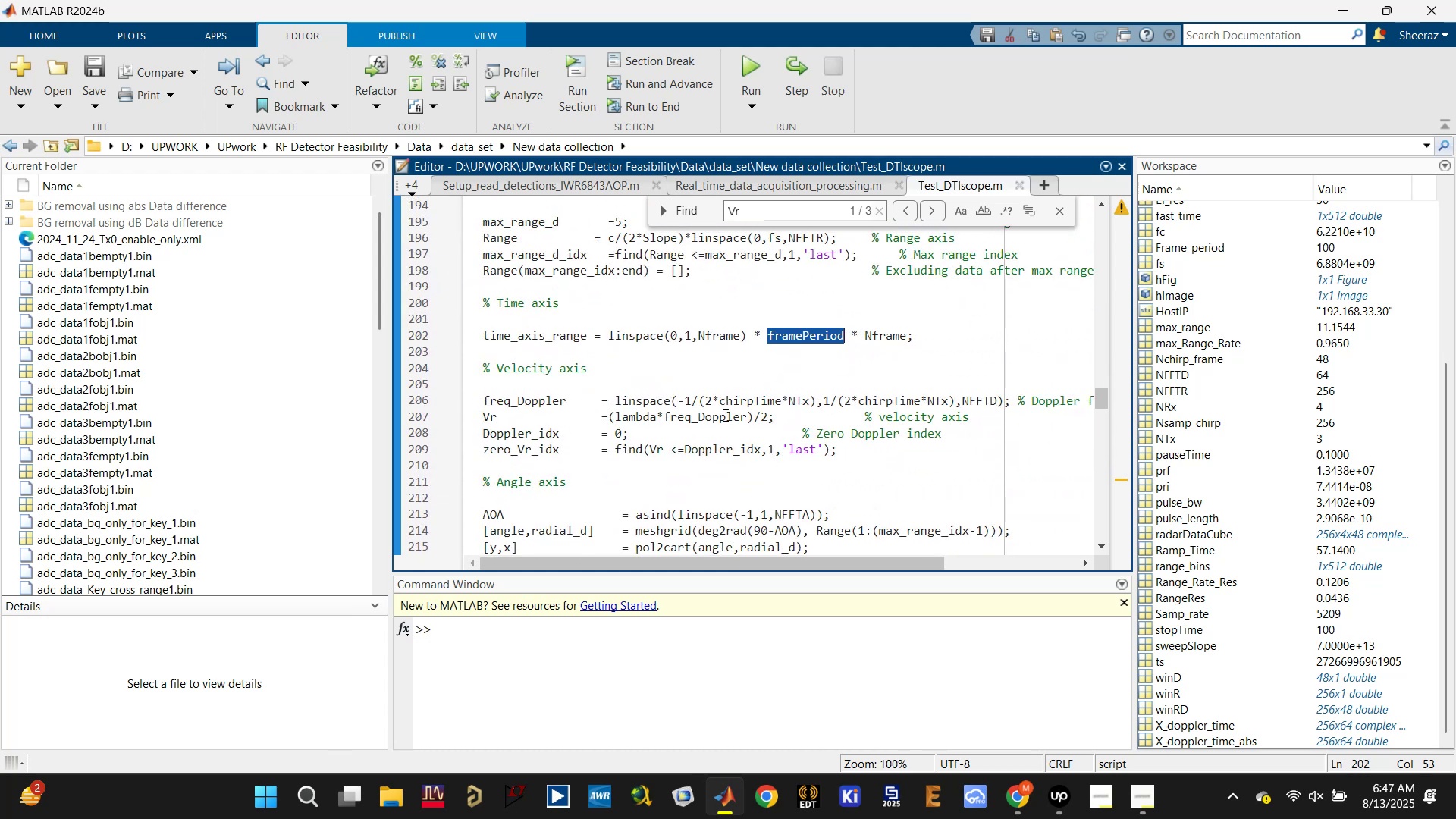 
scroll: coordinate [494, 381], scroll_direction: up, amount: 14.0
 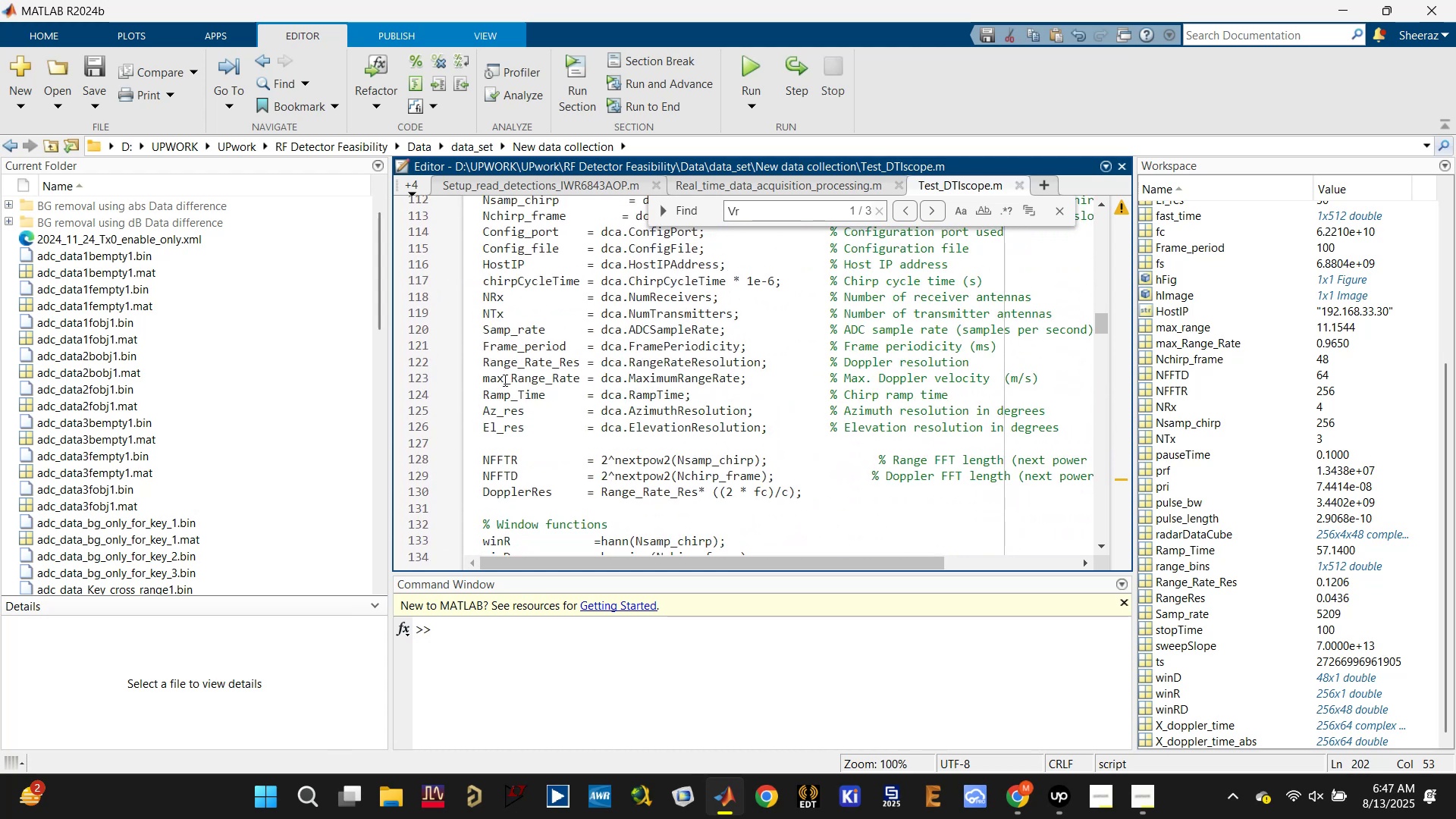 
scroll: coordinate [497, 397], scroll_direction: down, amount: 1.0
 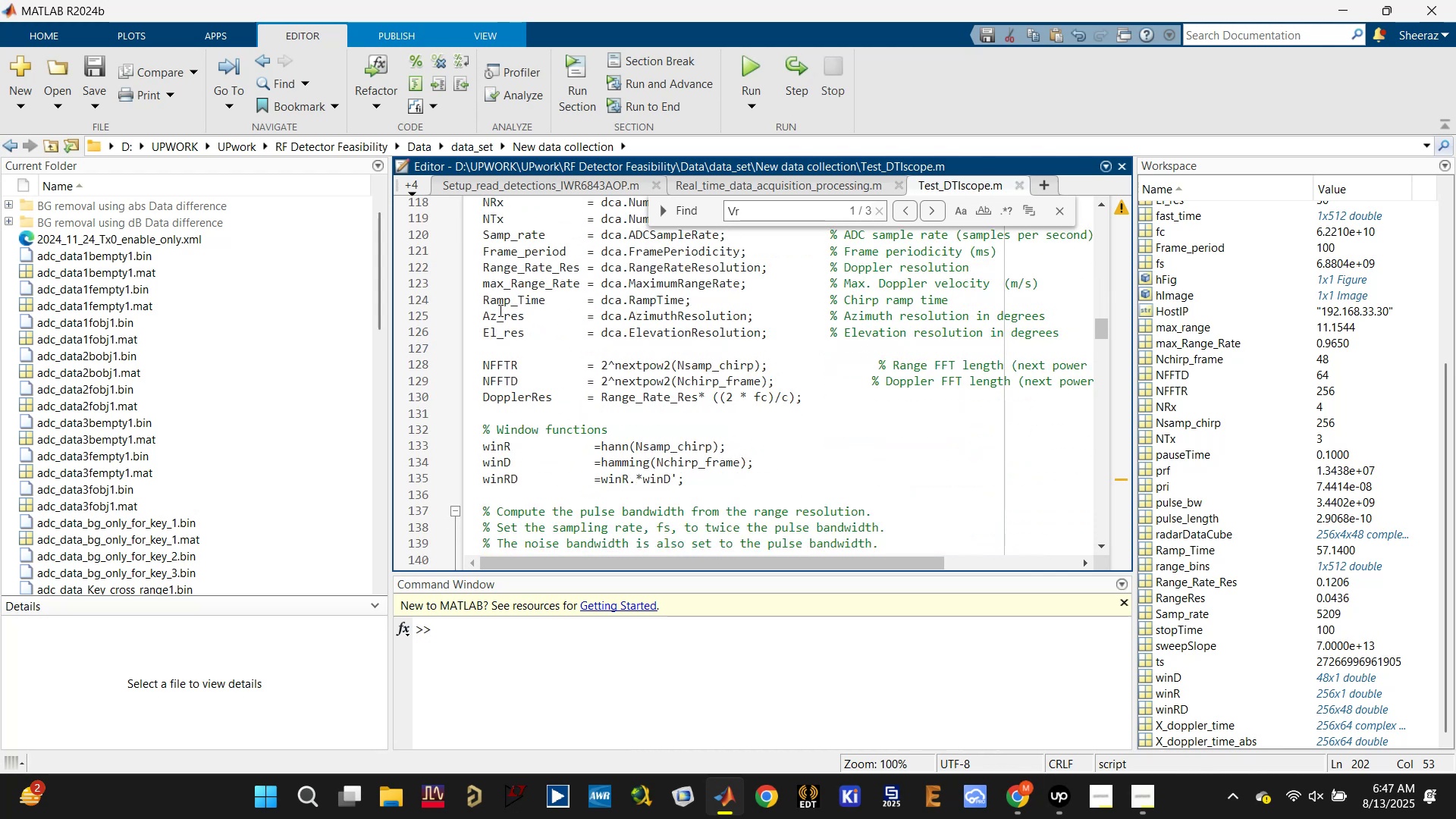 
scroll: coordinate [503, 304], scroll_direction: up, amount: 1.0
 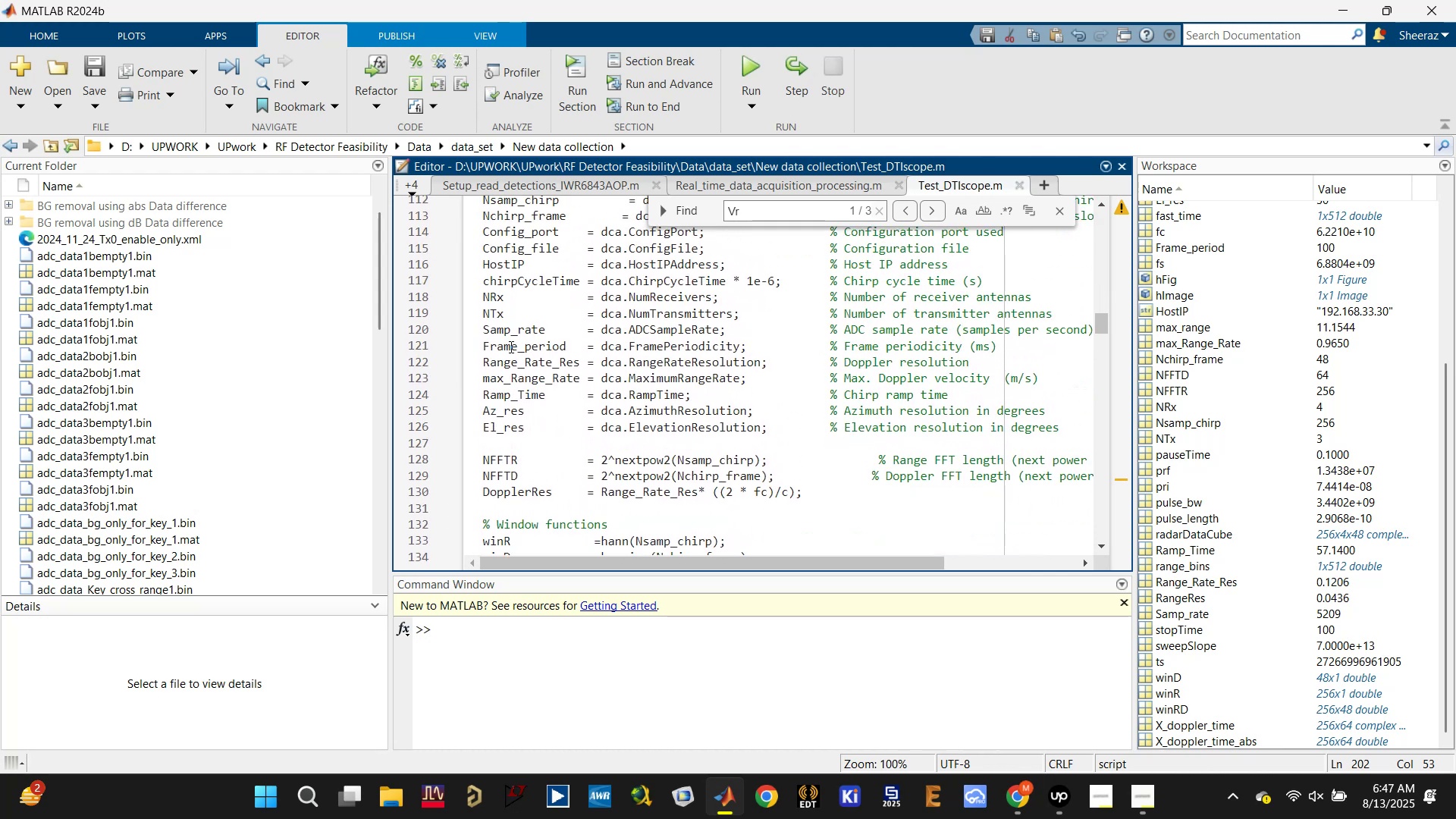 
double_click([510, 347])
 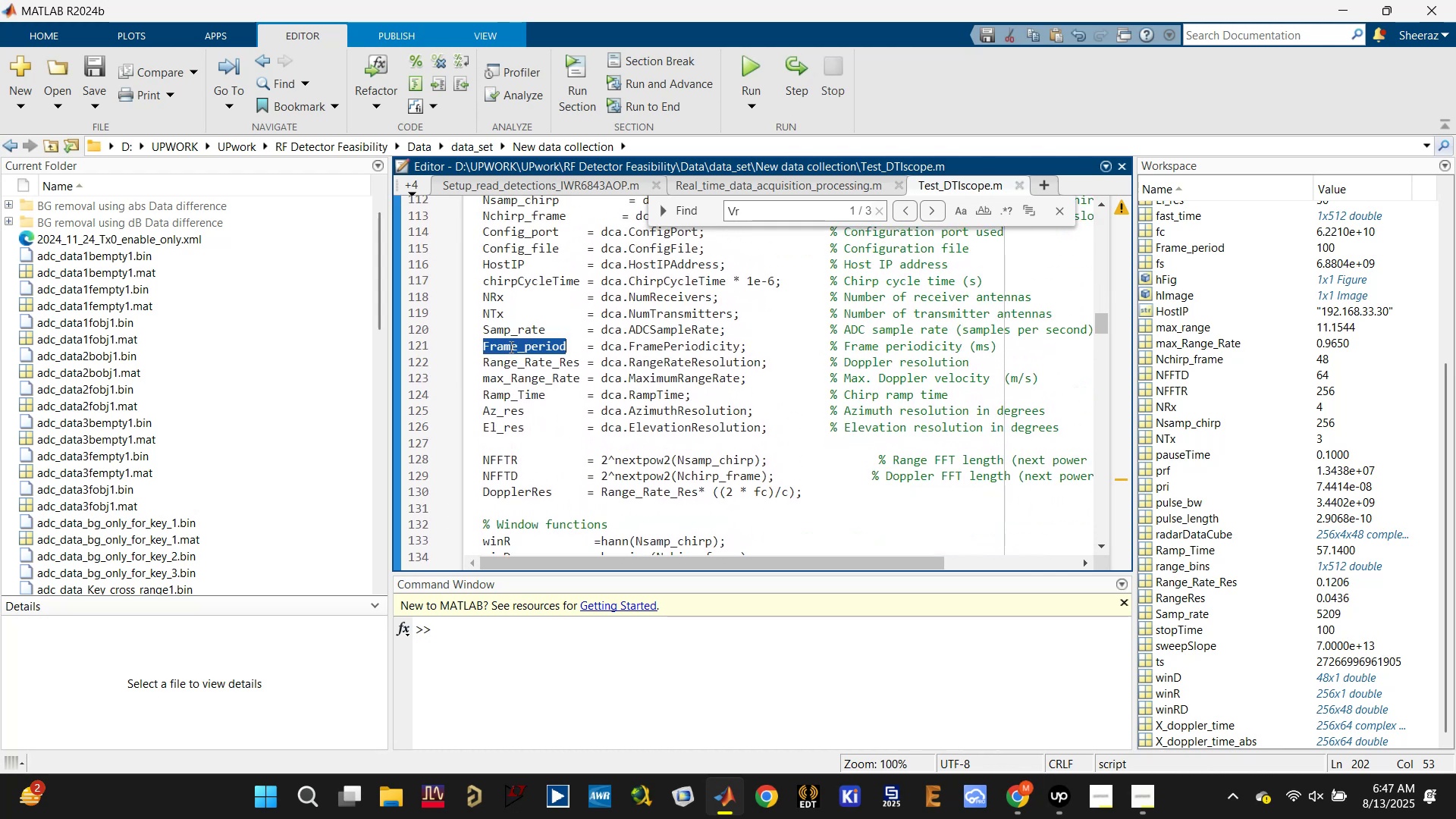 
key(Control+V)
 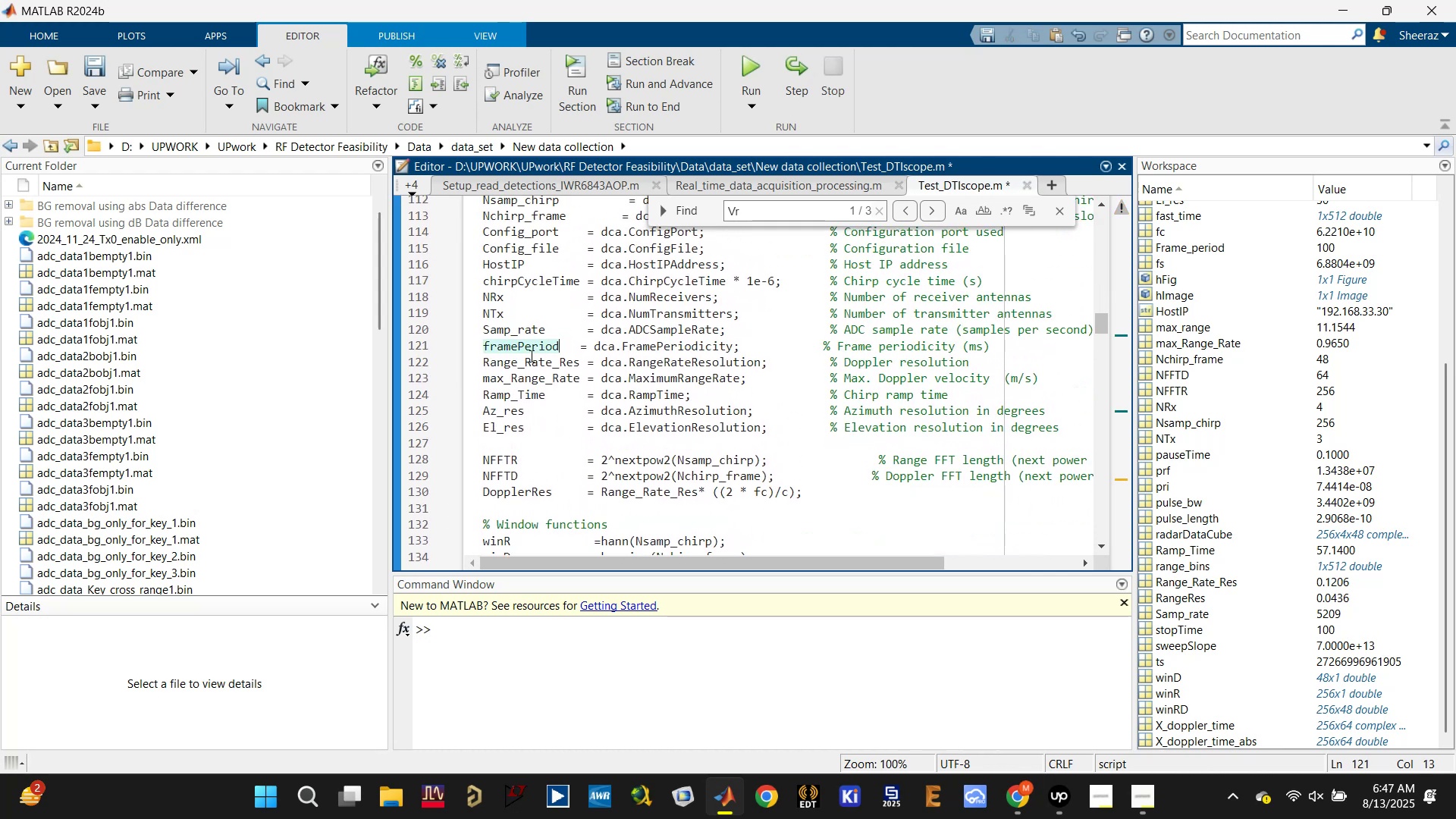 
key(Control+S)
 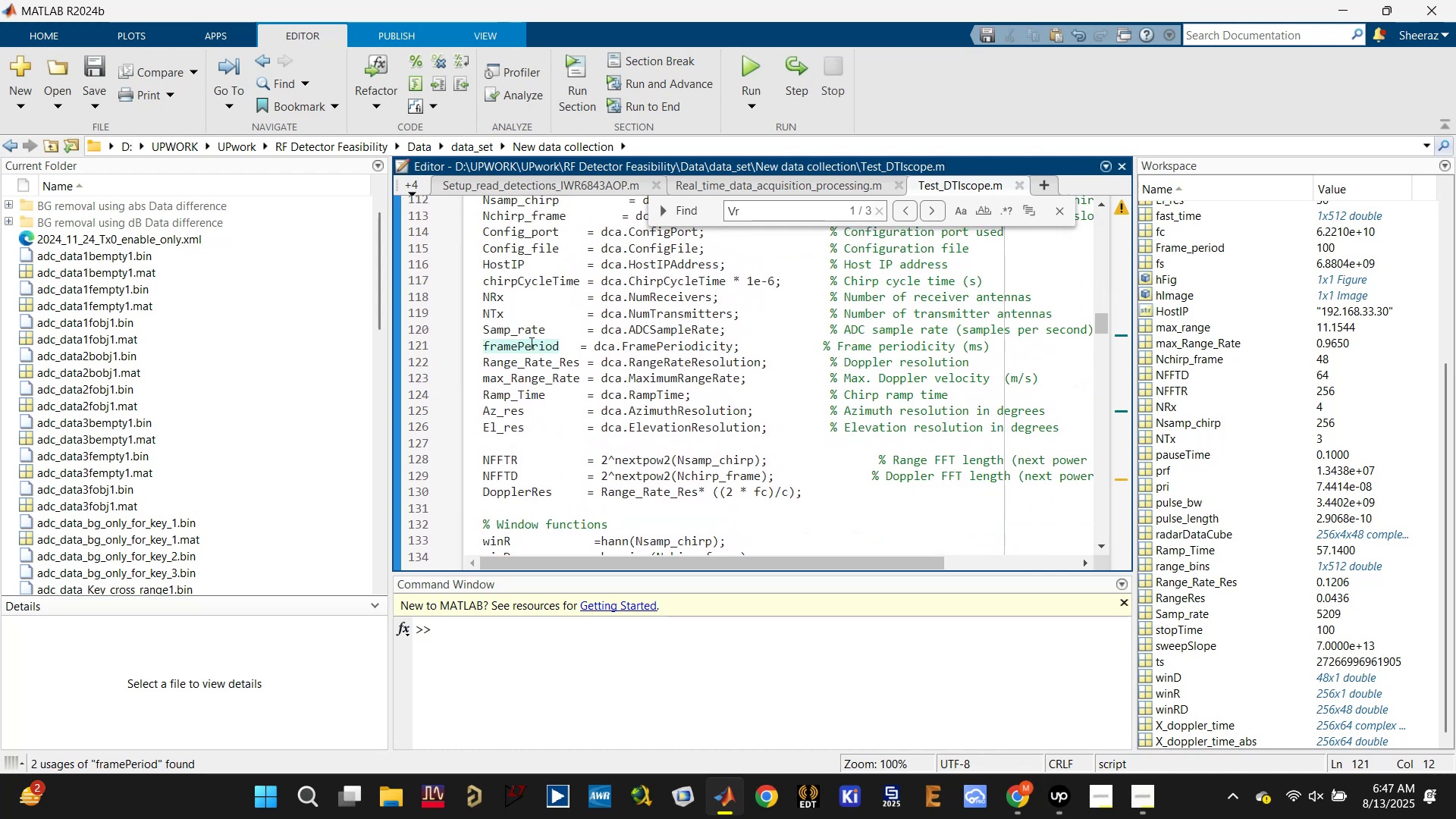 
left_click([520, 330])
 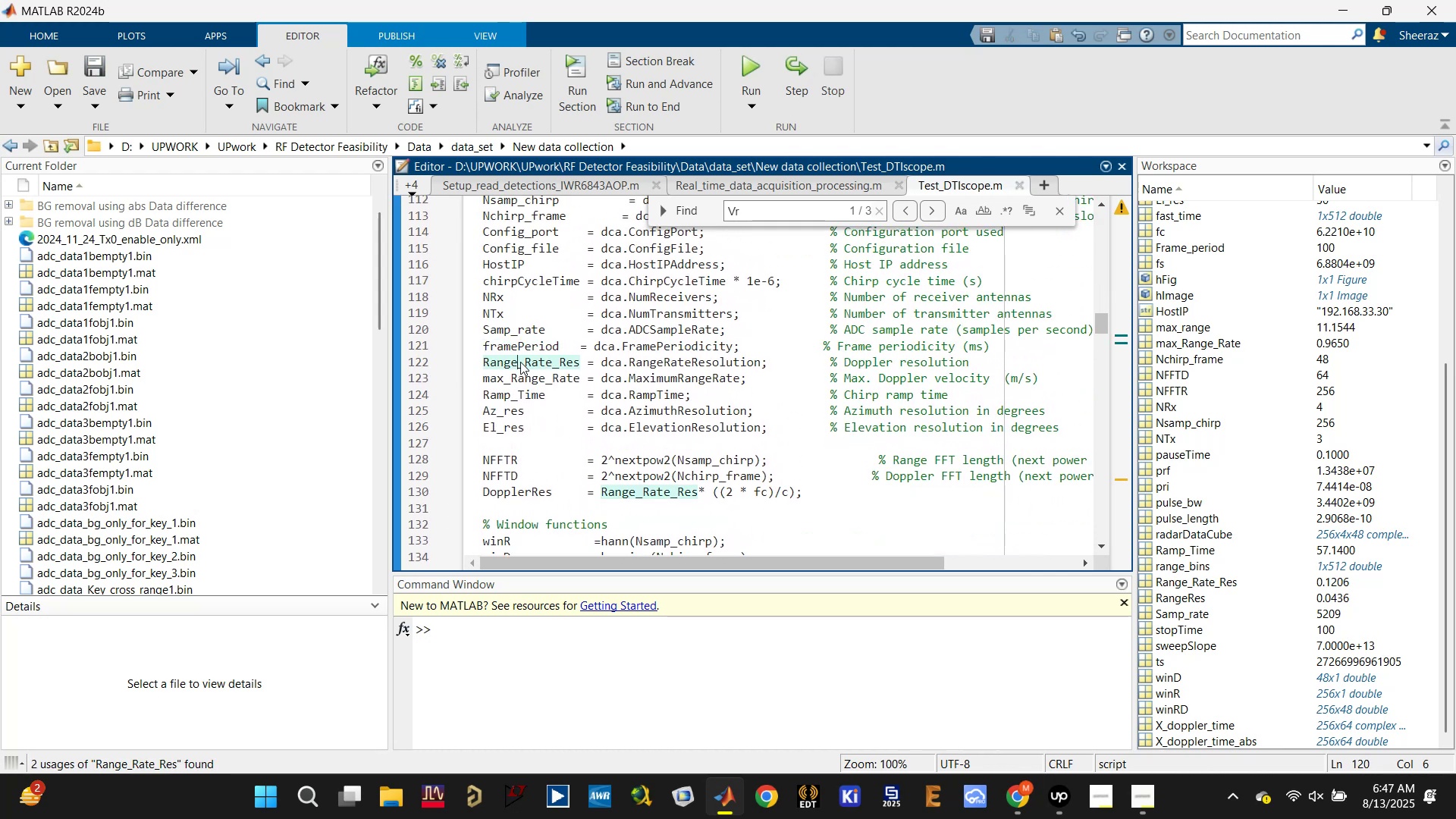 
double_click([516, 381])
 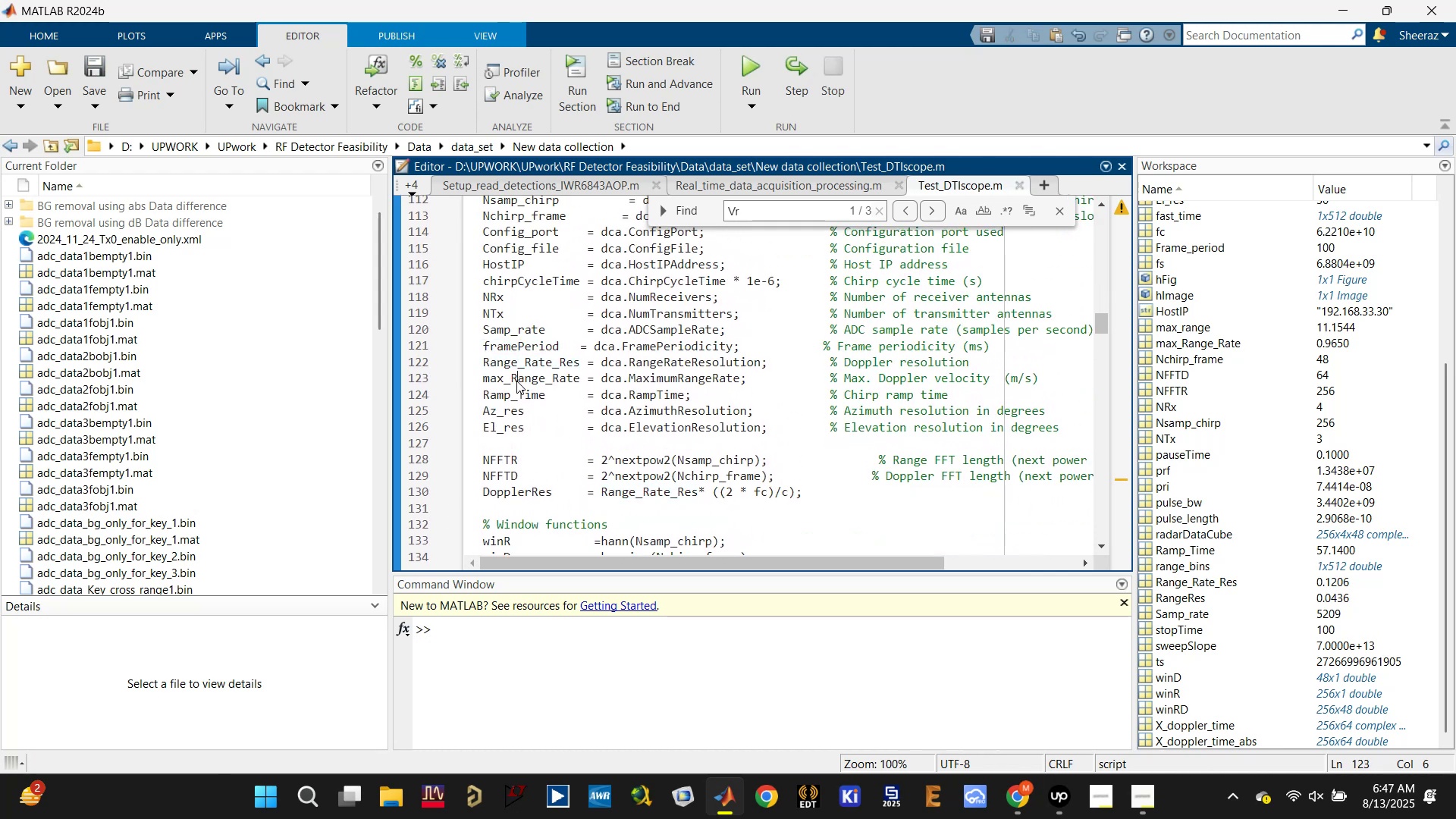 
scroll: coordinate [516, 381], scroll_direction: up, amount: 1.0
 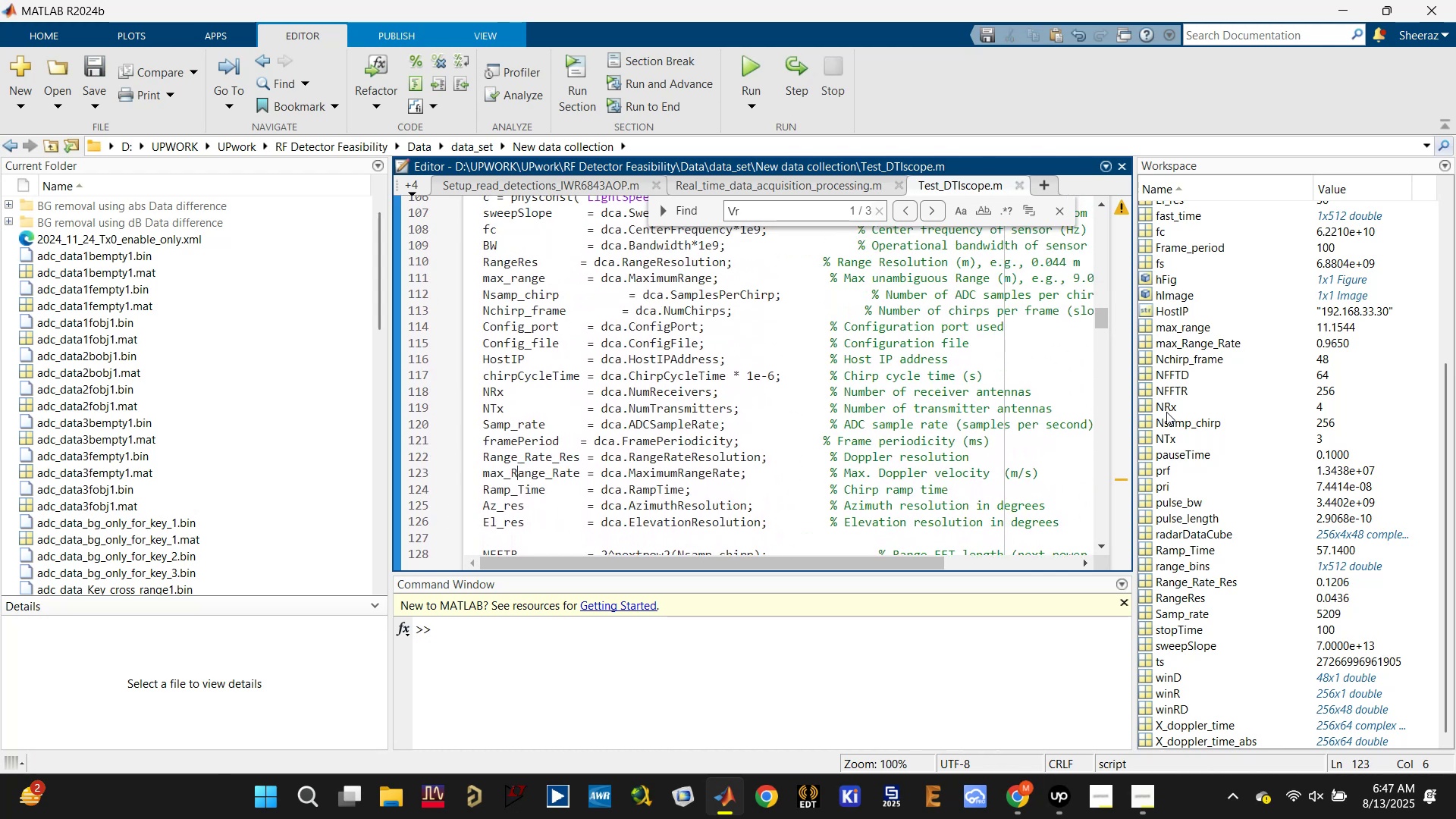 
double_click([781, 210])
 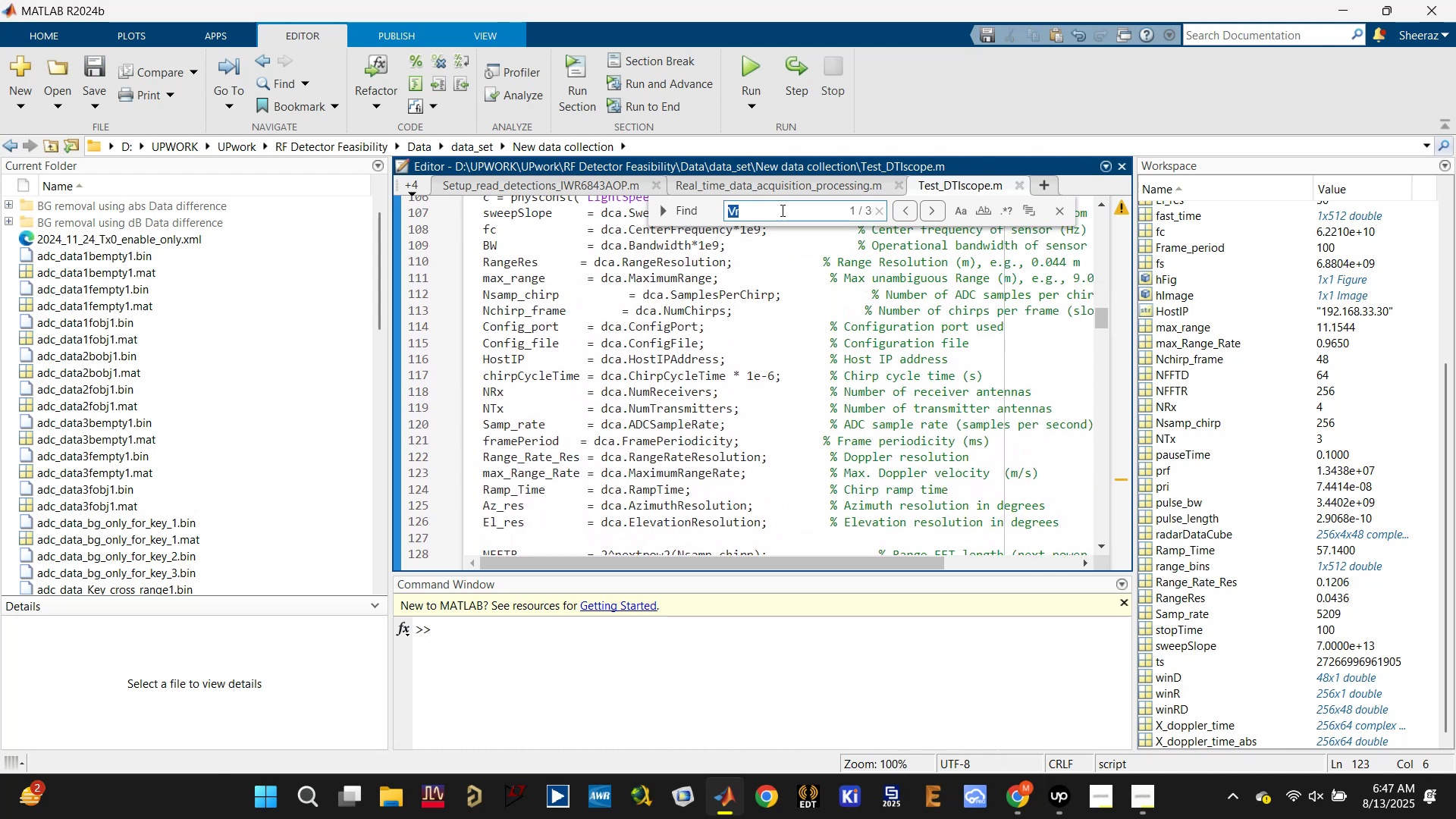 
type(frame)
 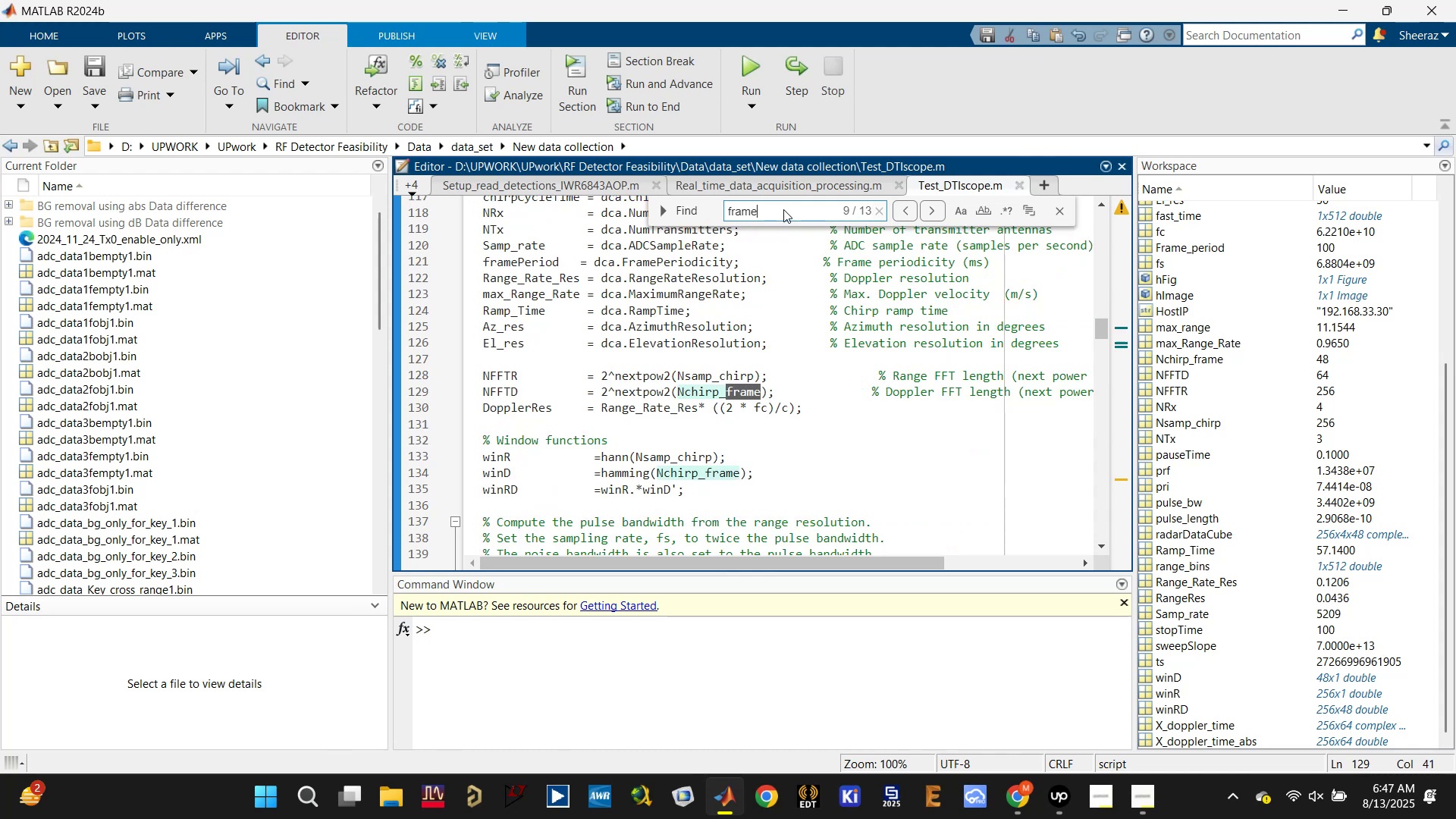 
key(Enter)
 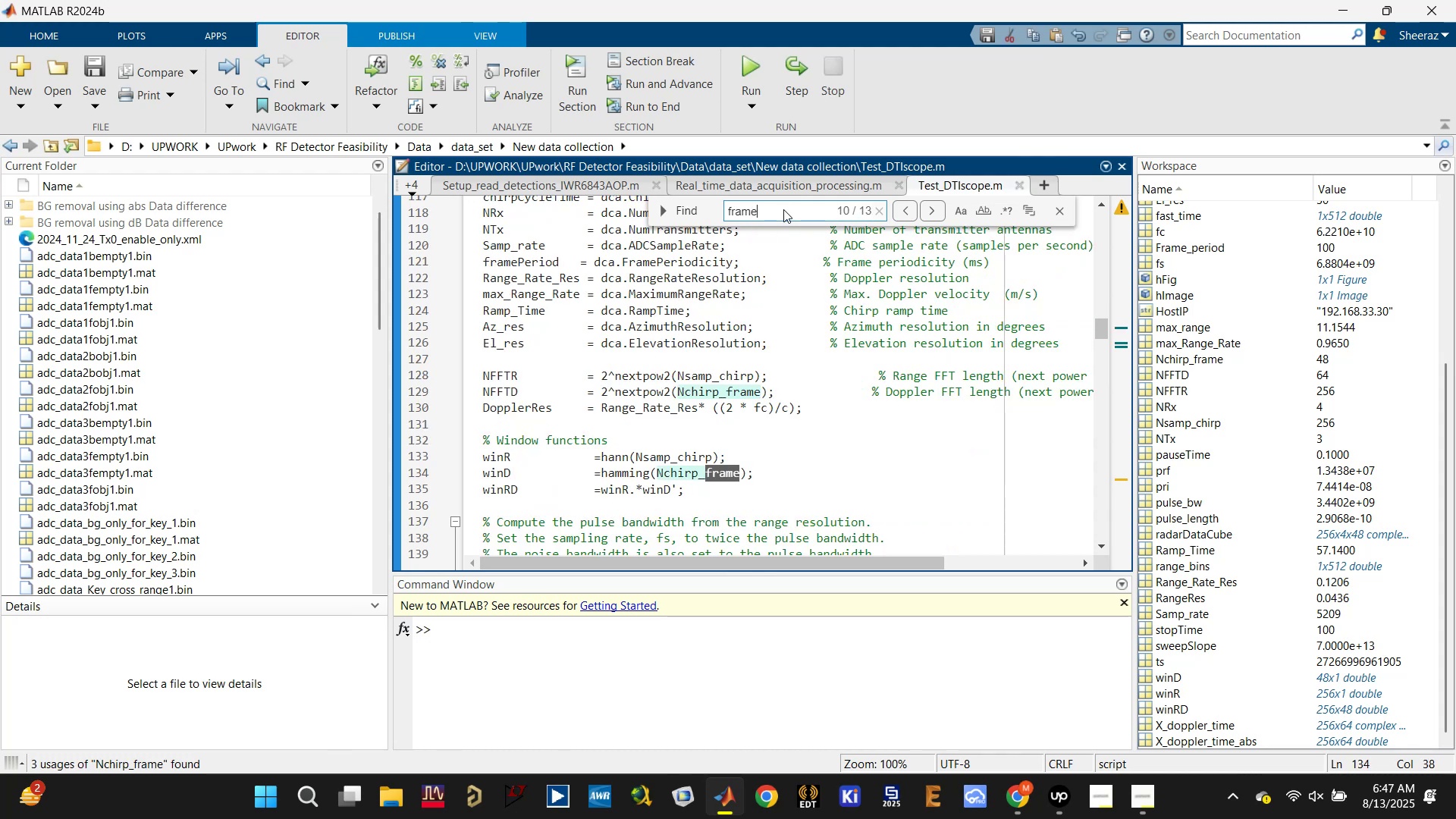 
key(Enter)
 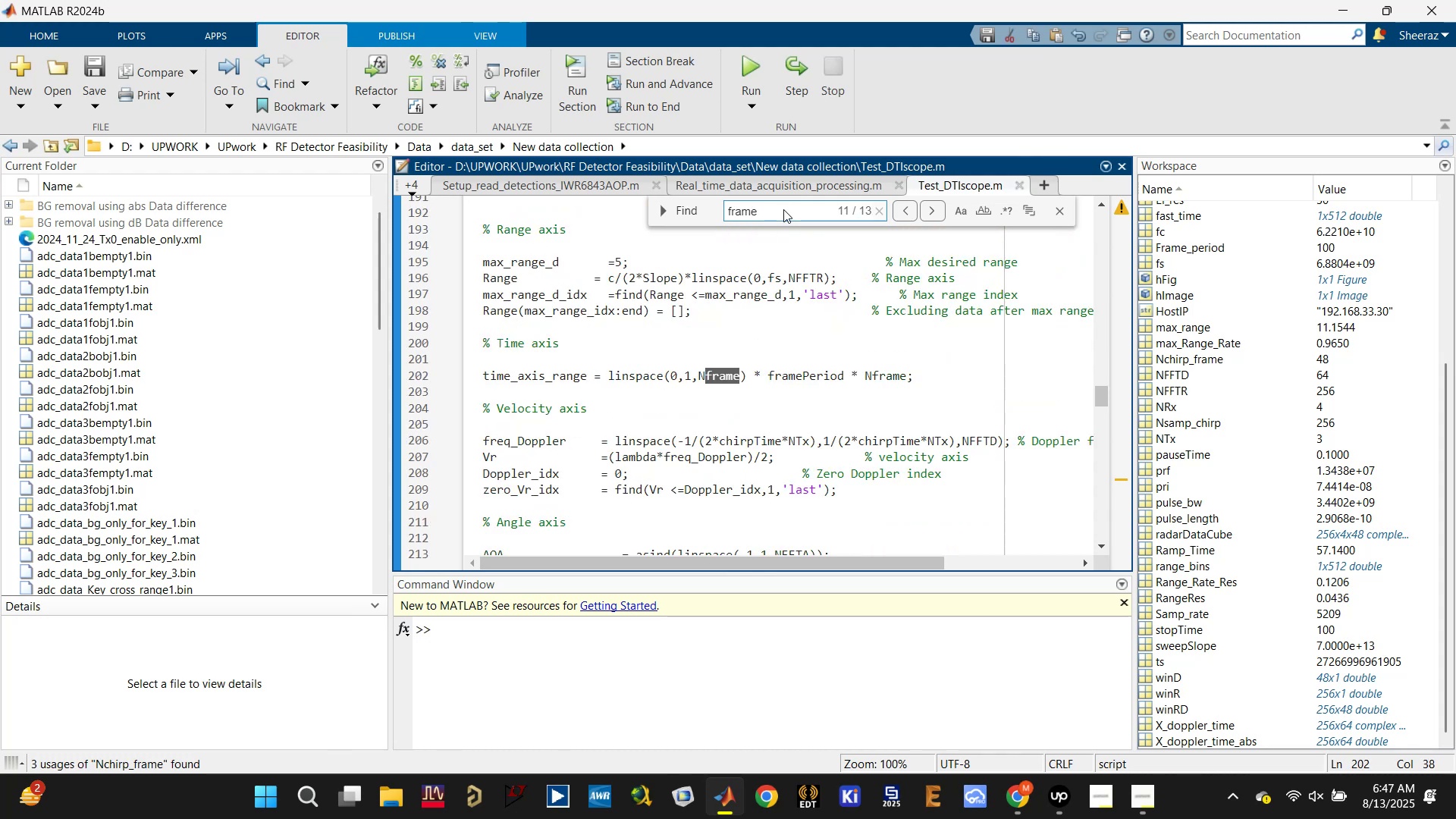 
scroll: coordinate [783, 209], scroll_direction: up, amount: 1.0
 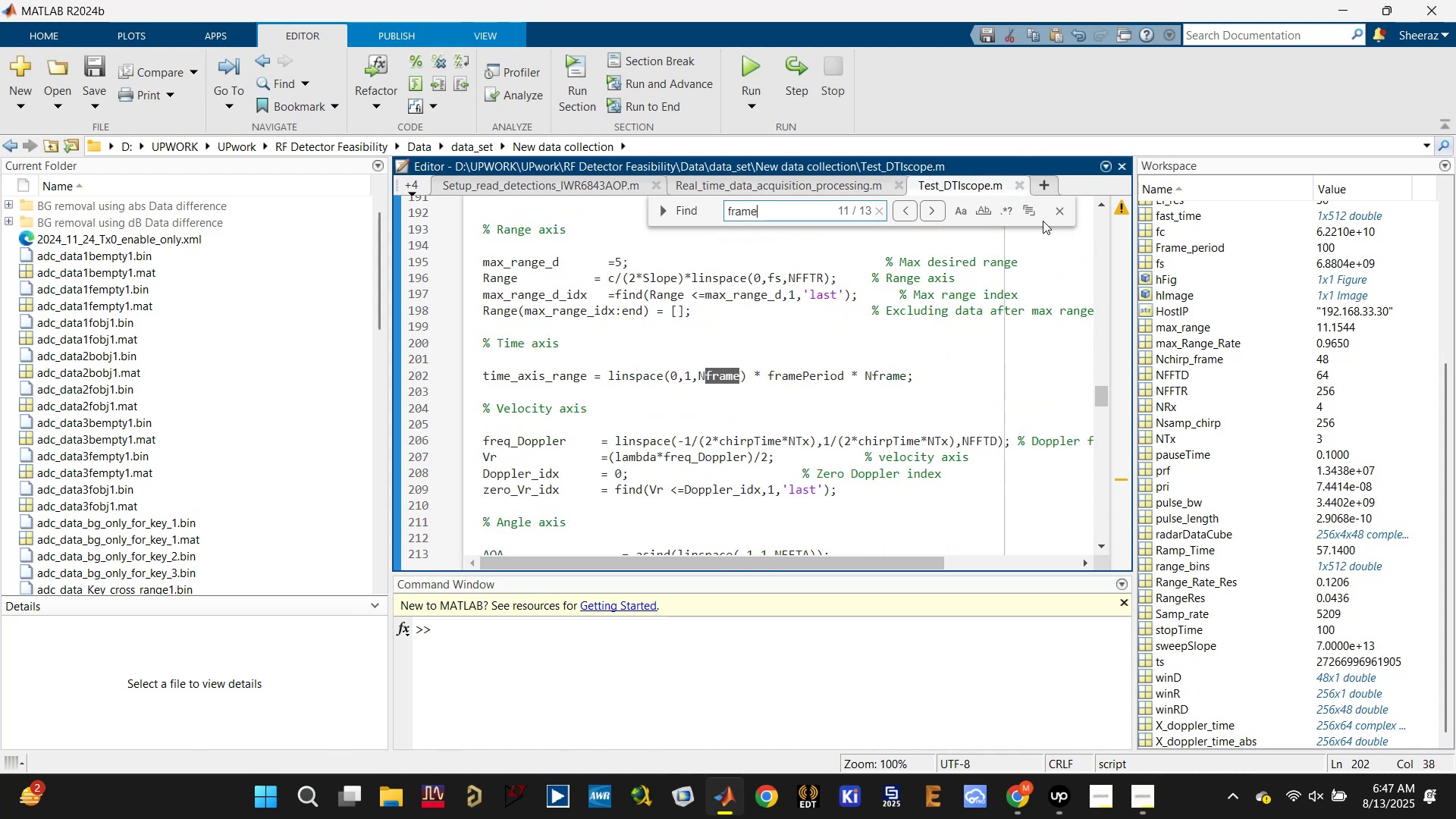 
left_click([1063, 210])
 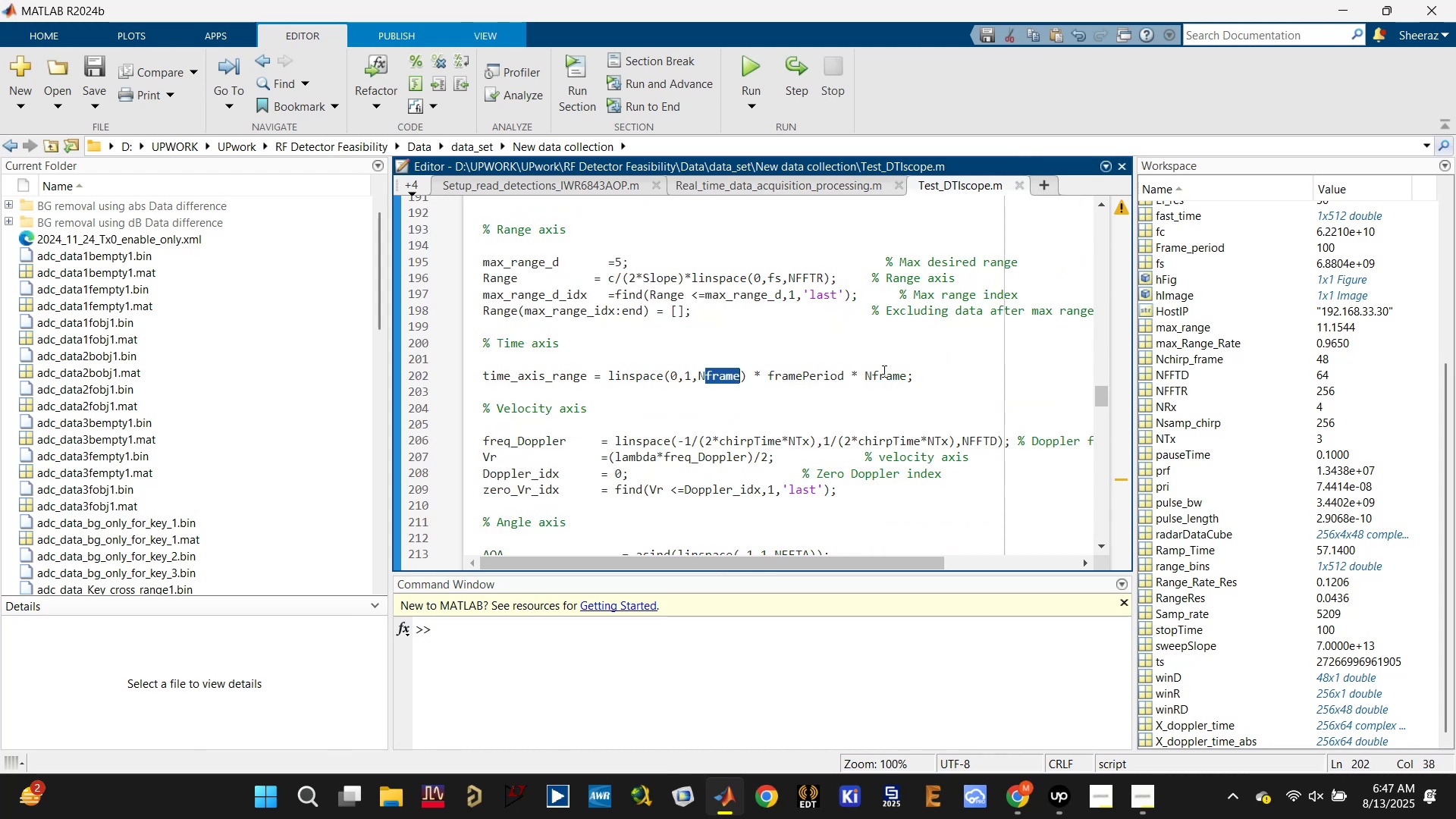 
double_click([880, 374])
 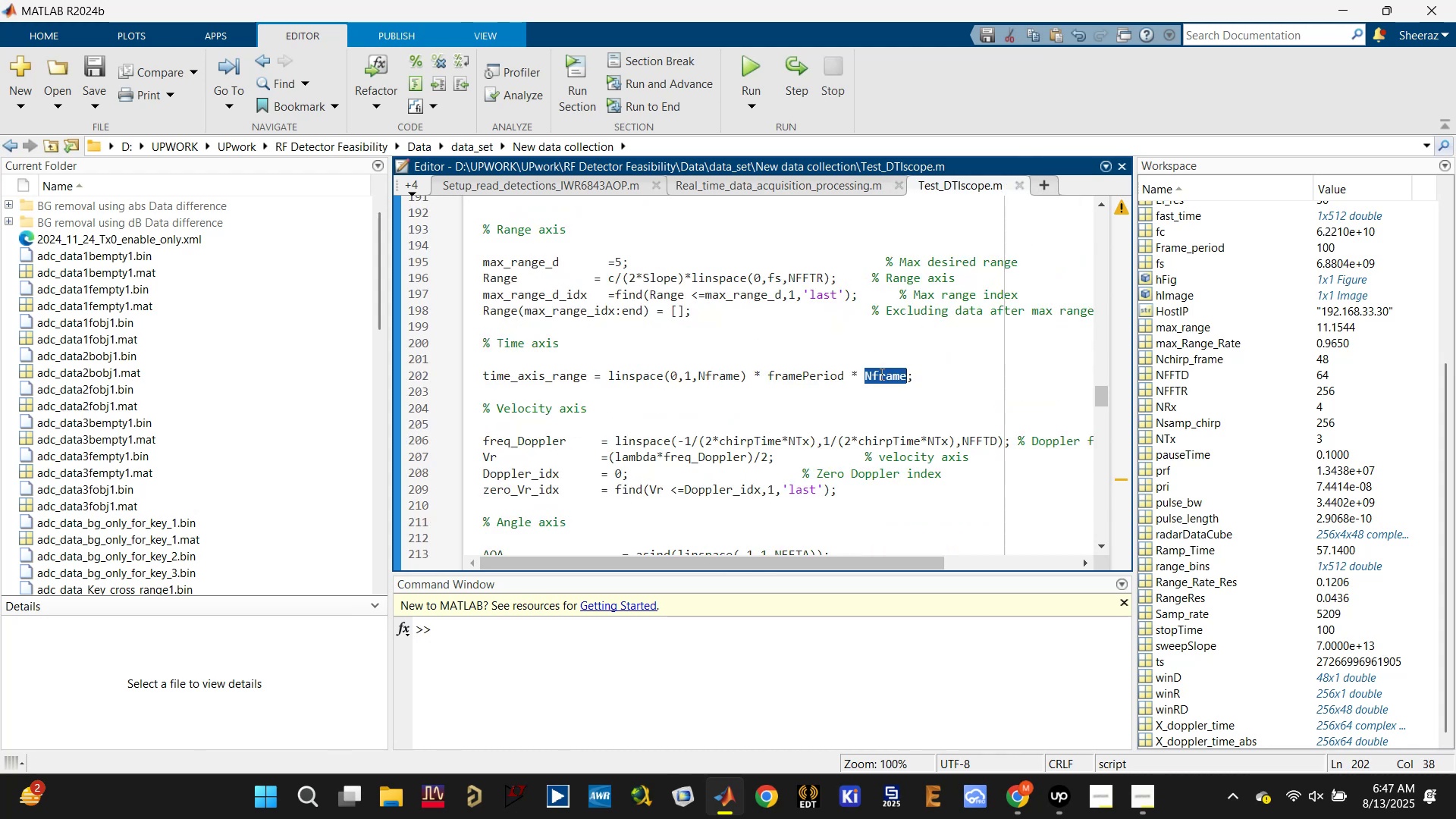 
key(Control+C)
 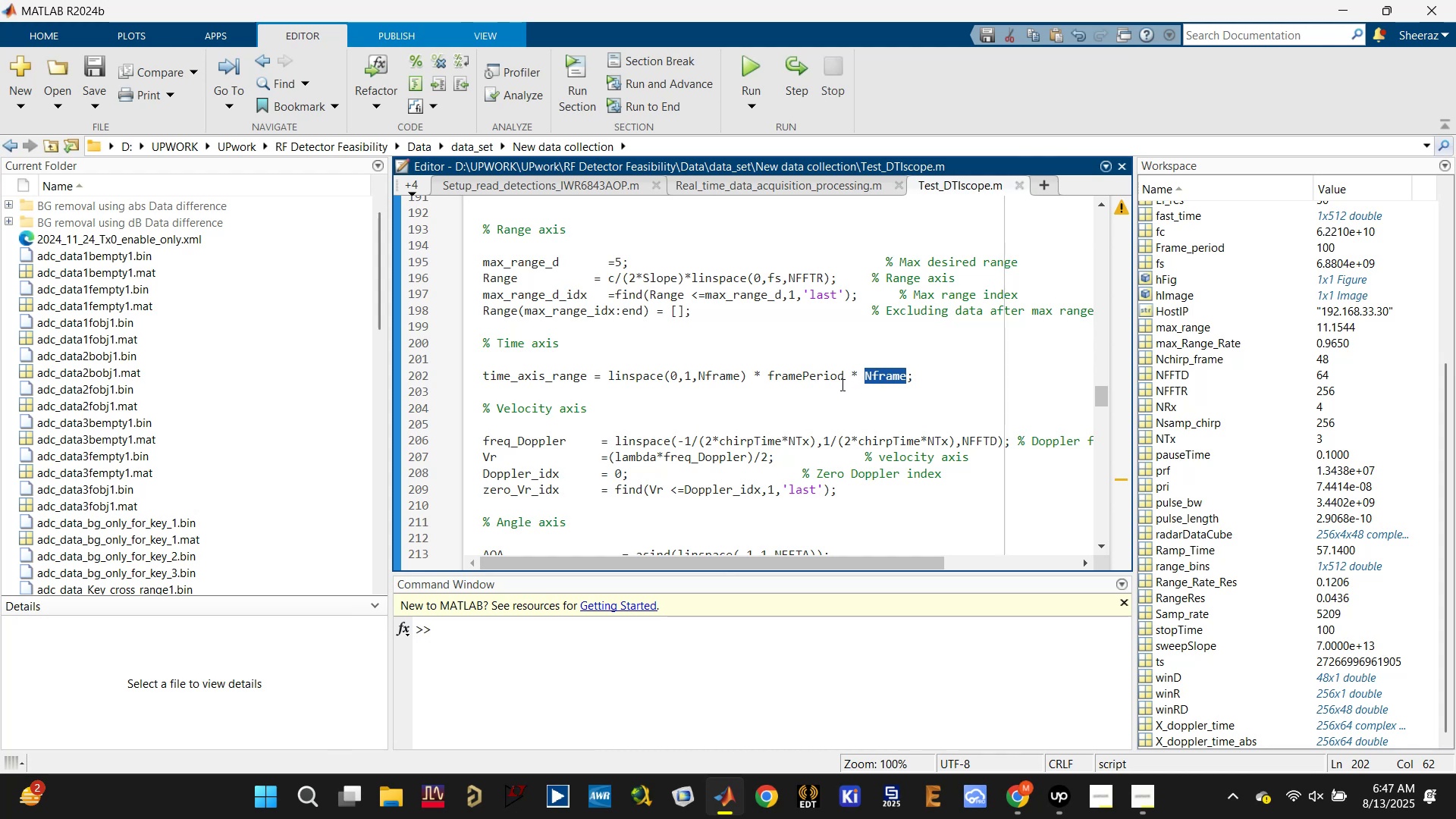 
scroll: coordinate [841, 384], scroll_direction: up, amount: 4.0
 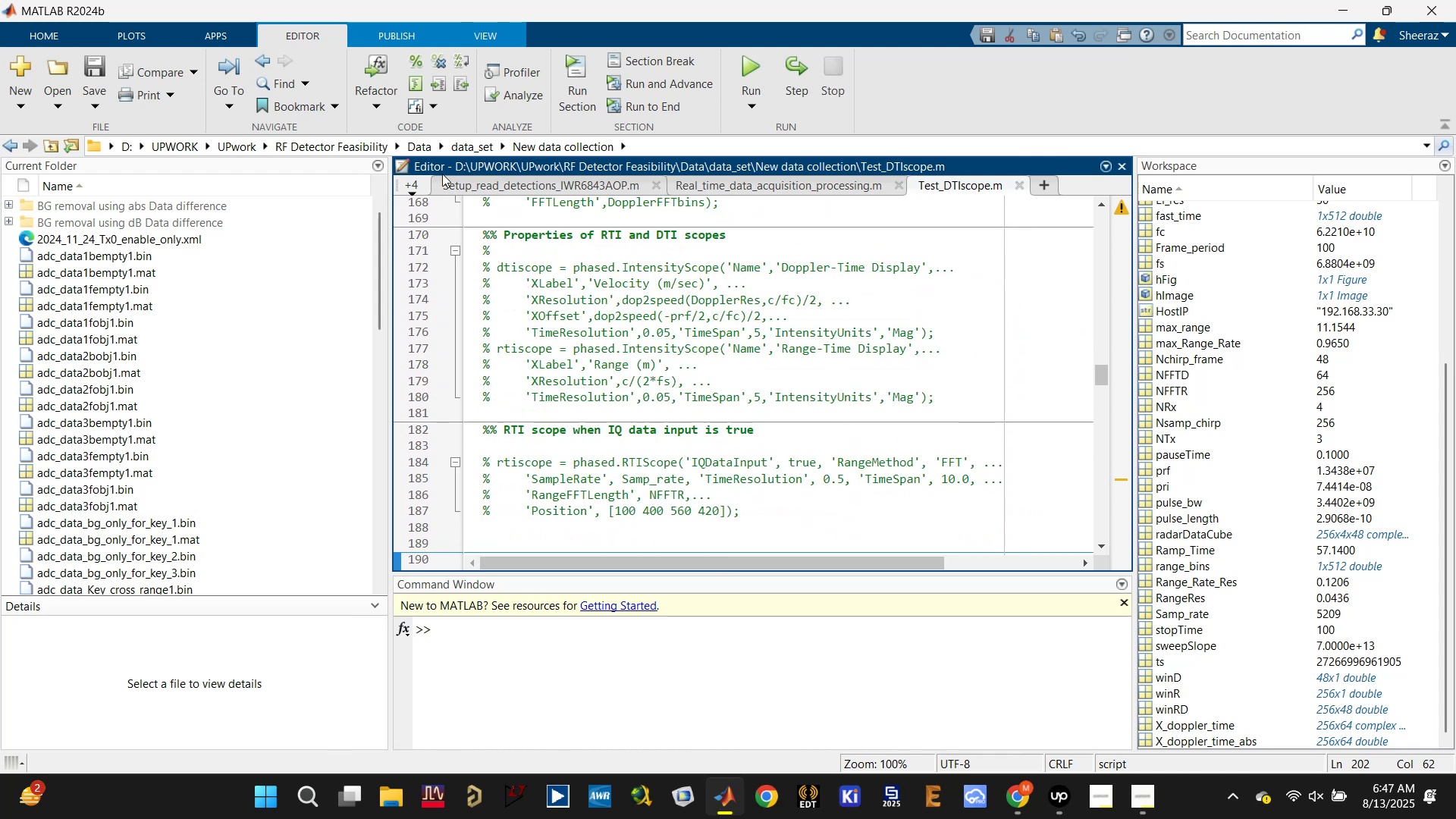 
left_click([406, 184])
 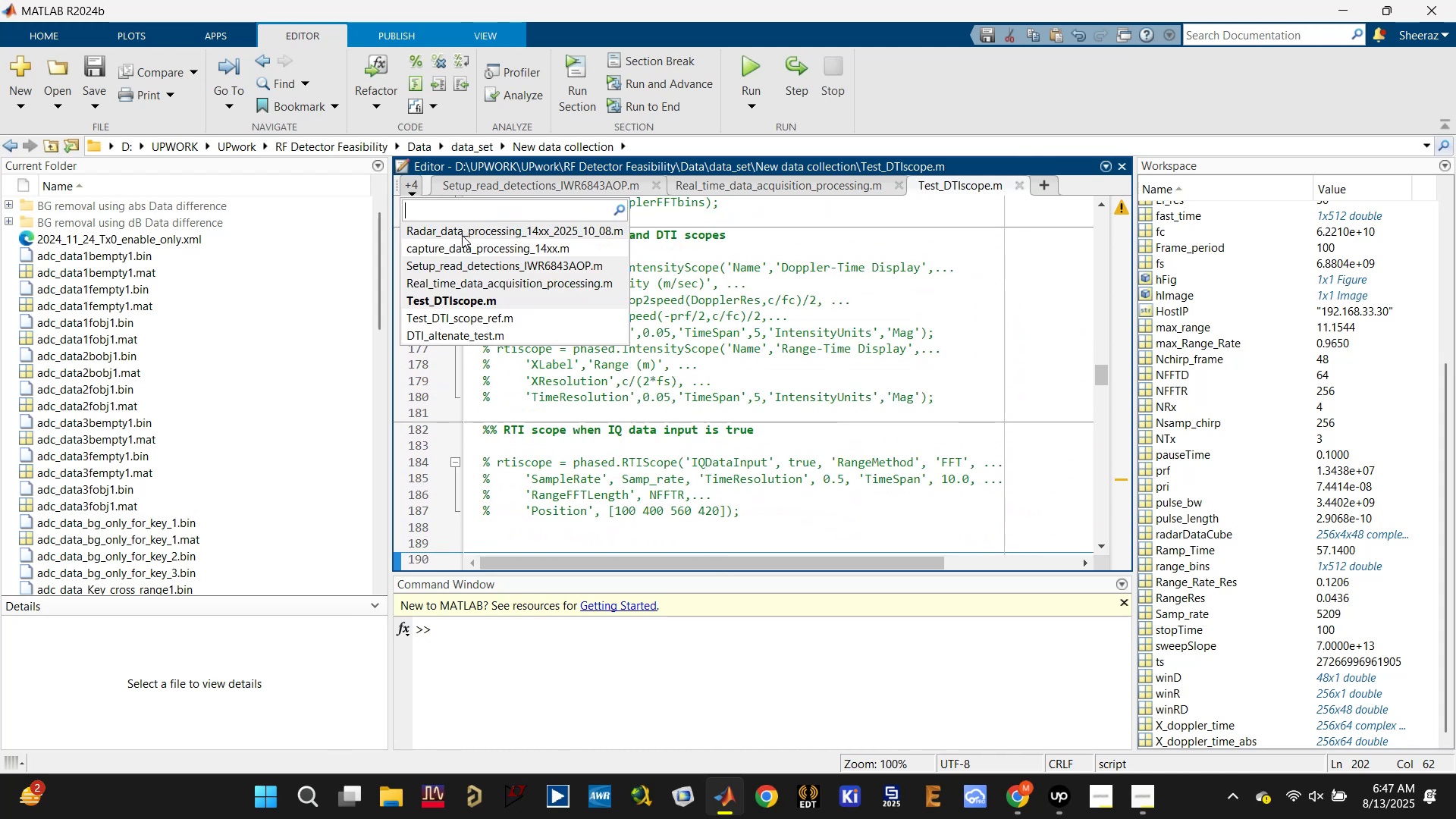 
left_click([462, 235])
 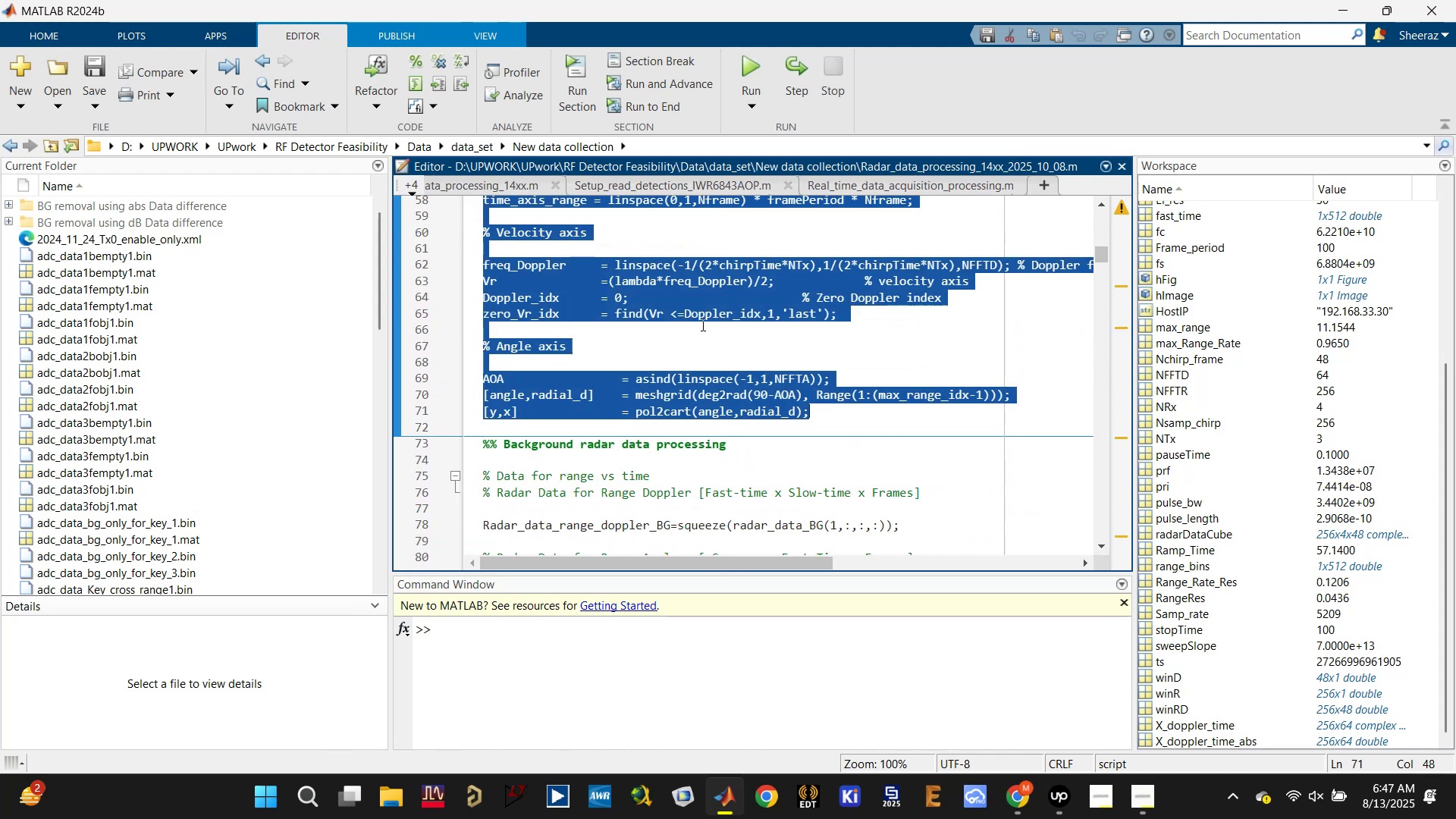 
key(Control+ControlLeft)
 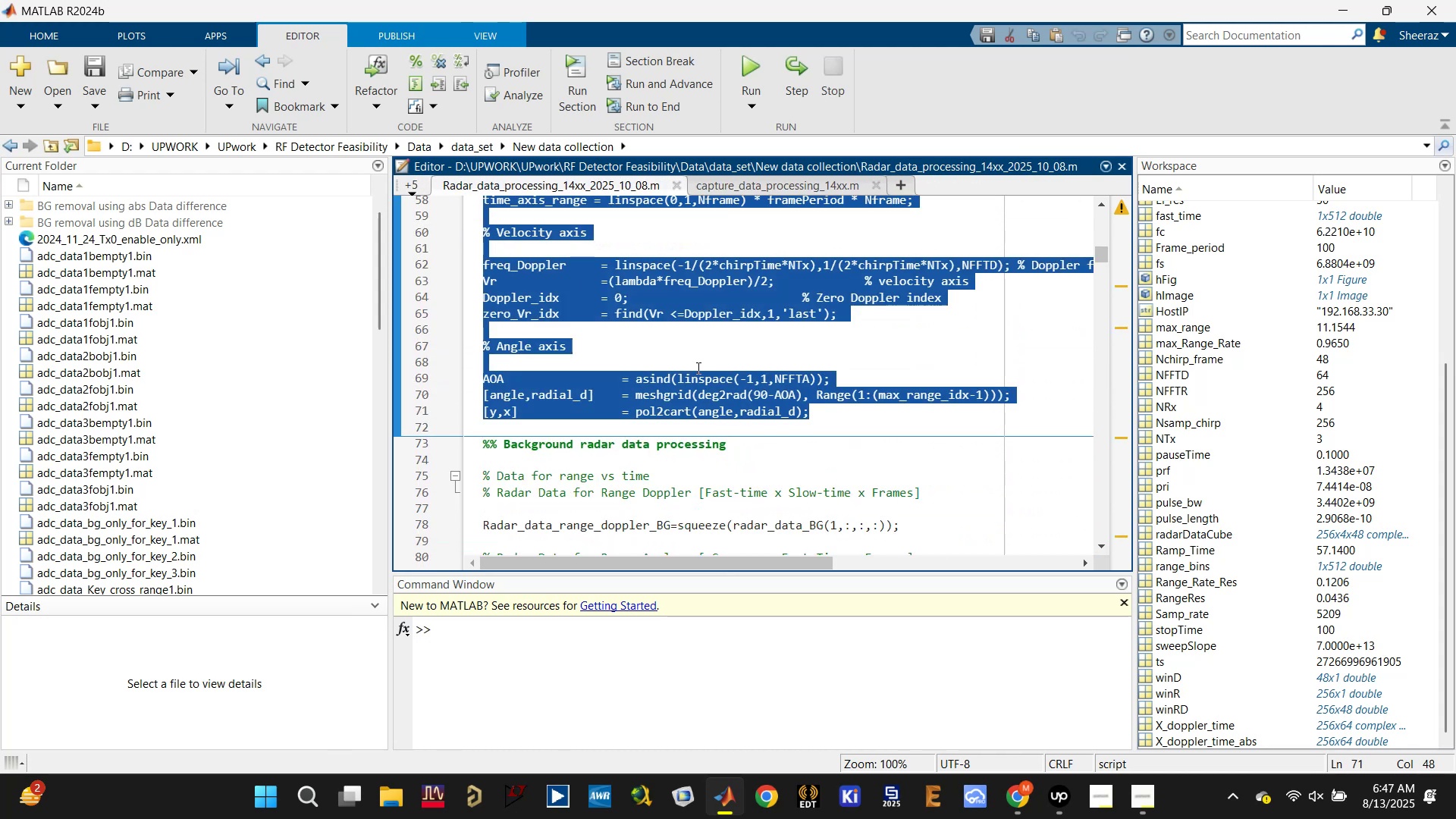 
left_click([711, 344])
 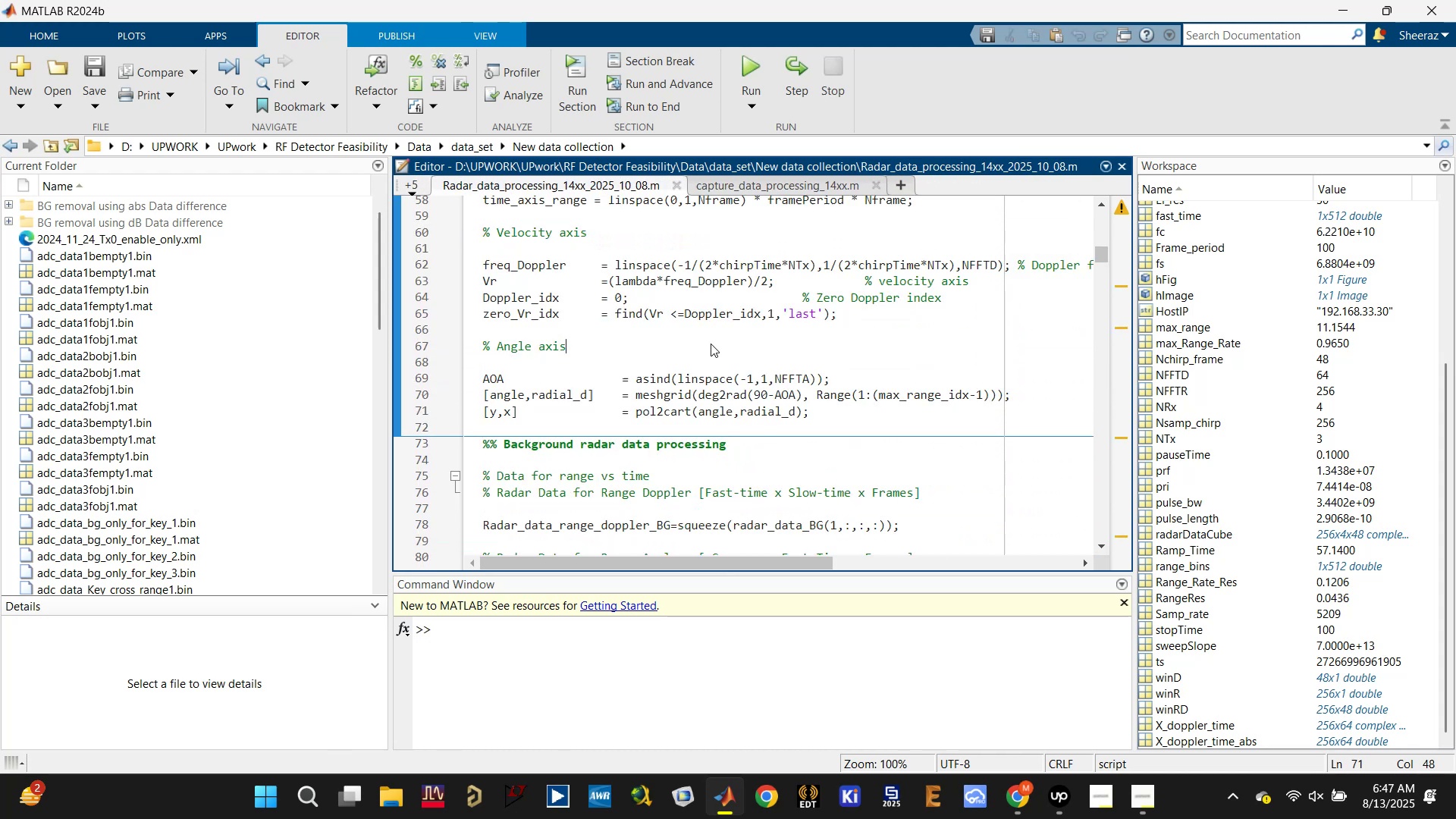 
key(Control+F)
 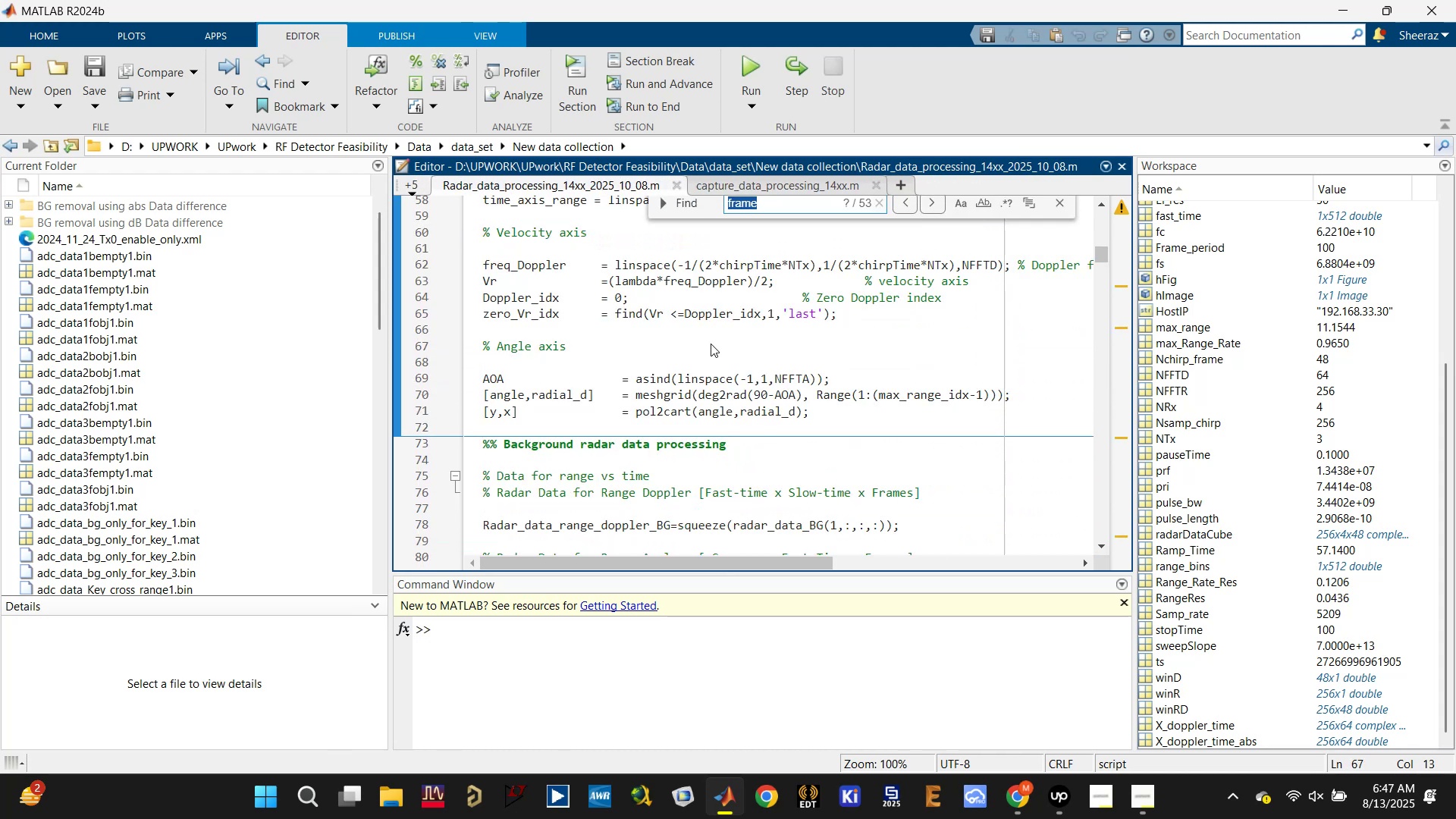 
key(Control+V)
 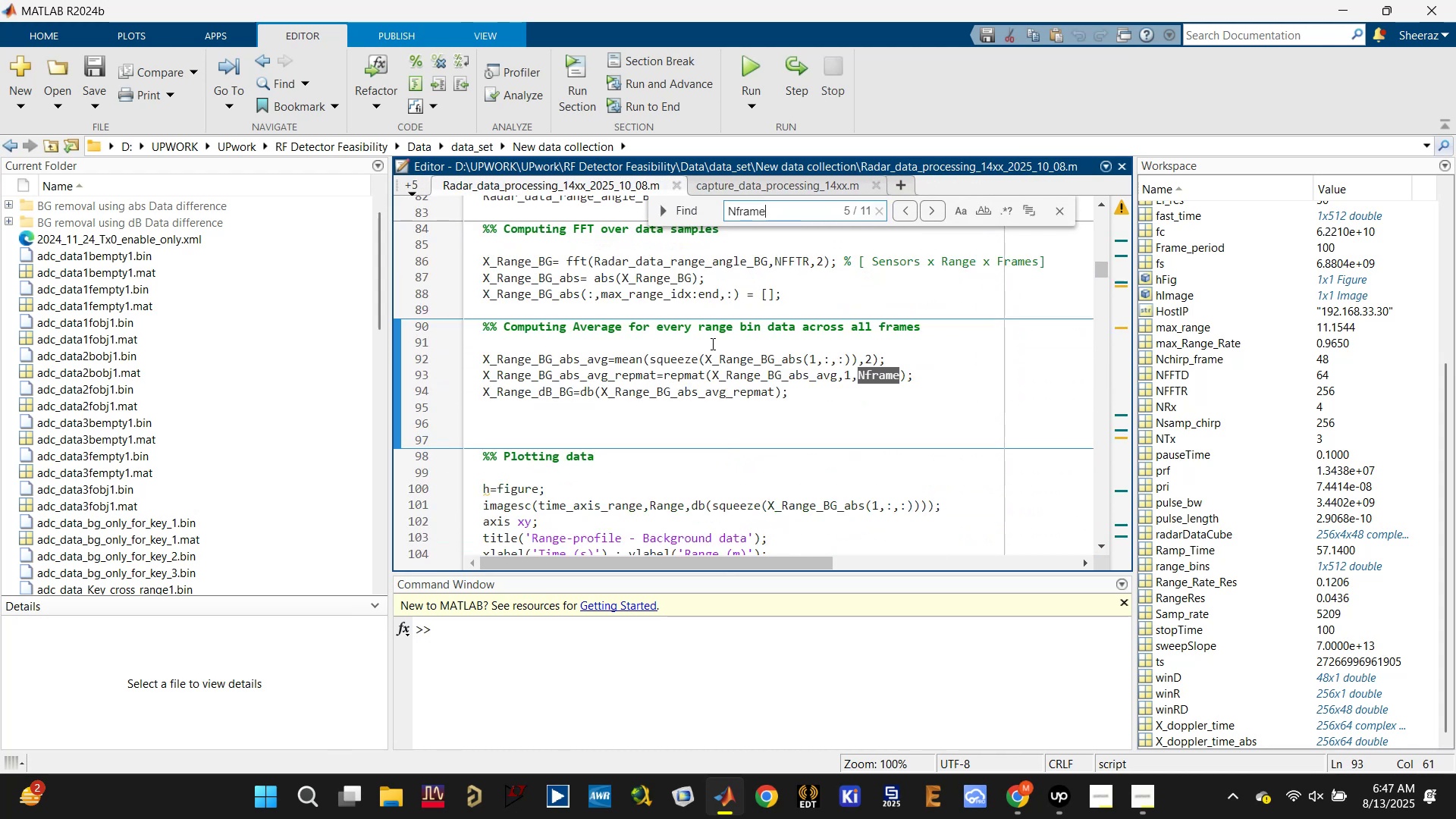 
key(Enter)
 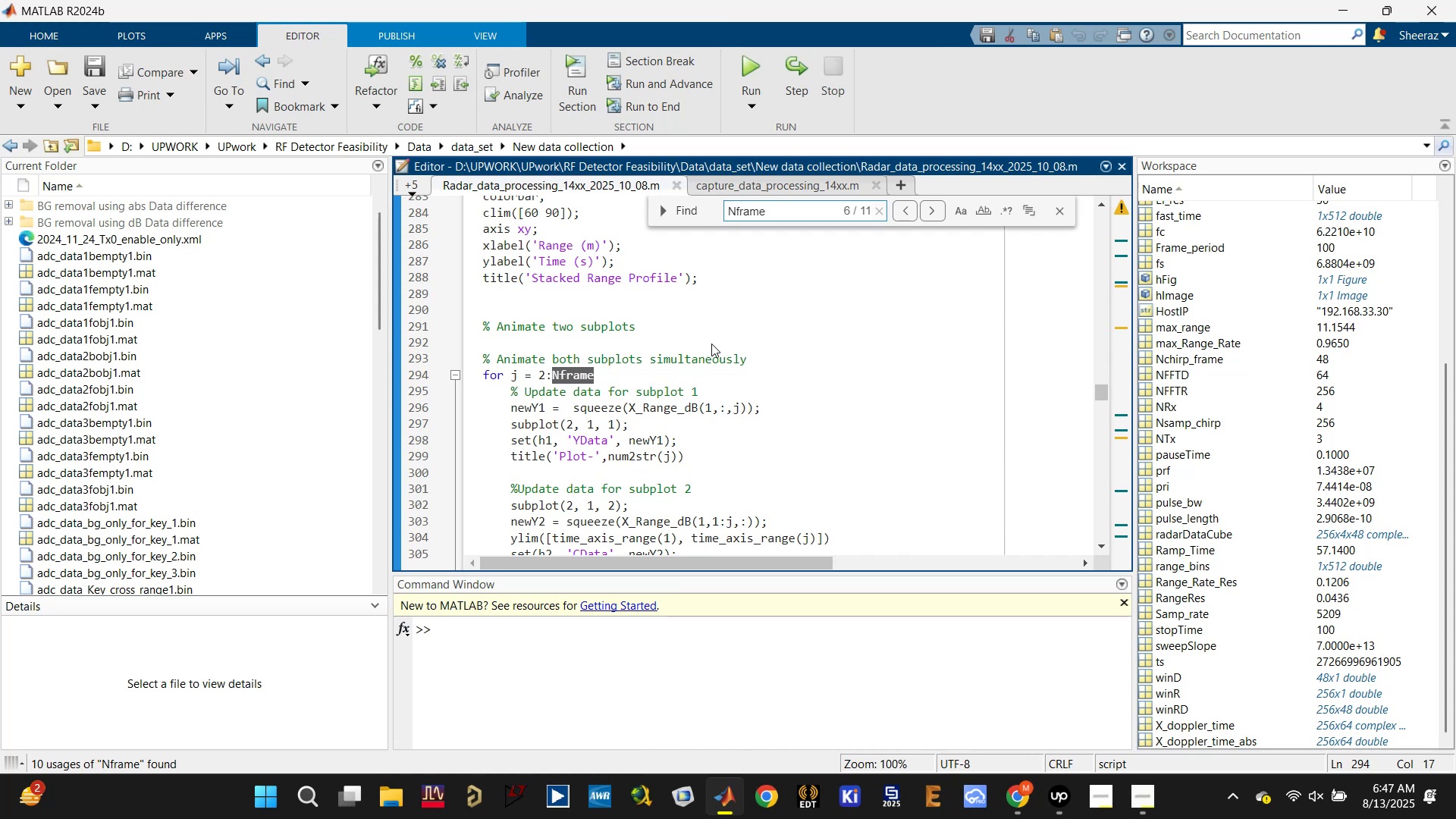 
key(Enter)
 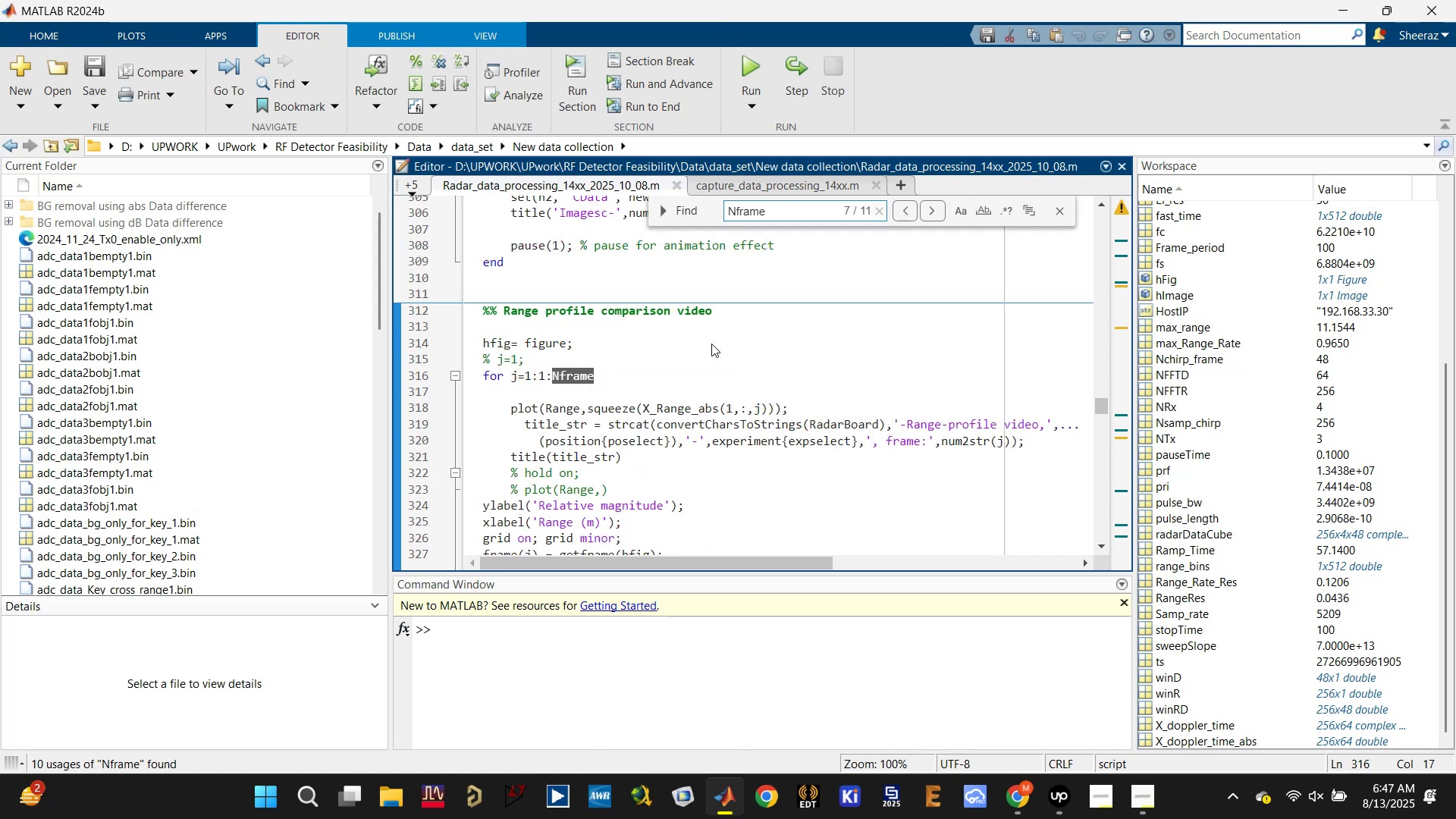 
key(Enter)
 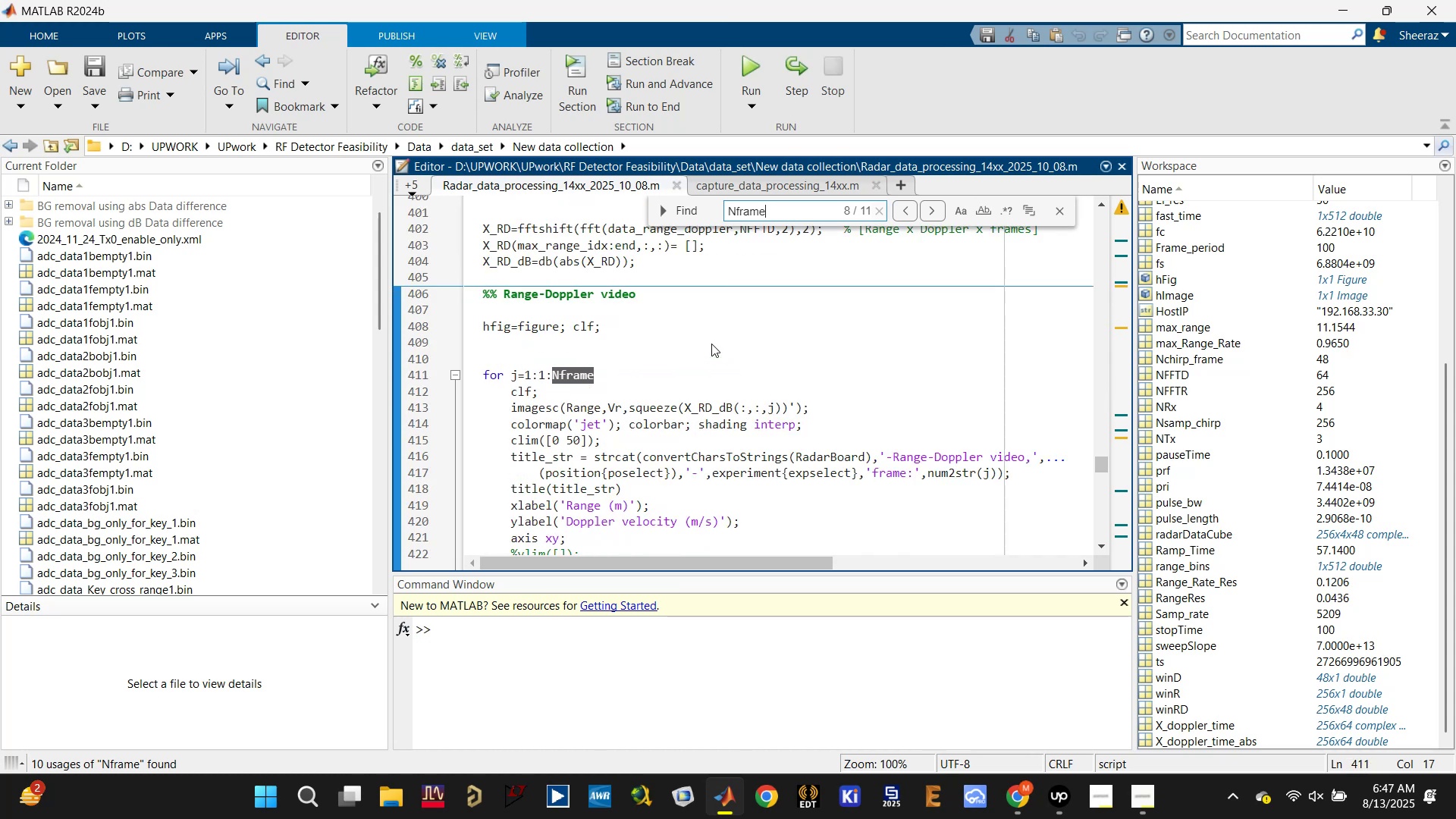 
key(Enter)
 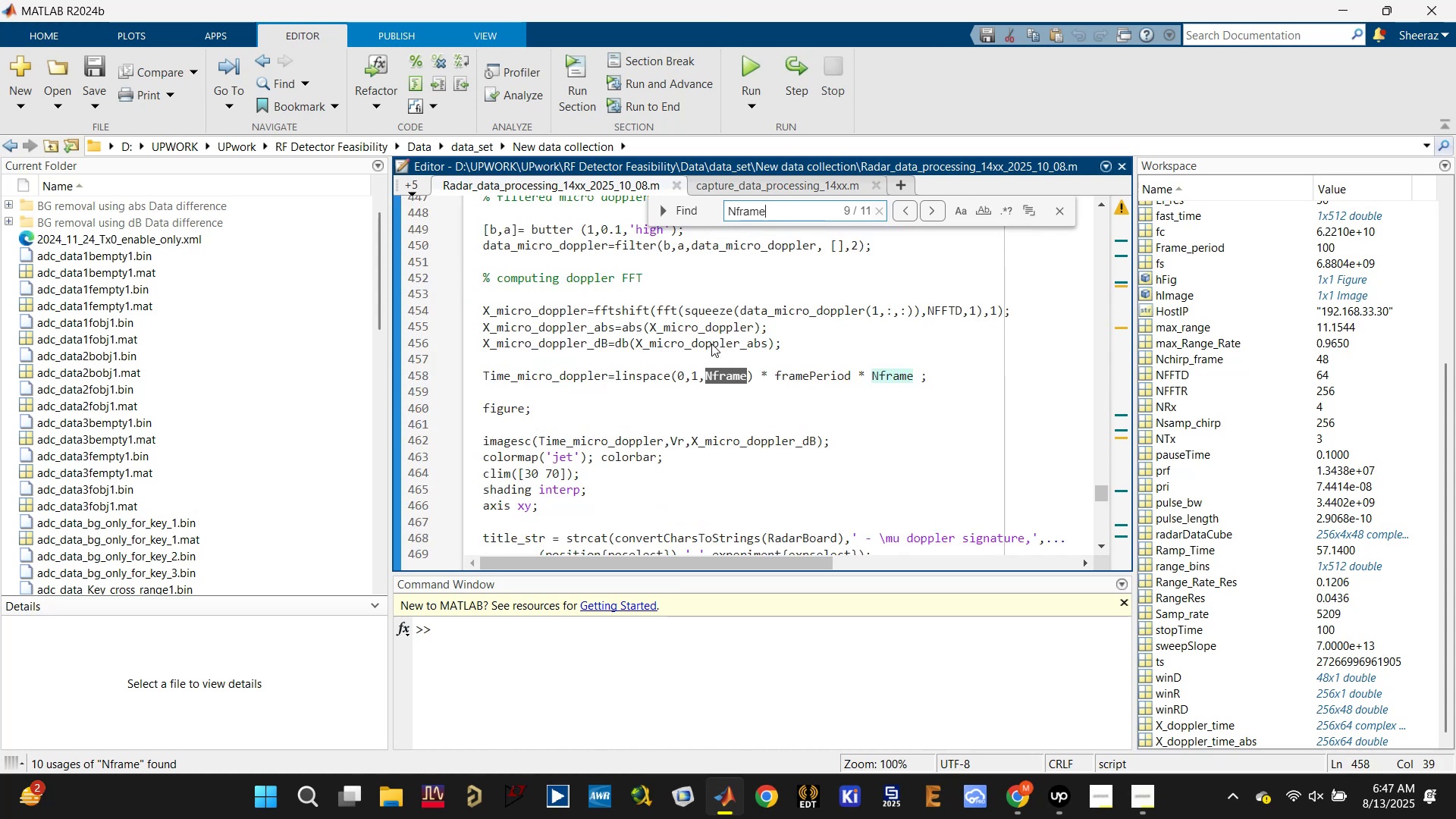 
key(Enter)
 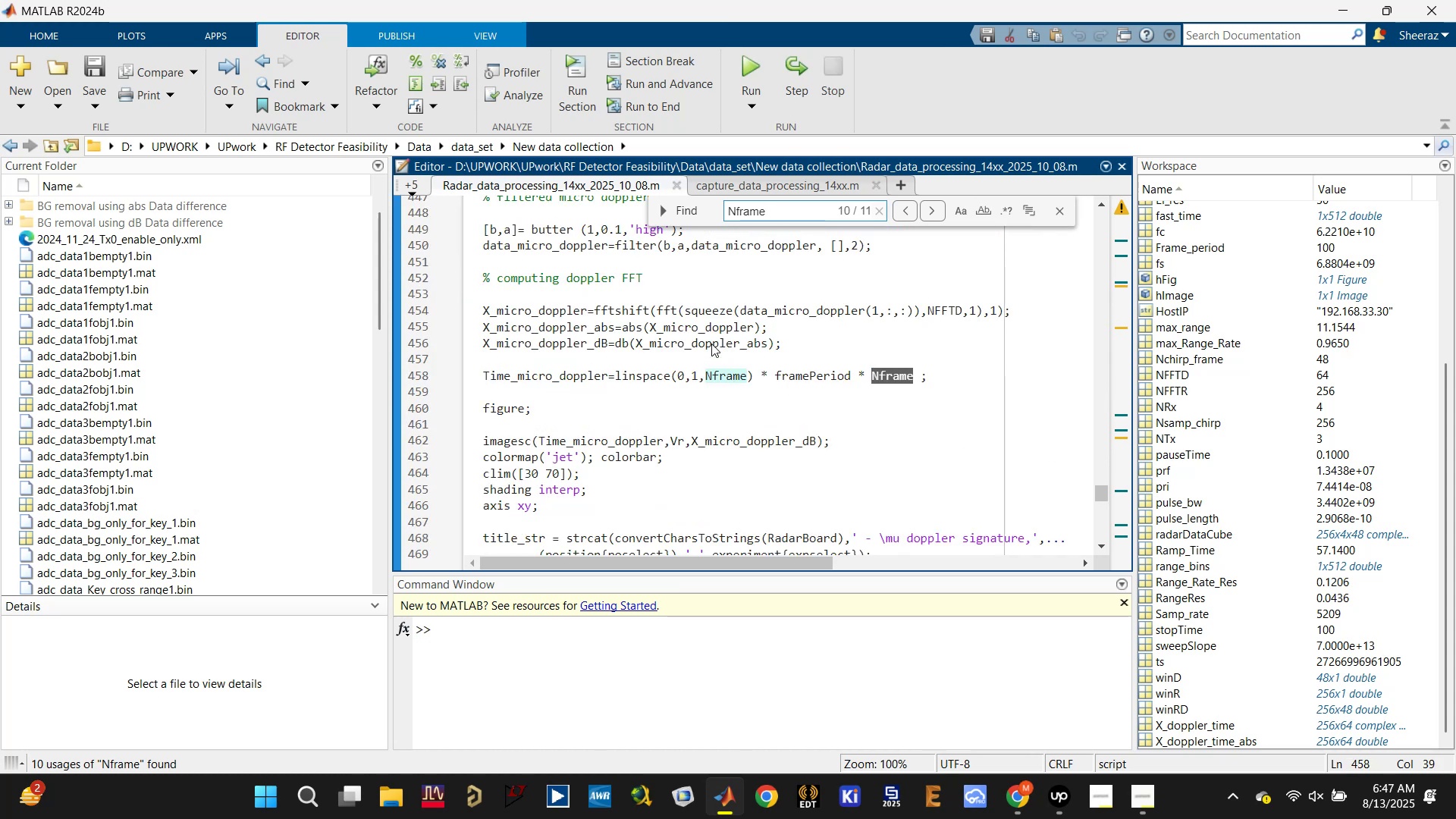 
key(Enter)
 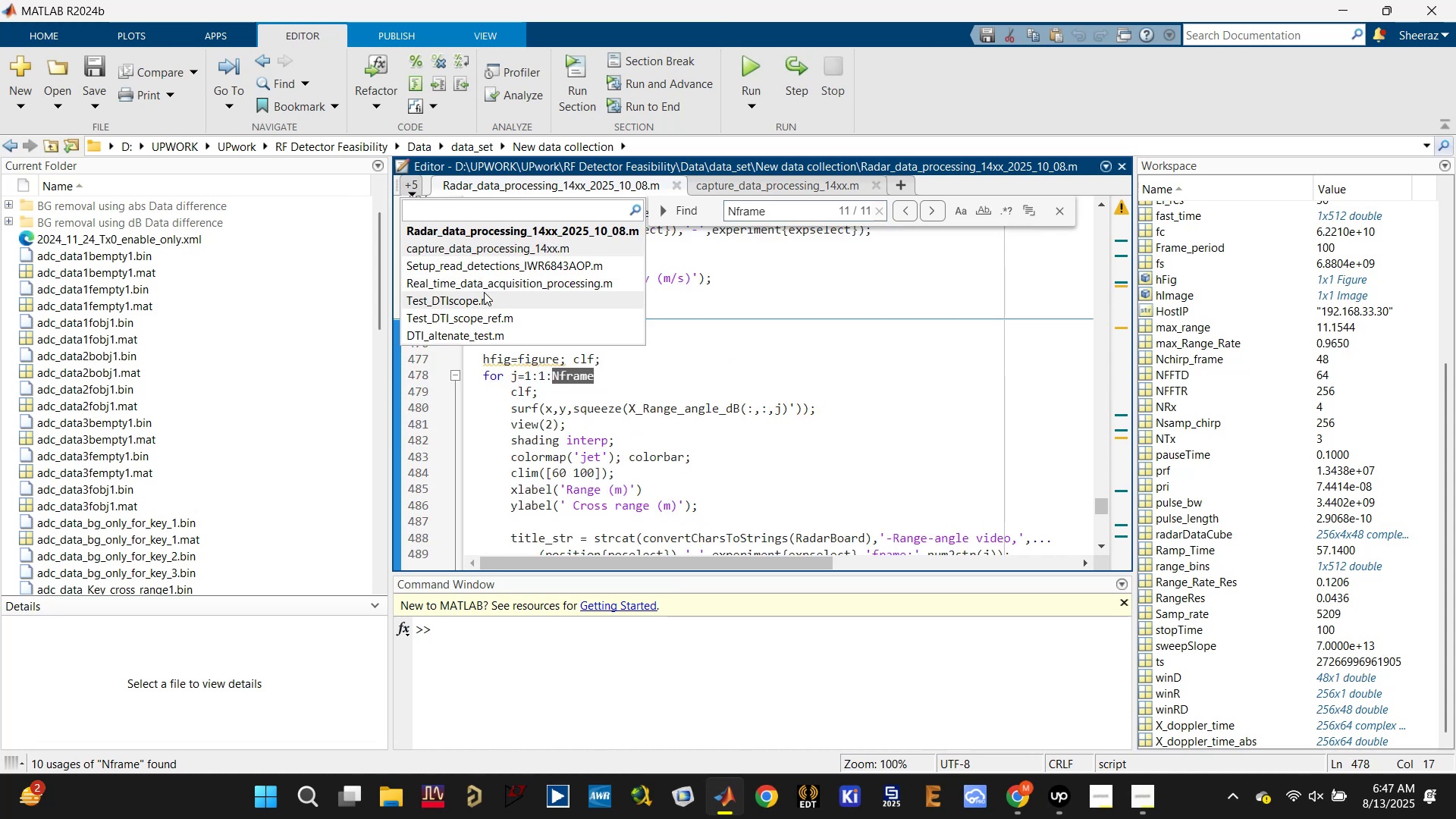 
wait(5.59)
 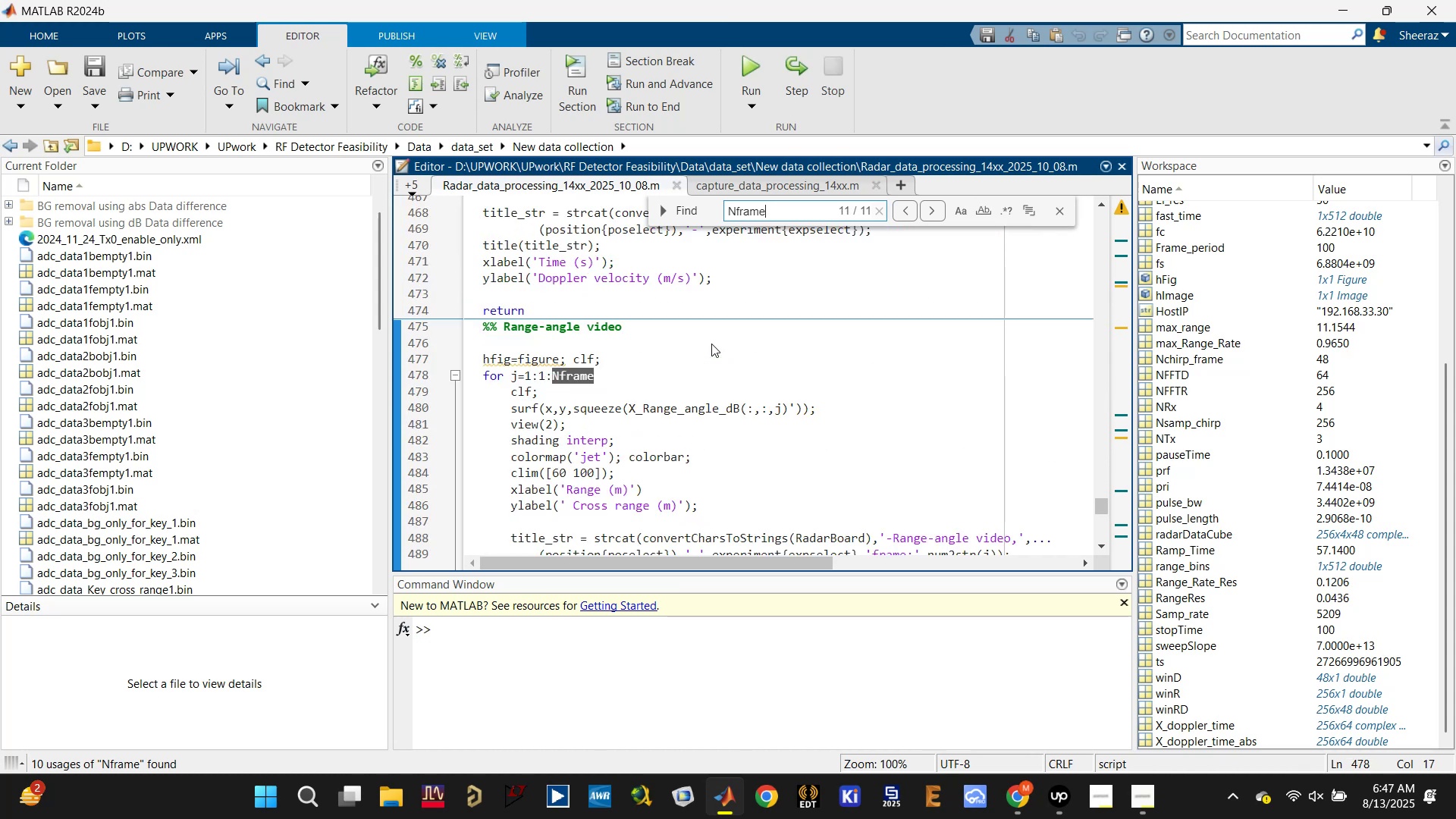 
left_click([484, 292])
 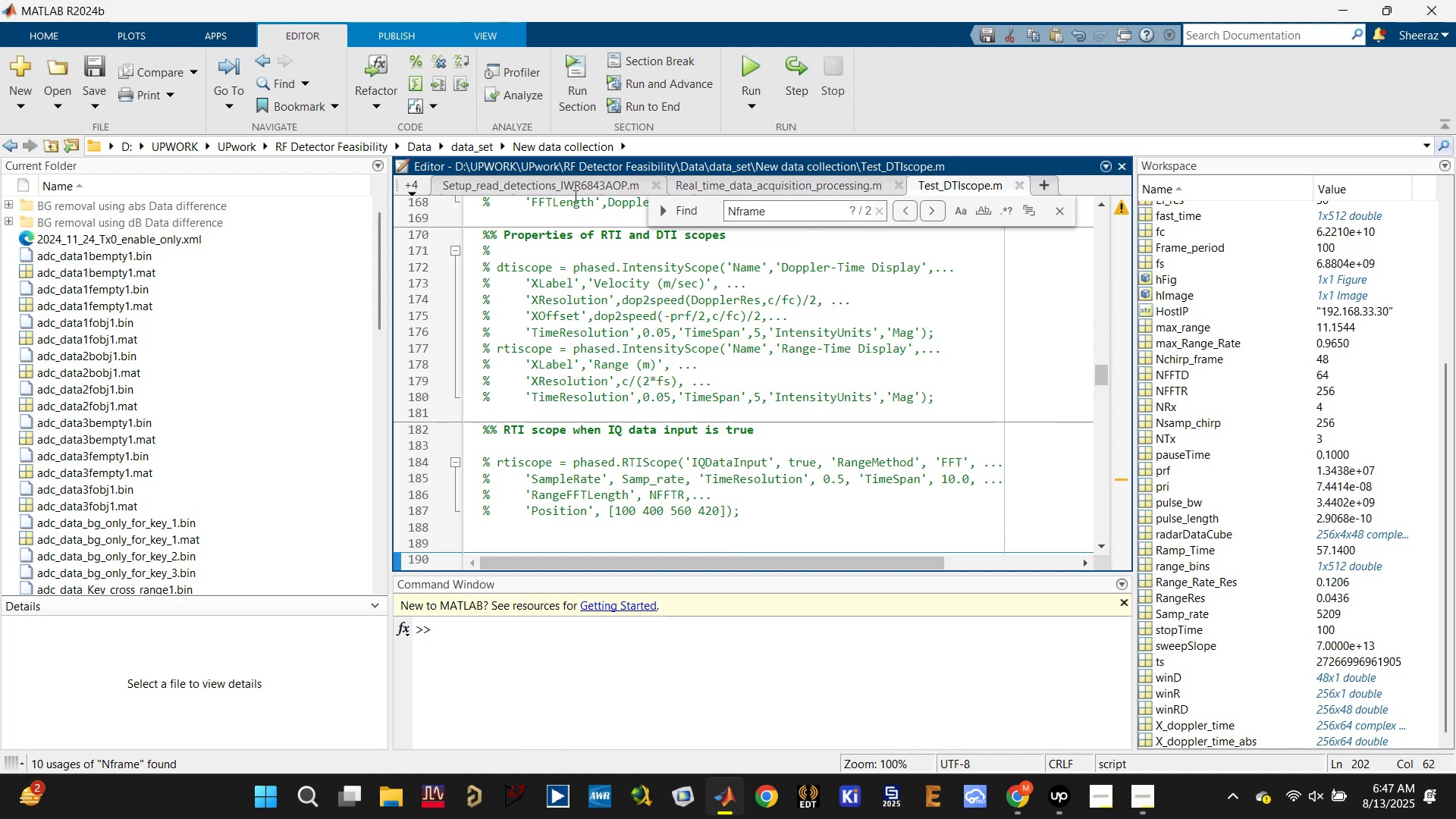 
scroll: coordinate [814, 441], scroll_direction: down, amount: 4.0
 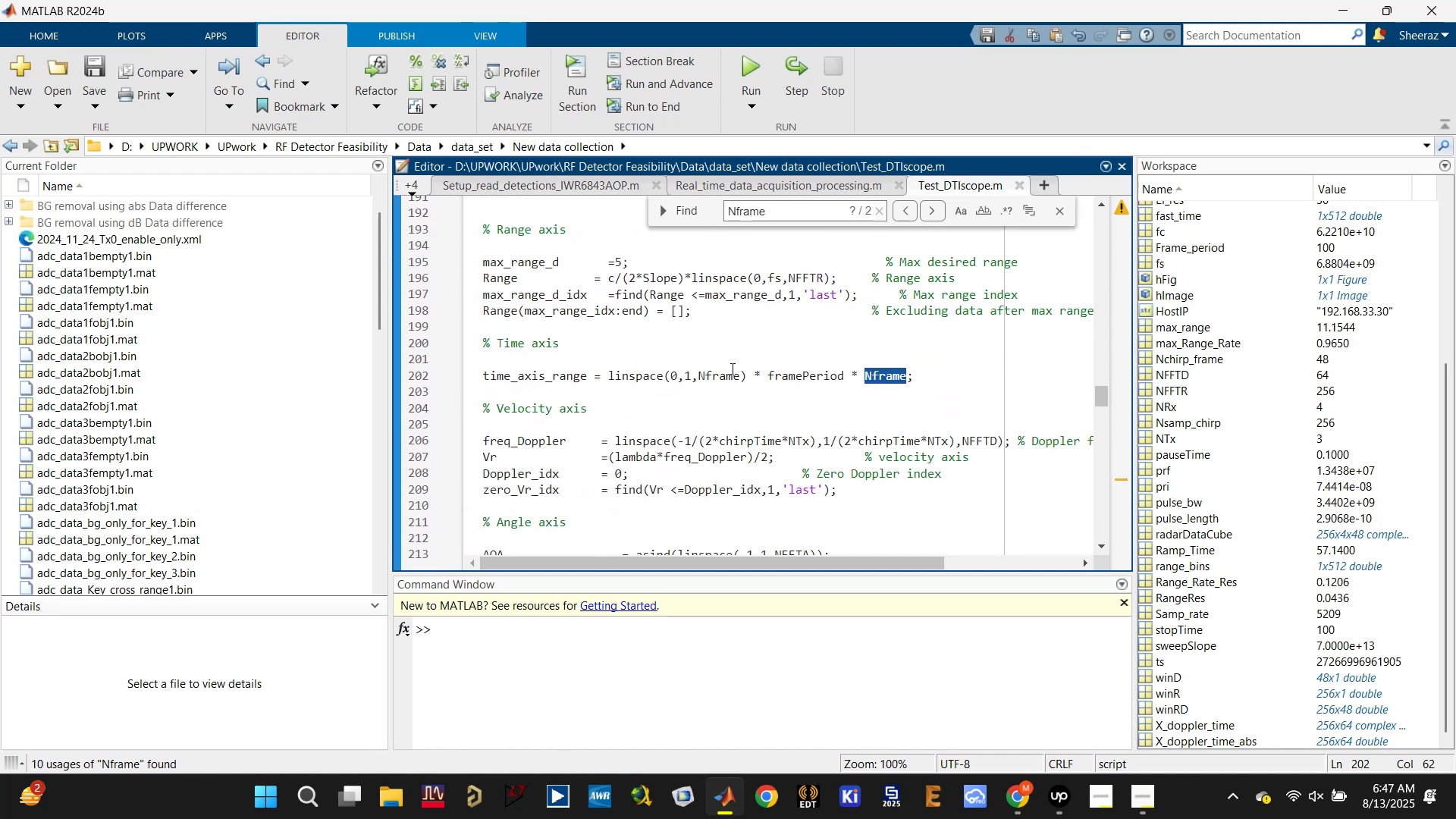 
double_click([717, 373])
 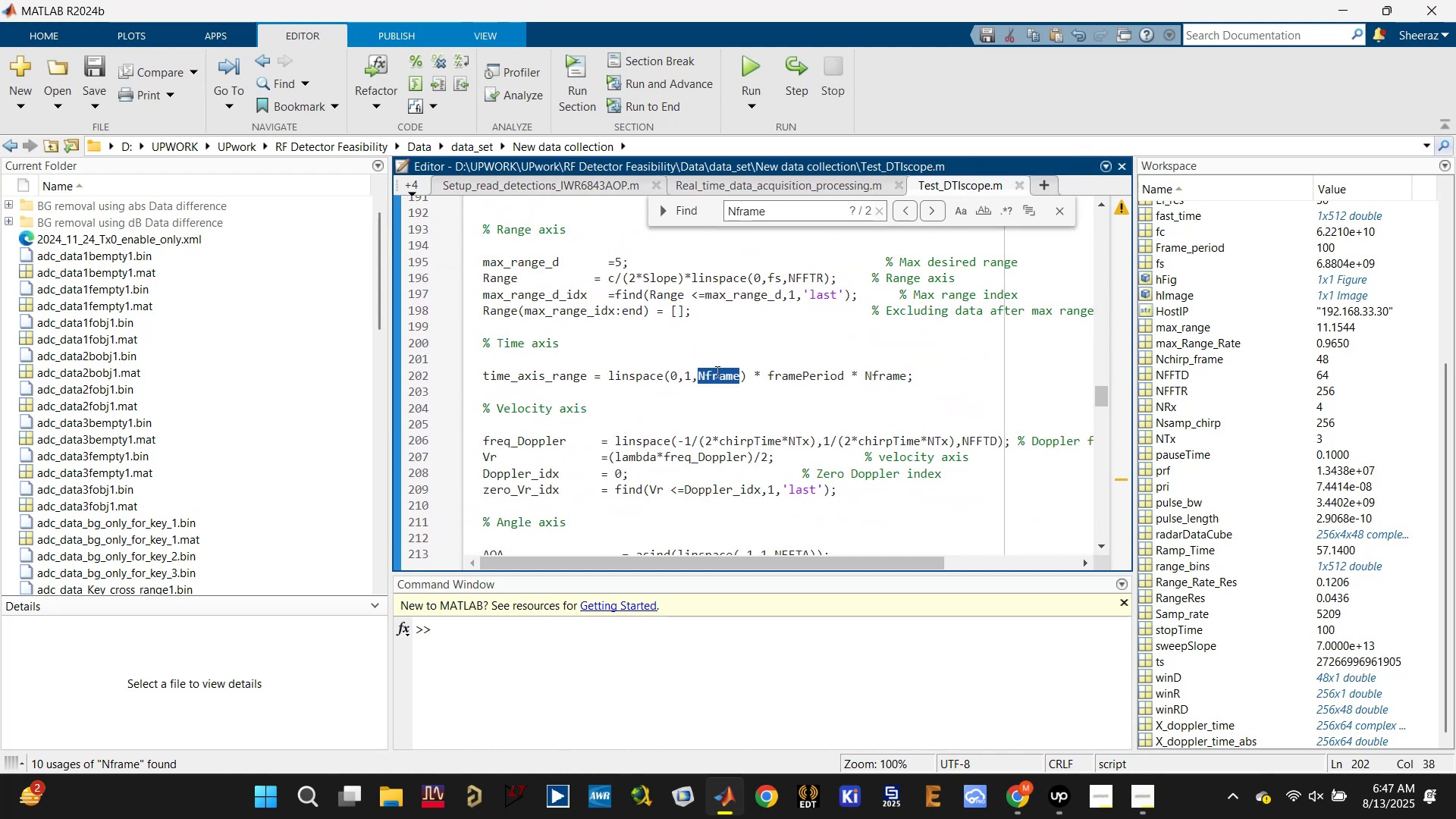 
left_click([683, 345])
 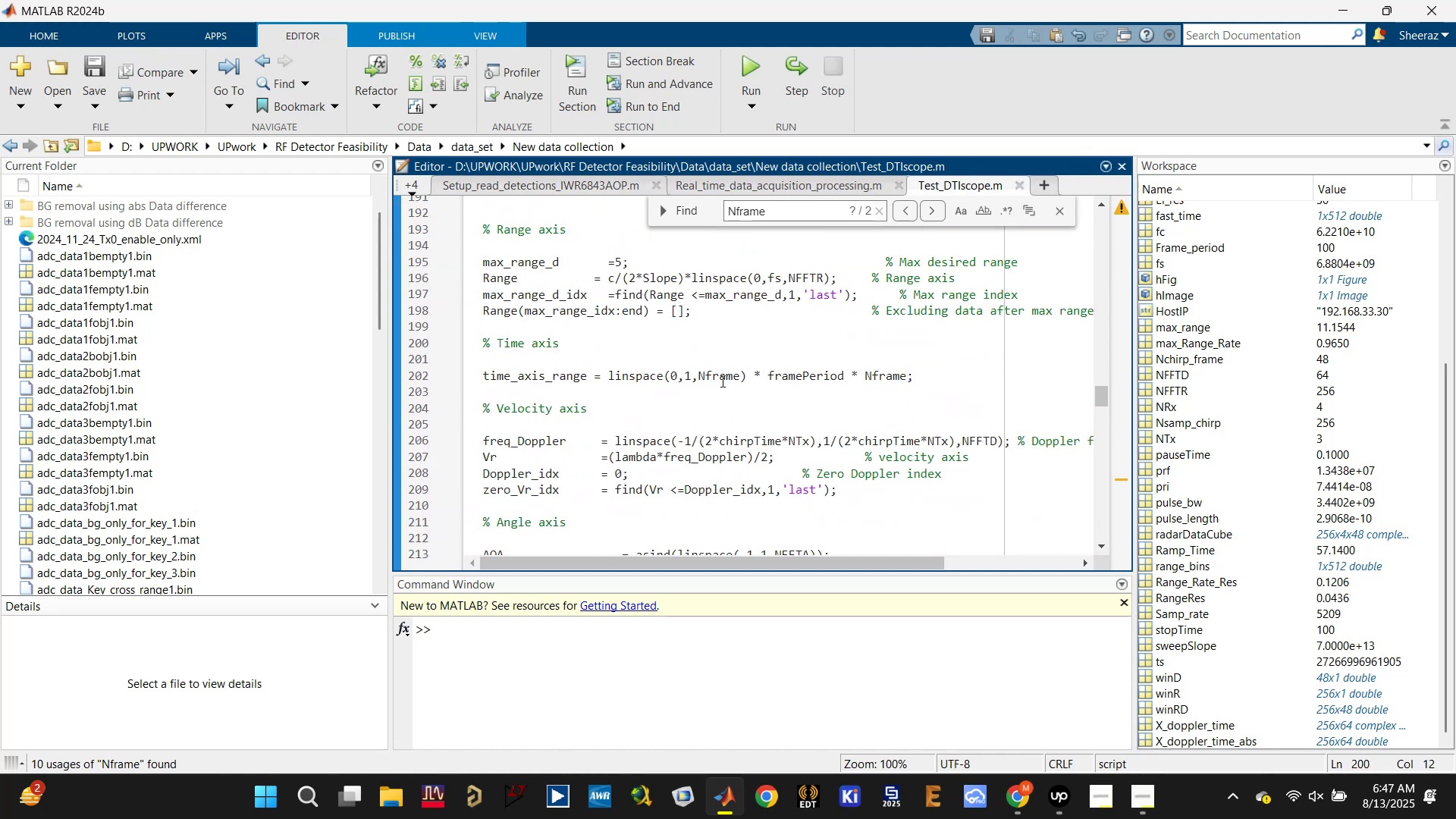 
double_click([721, 375])
 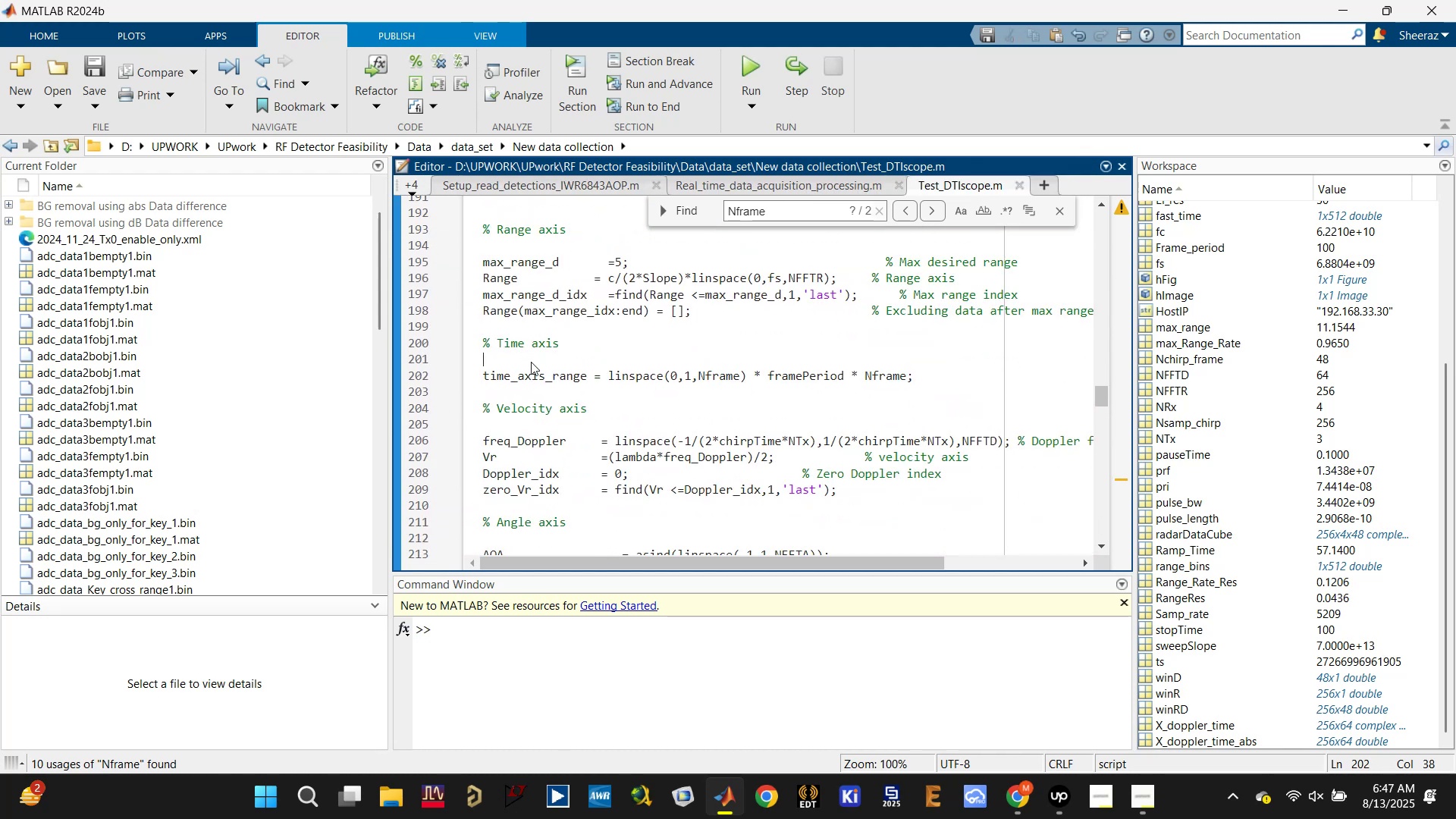 
double_click([525, 373])
 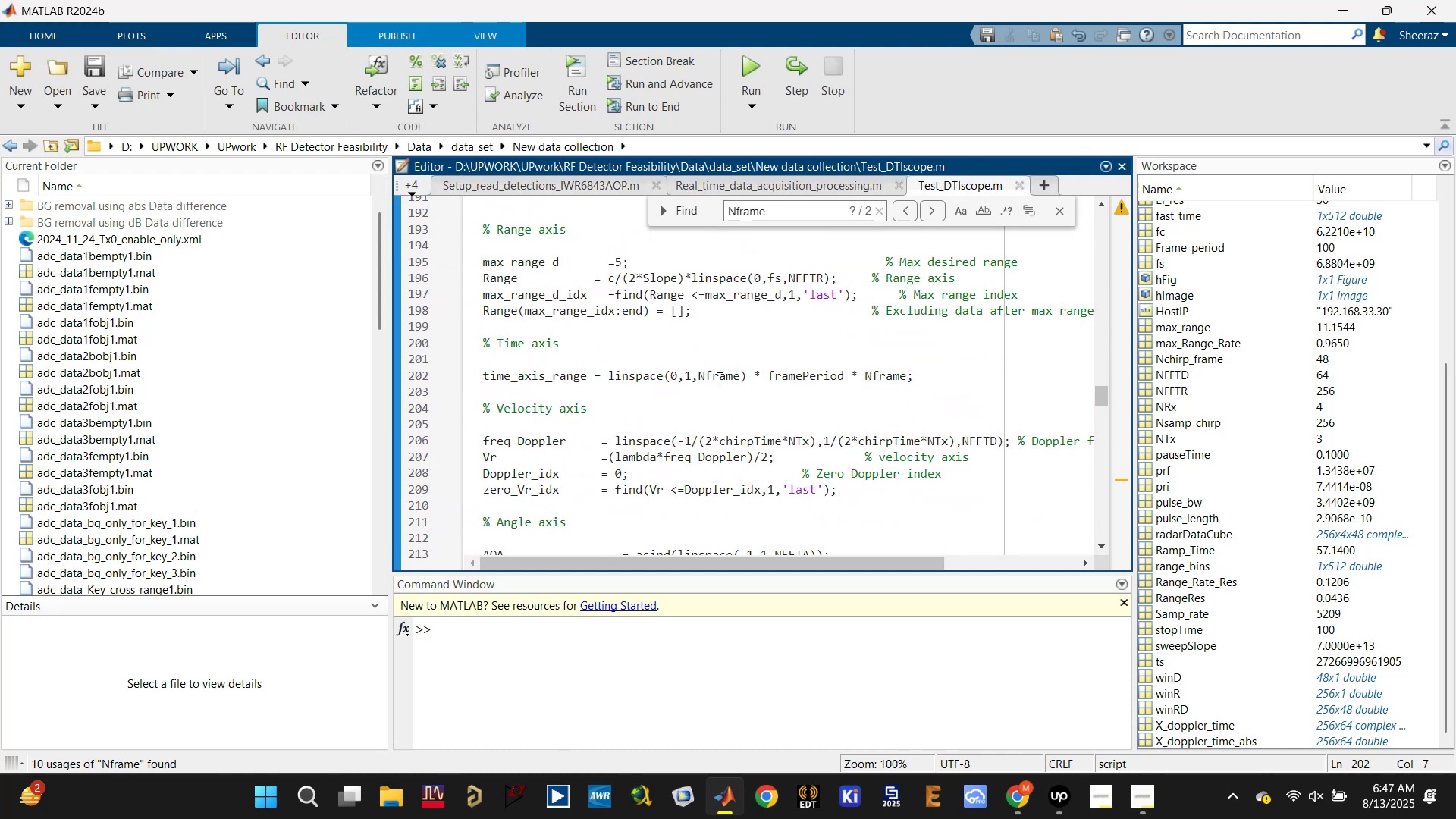 
left_click([718, 378])
 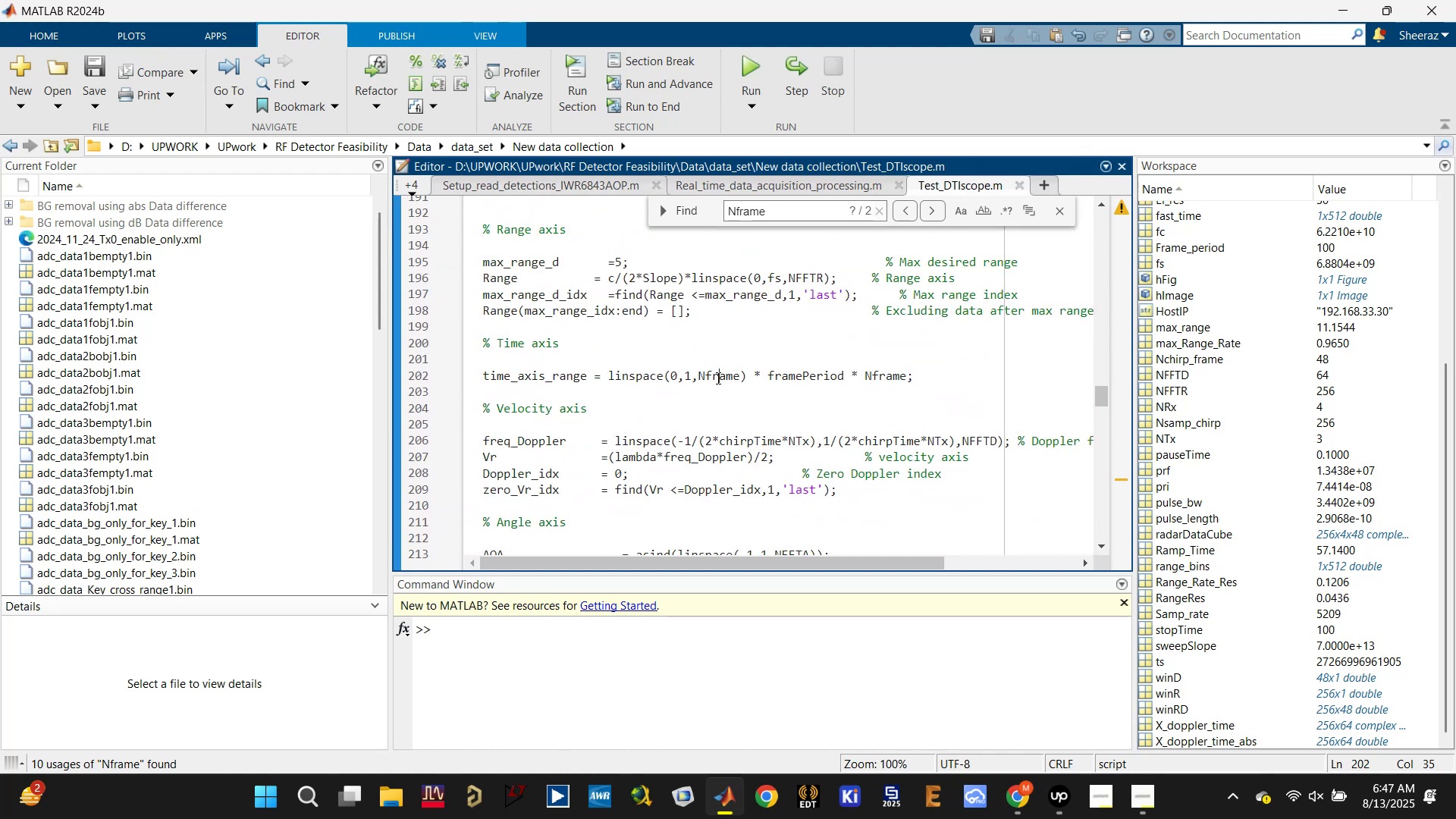 
key(Control+R)
 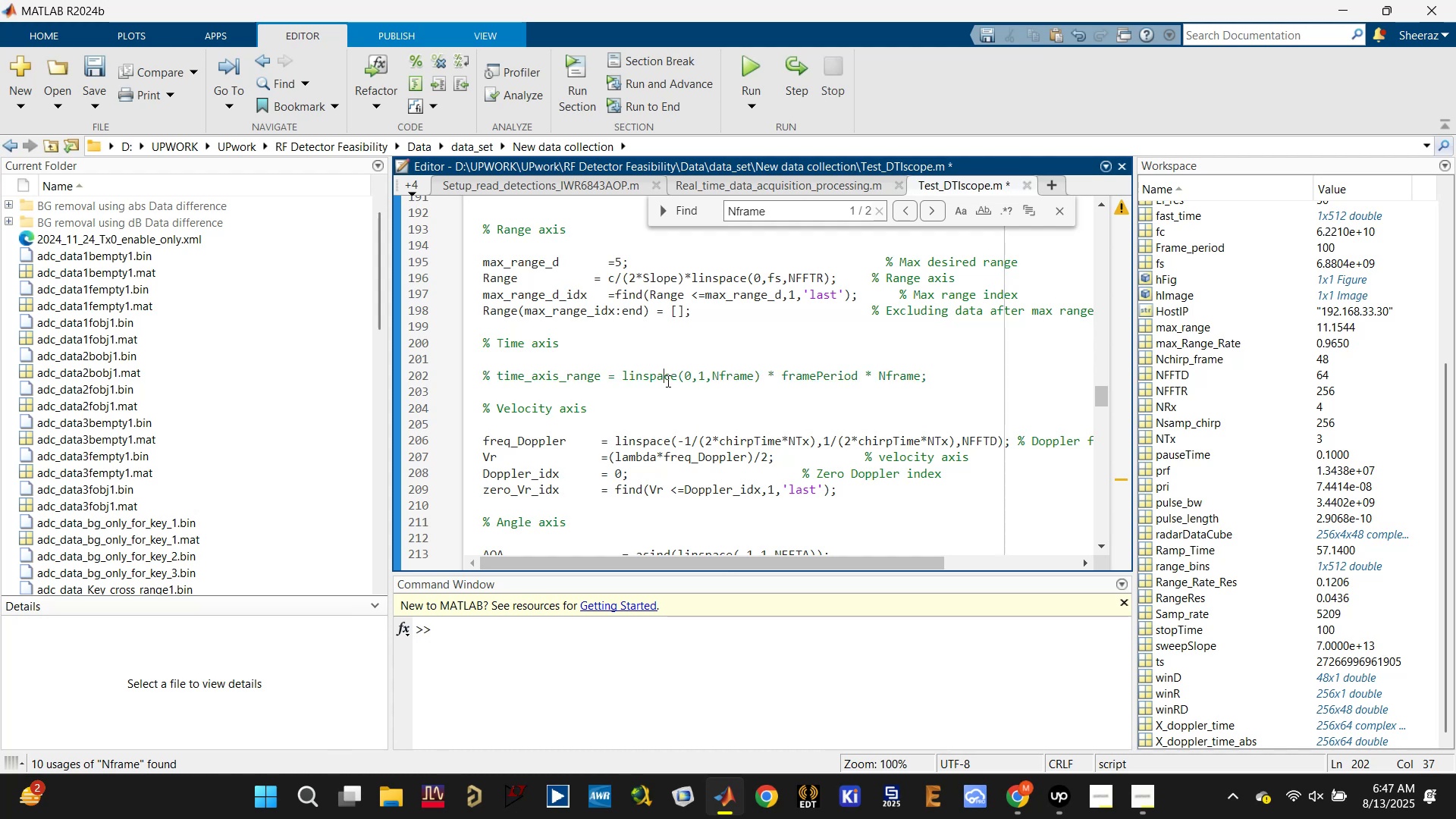 
double_click([659, 361])
 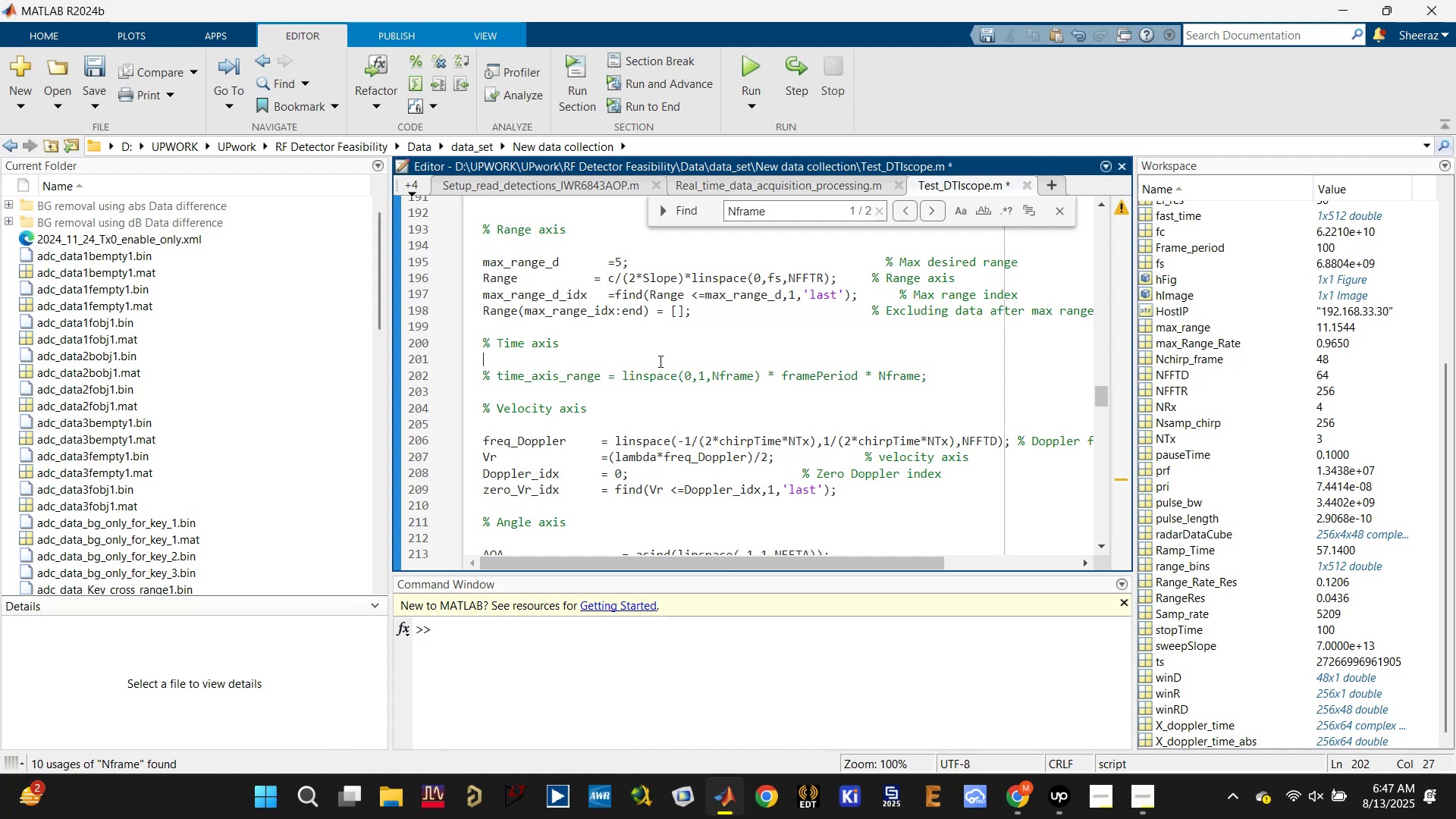 
key(Control+S)
 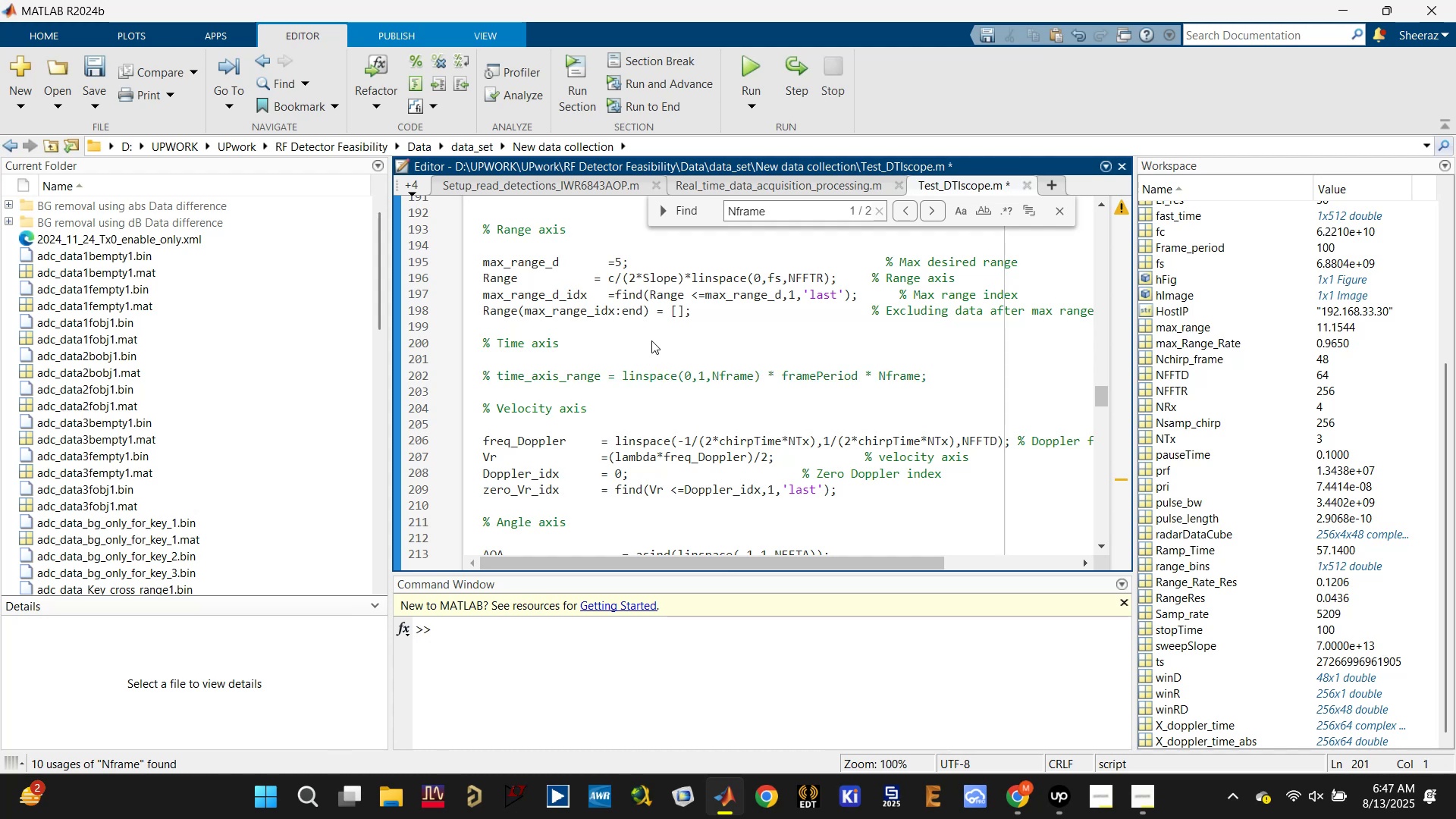 
left_click([650, 340])
 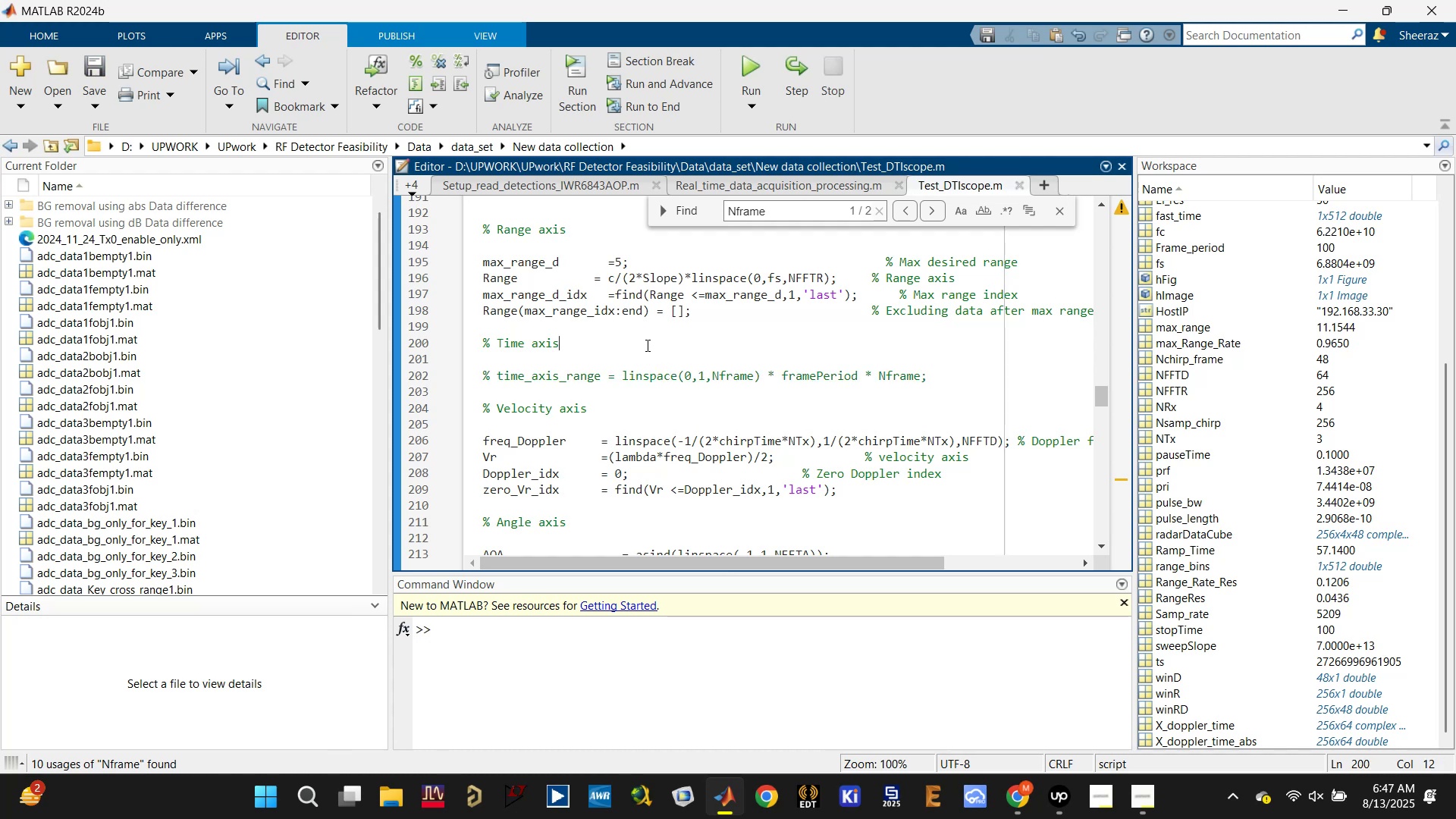 
key(Space)
 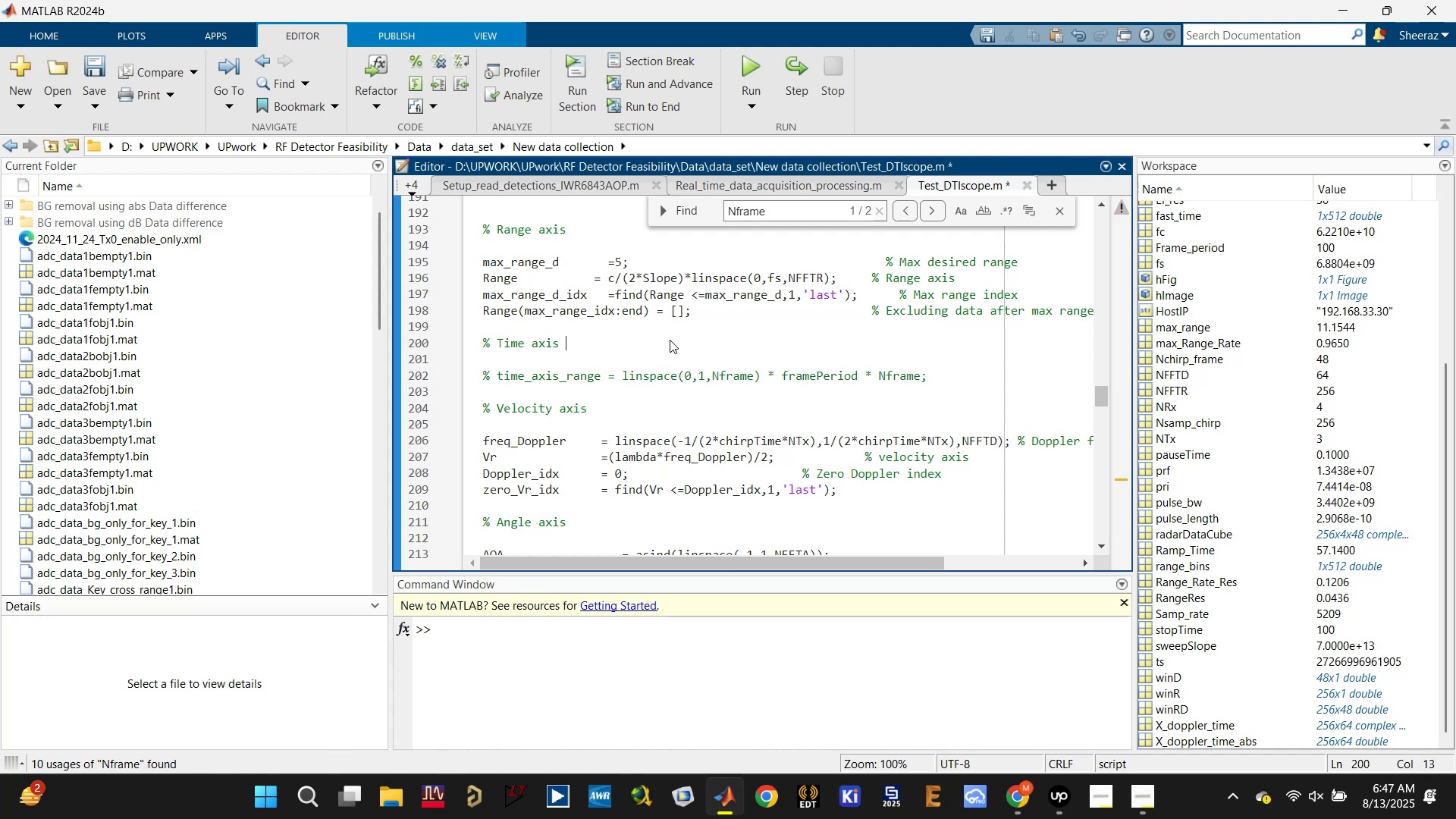 
key(Enter)
 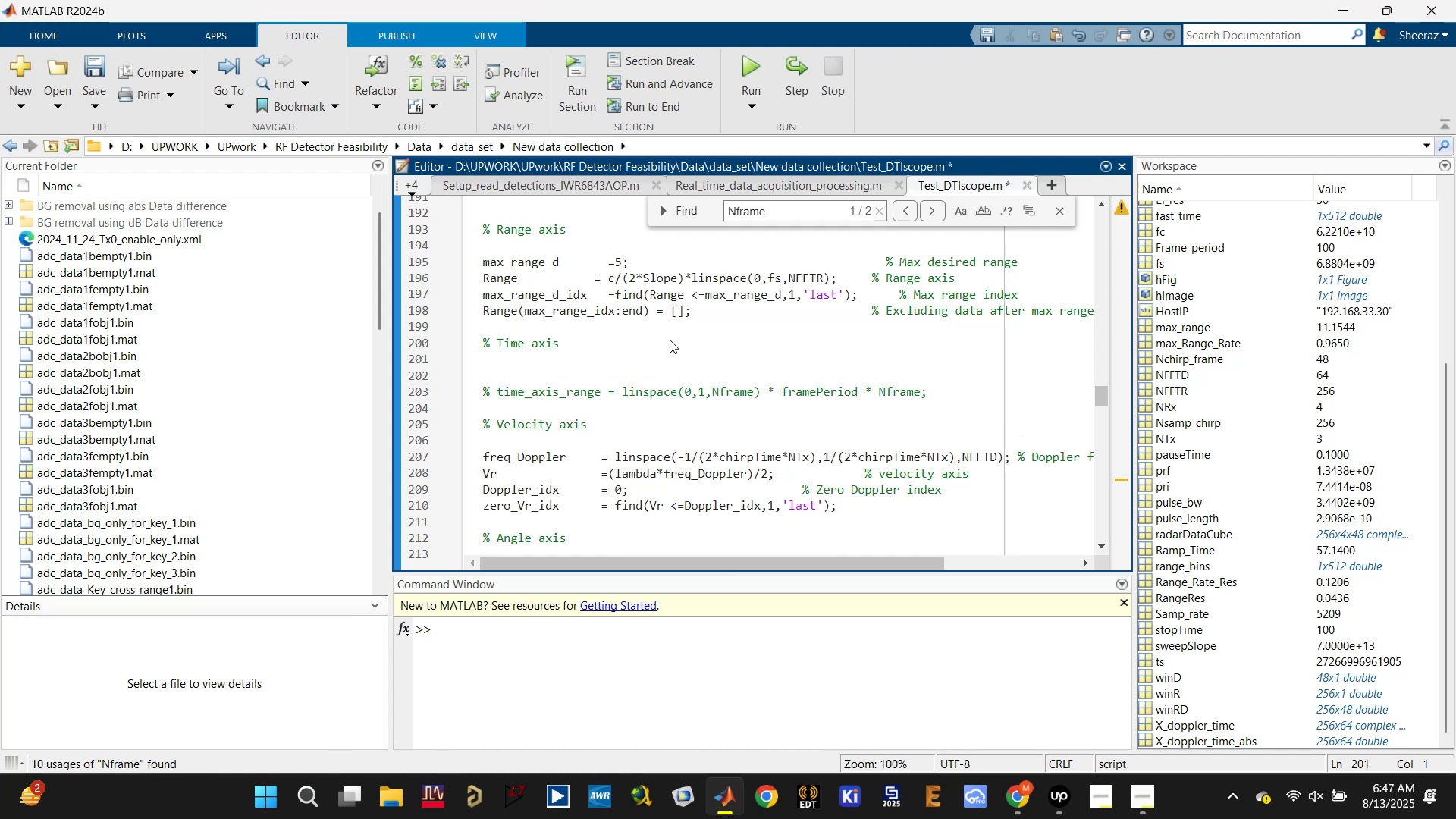 
key(Backspace)
type(())
 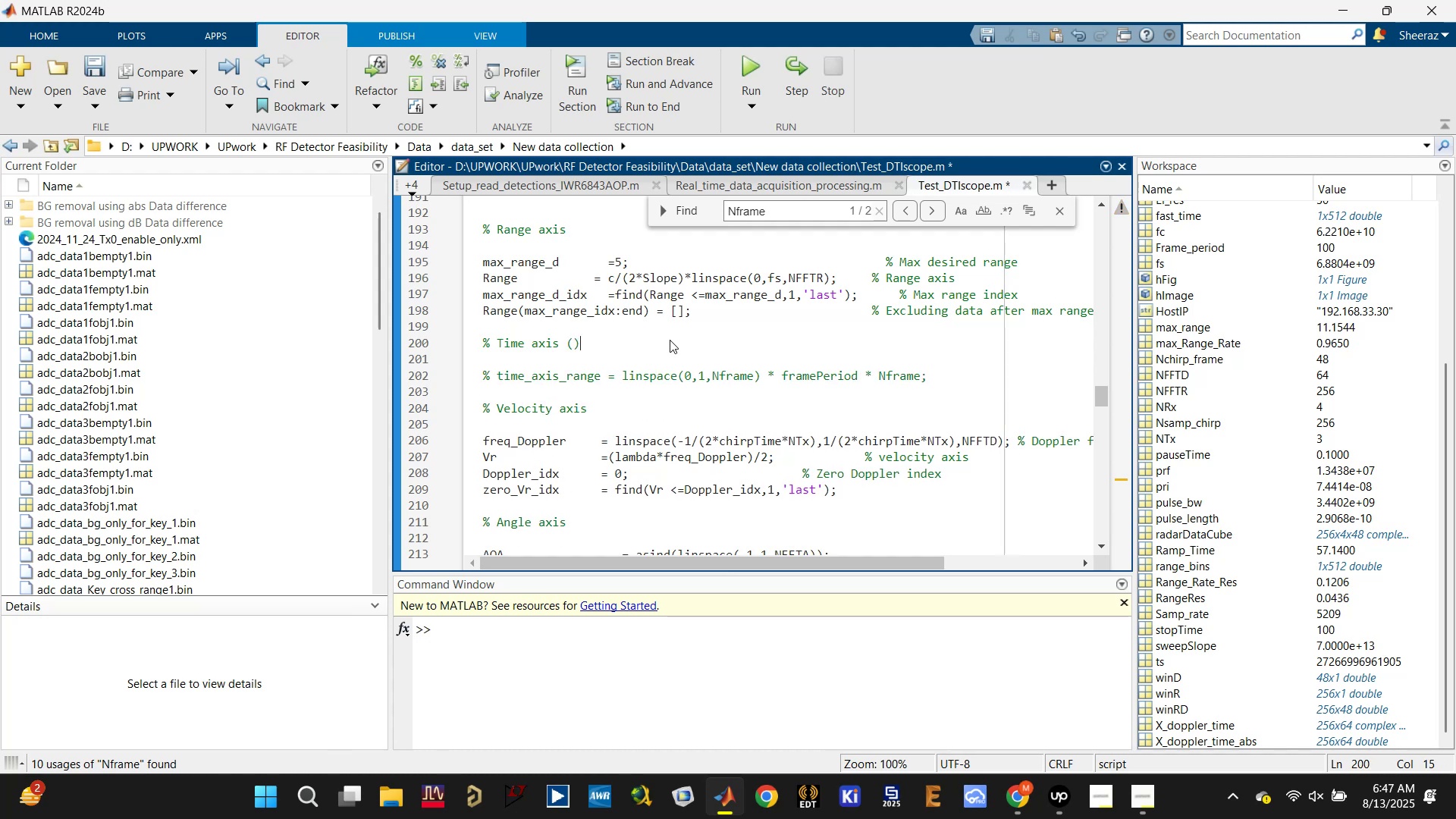 
key(ArrowLeft)
 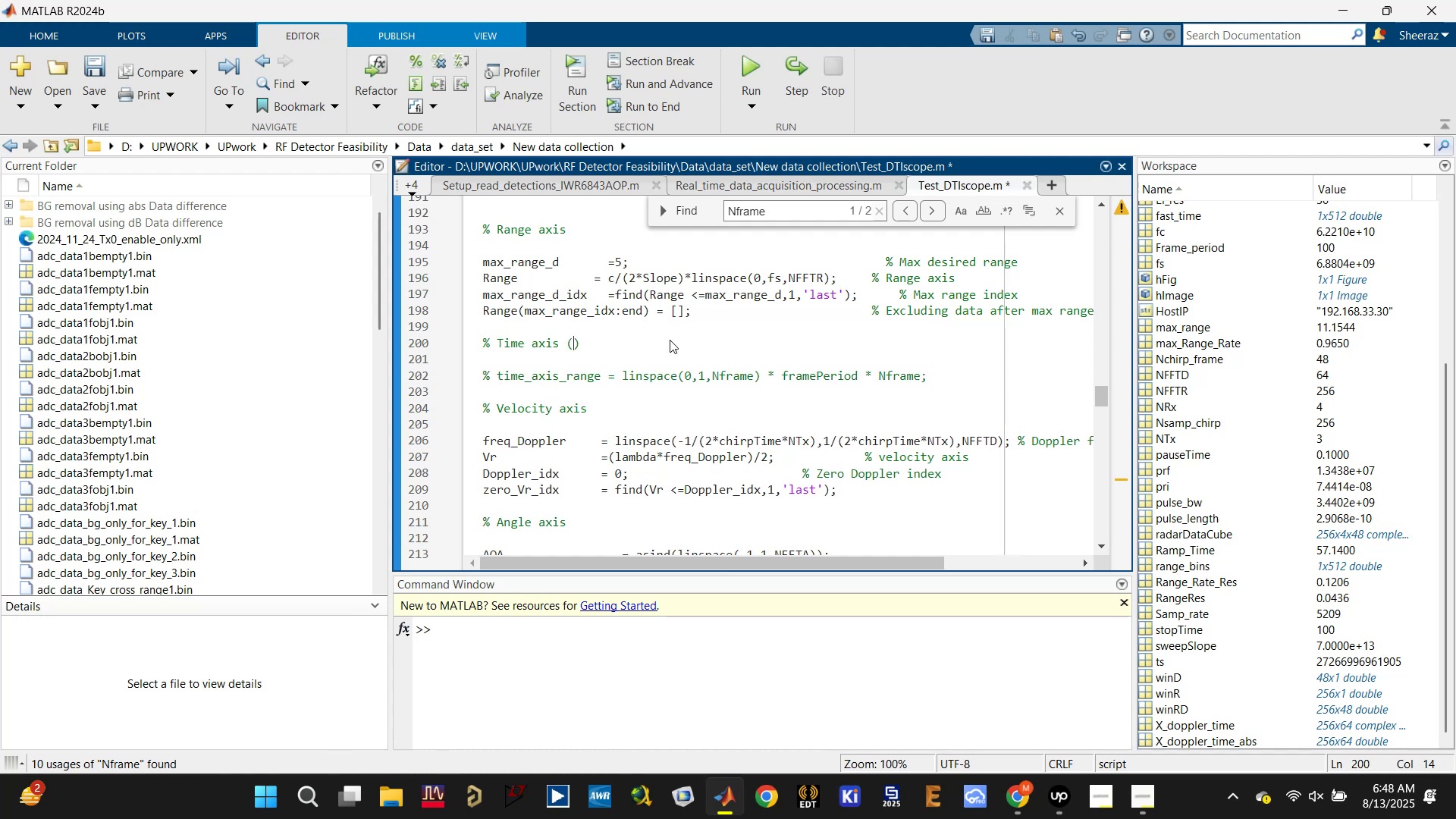 
type(Sinze )
key(Backspace)
key(Backspace)
key(Backspace)
type(ce data is revo)
key(Backspace)
key(Backspace)
key(Backspace)
key(Backspace)
type(collected )
 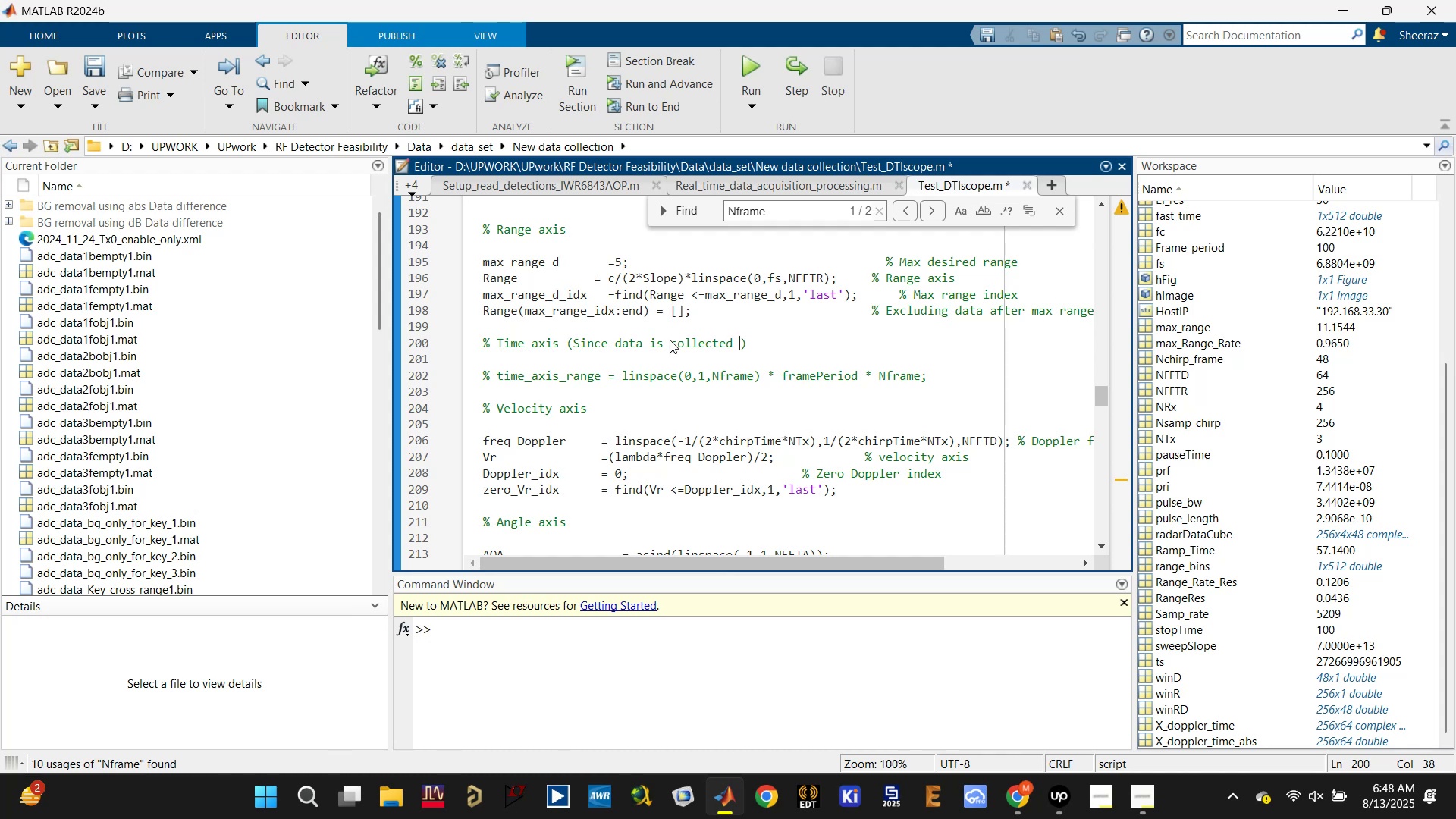 
type(live, )
 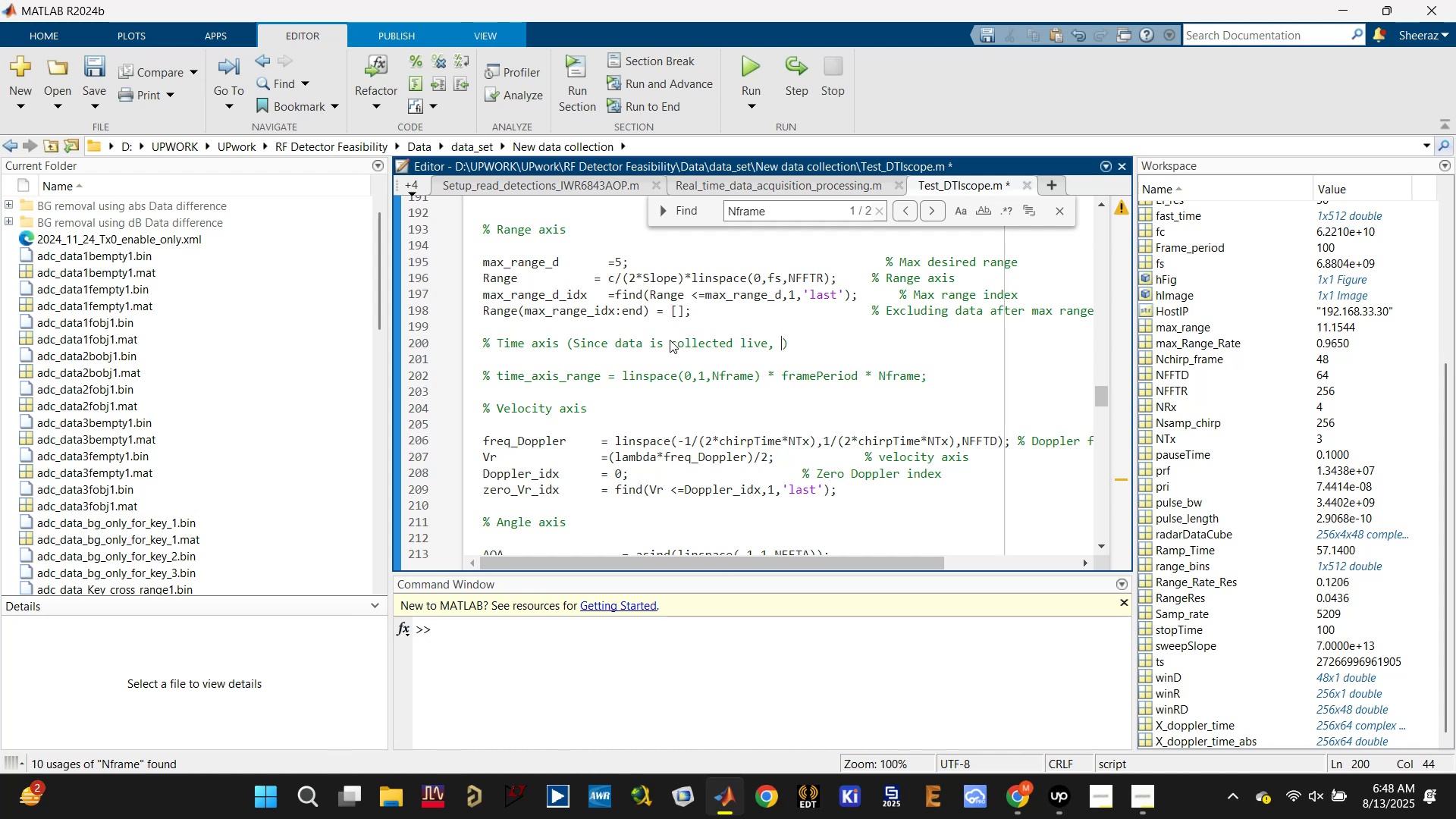 
type(Frames will be infinite till stol)
key(Backspace)
type(p til)
key(Backspace)
type(me)
 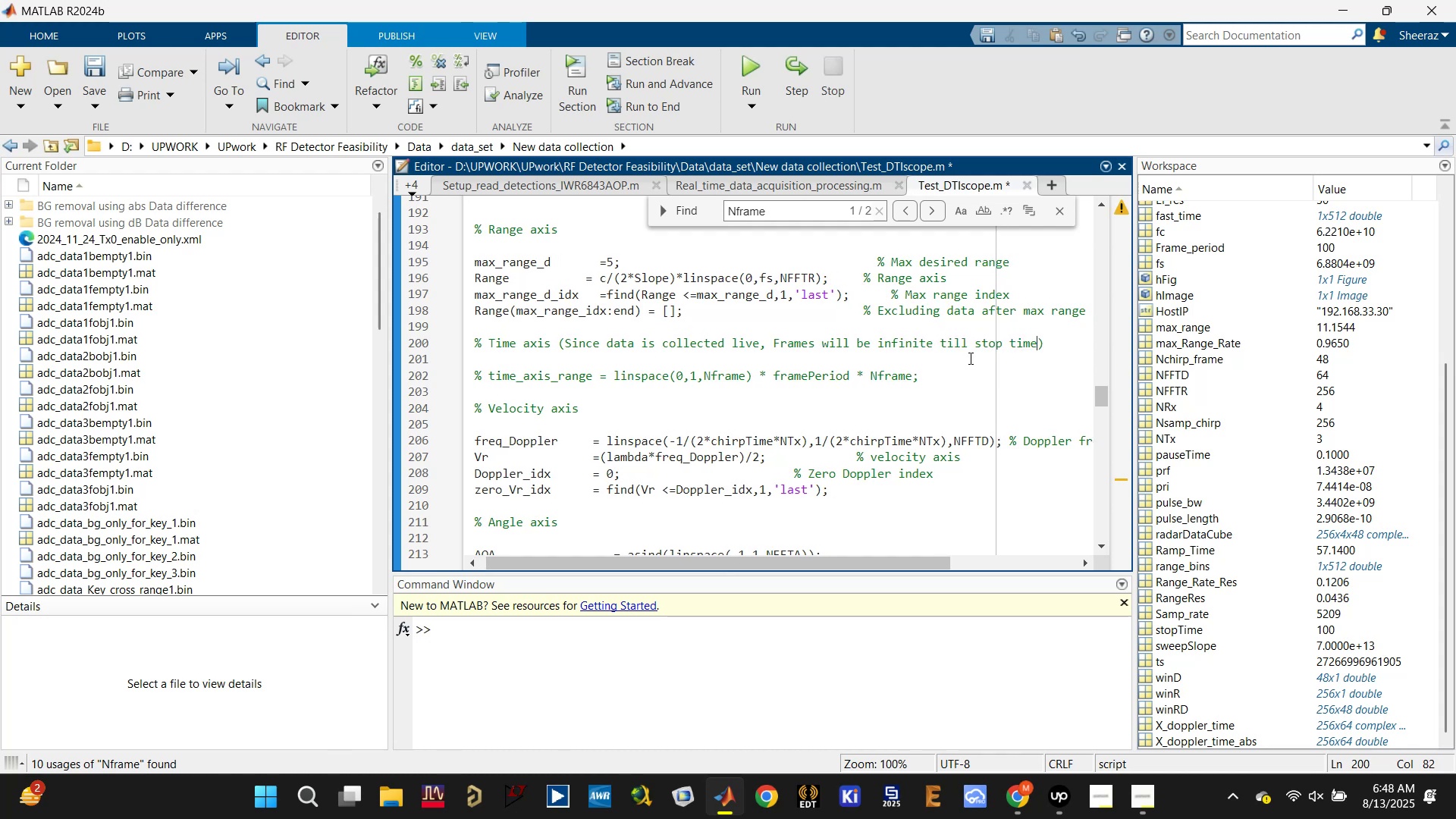 
double_click([899, 344])
 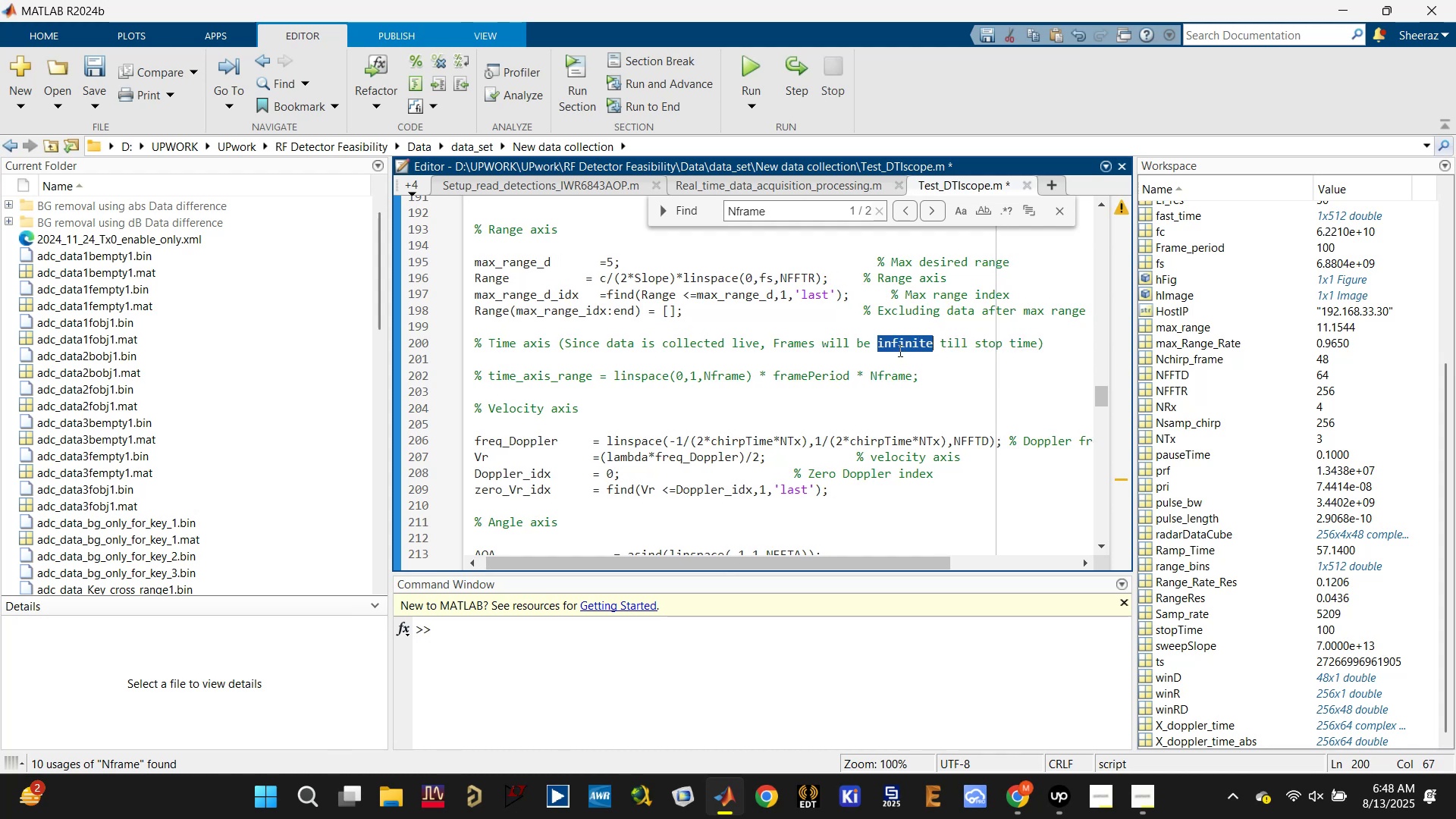 
type(computed)
 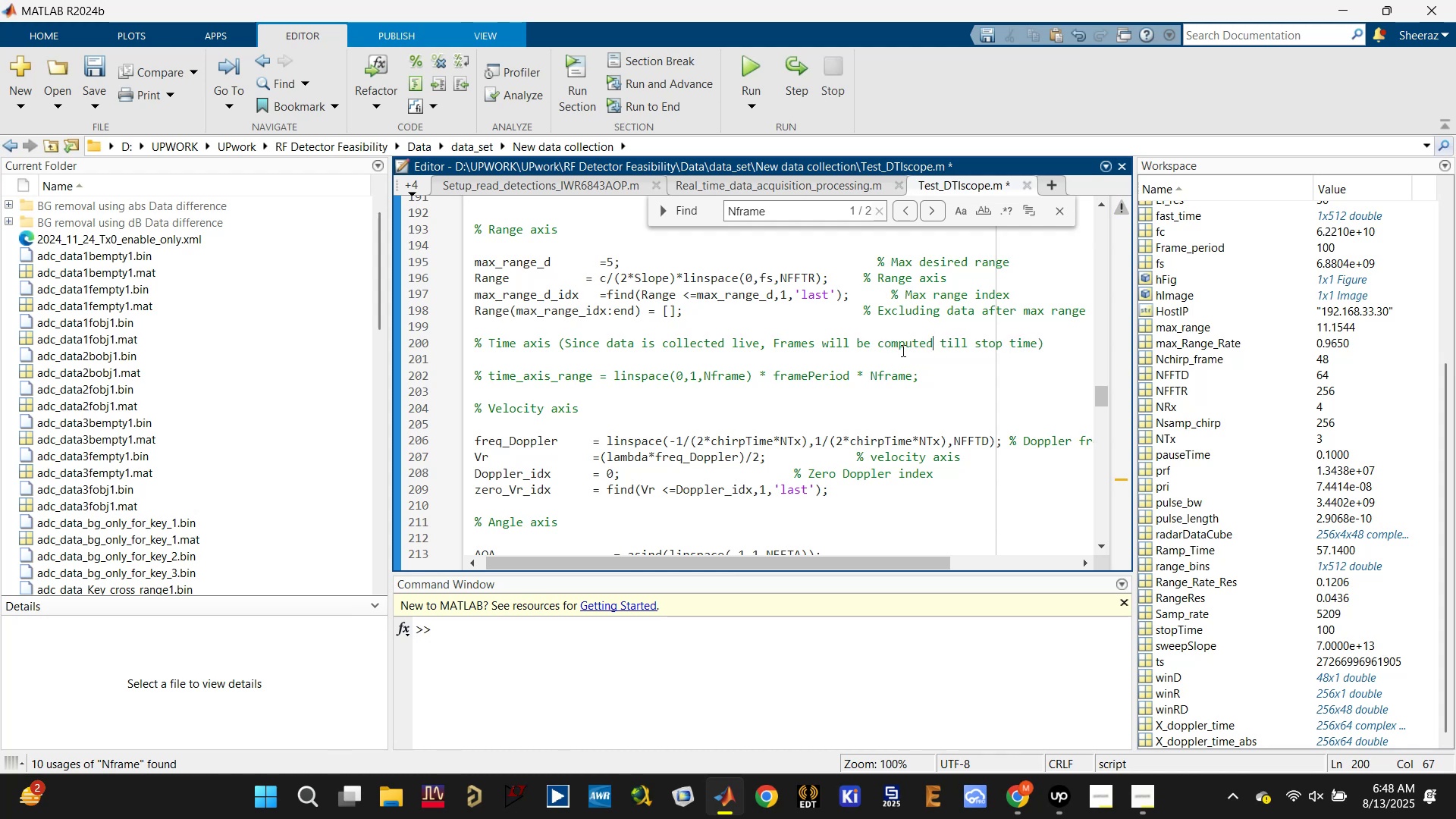 
left_click([905, 350])
 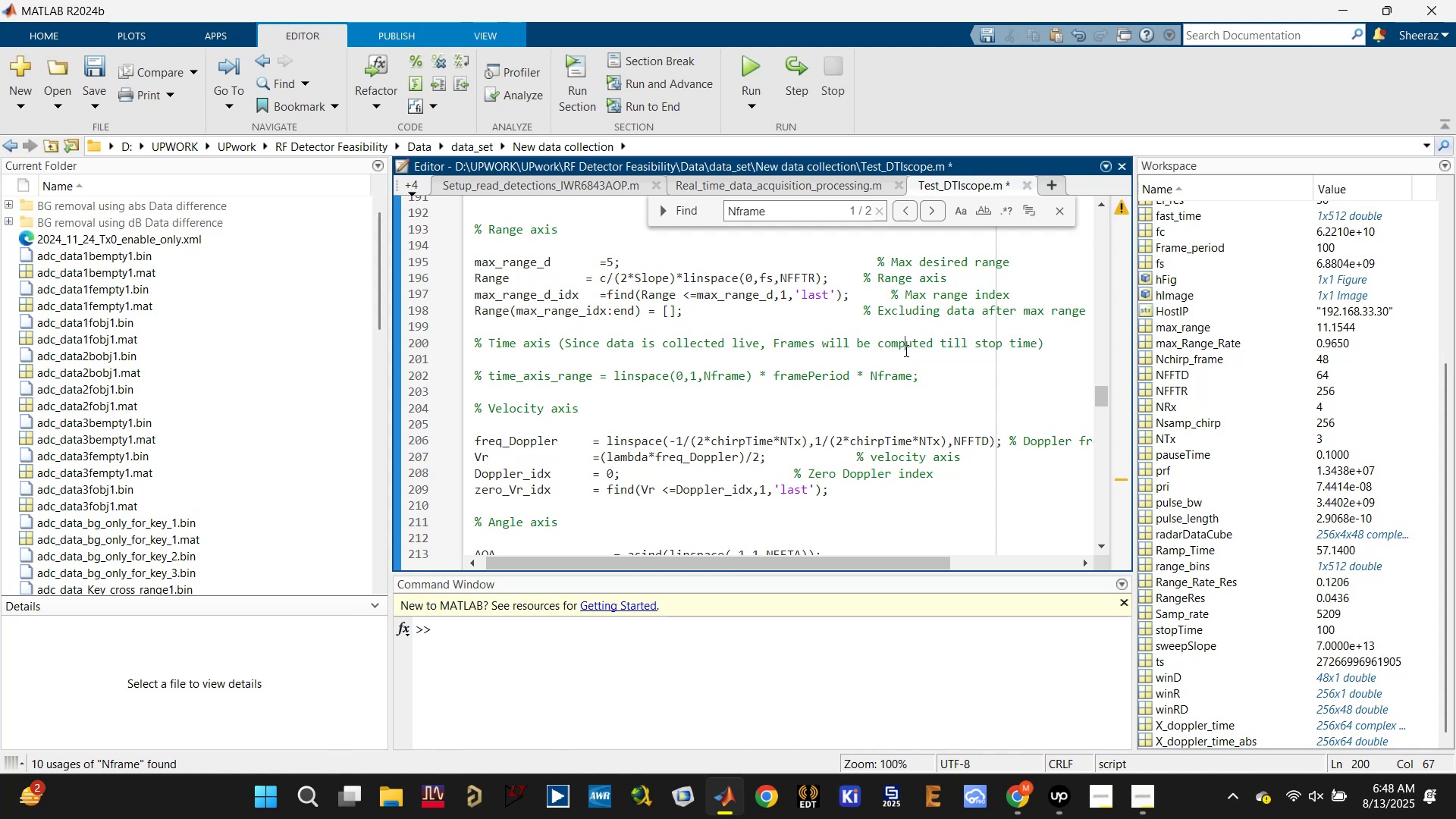 
key(Control+S)
 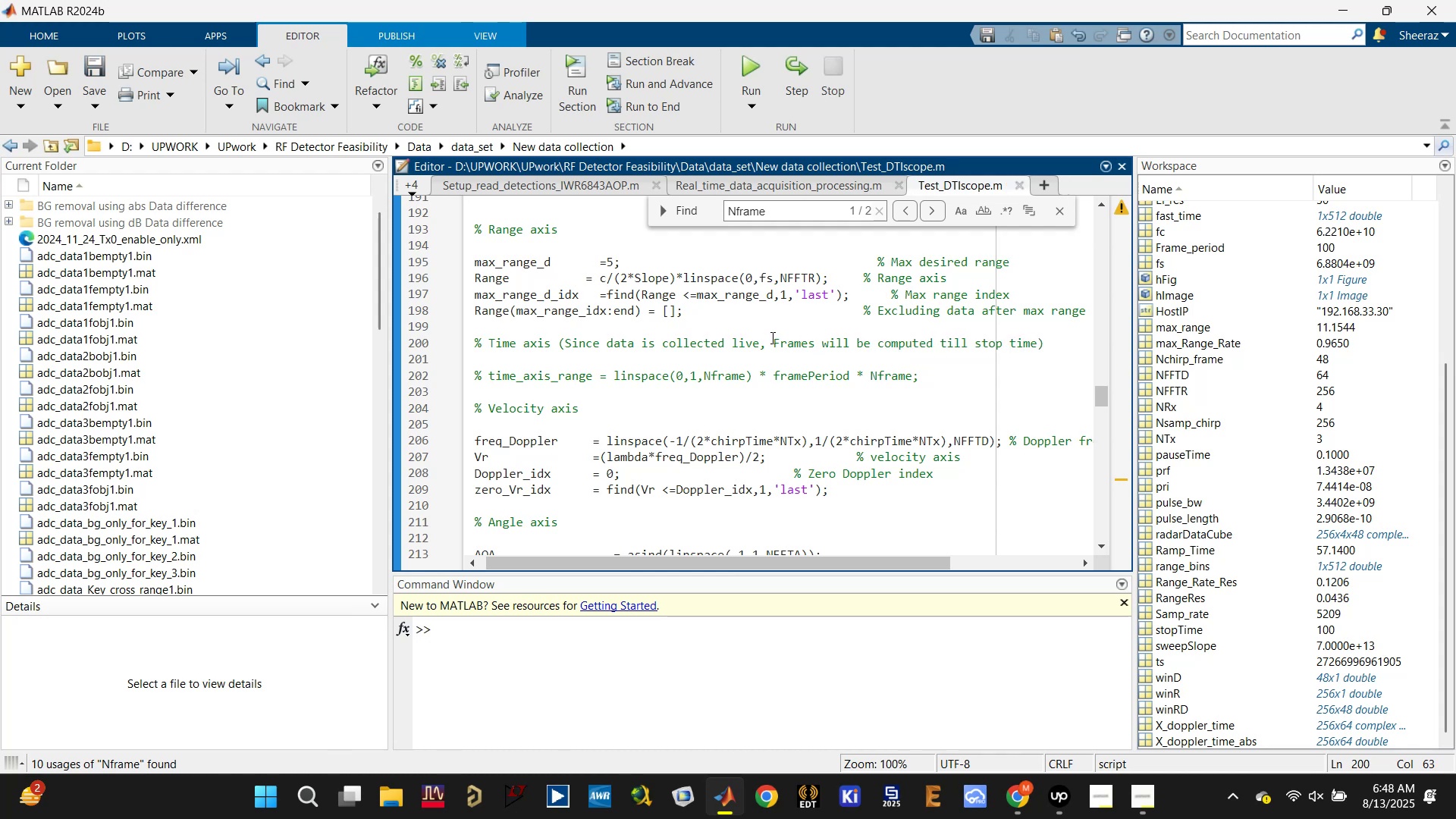 
left_click([770, 337])
 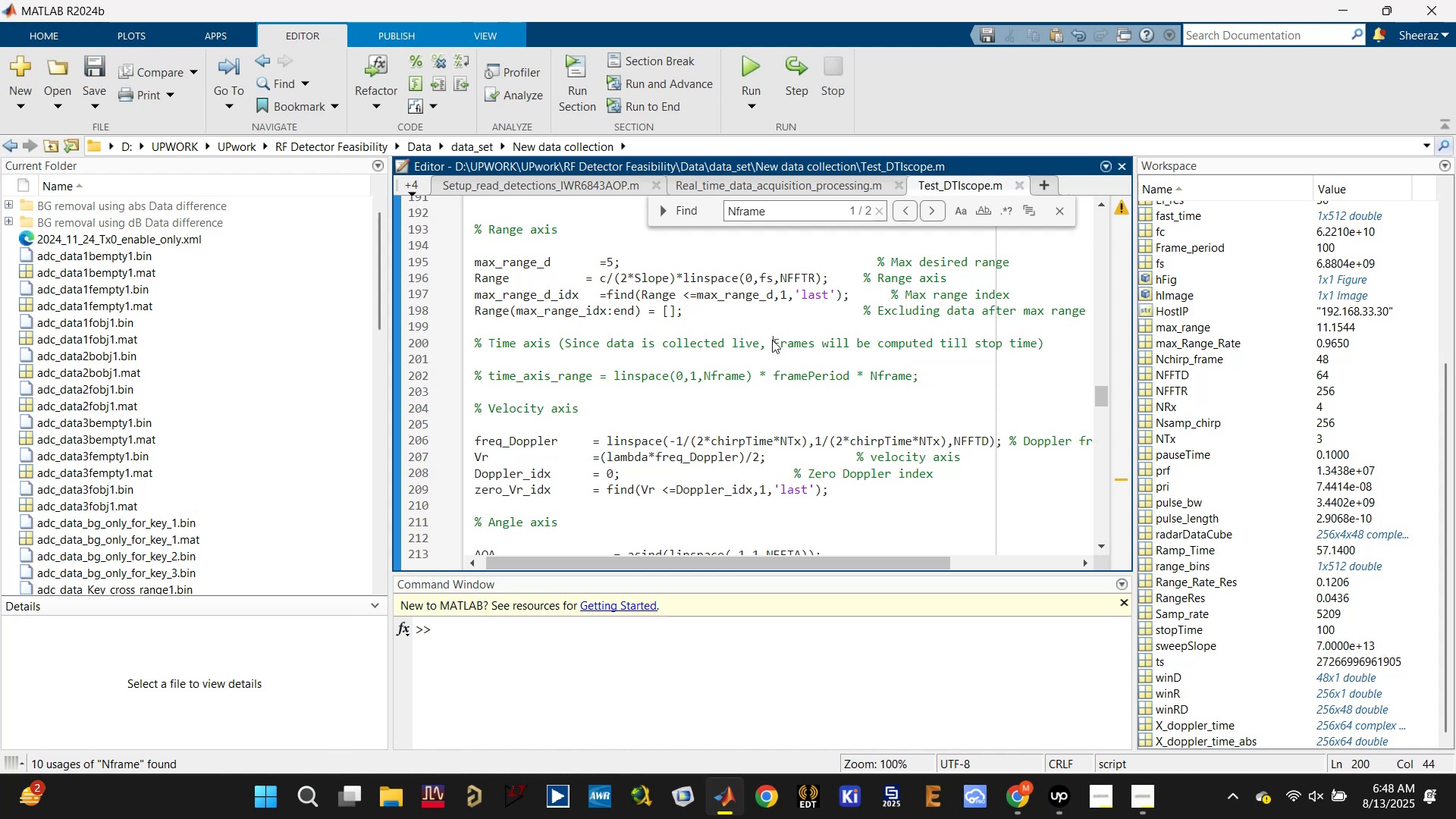 
type(estimated [Delete]f)
 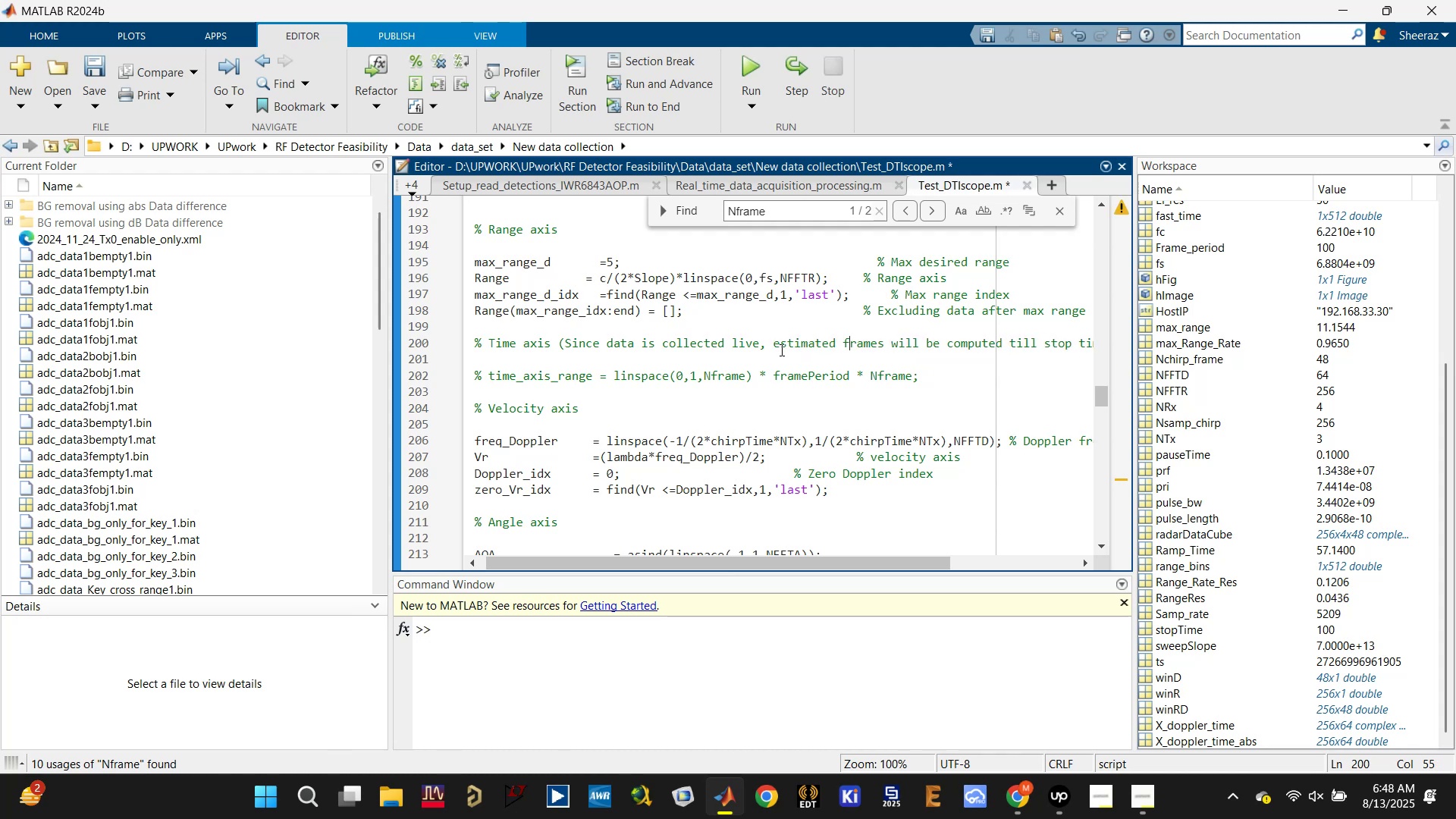 
left_click([774, 347])
 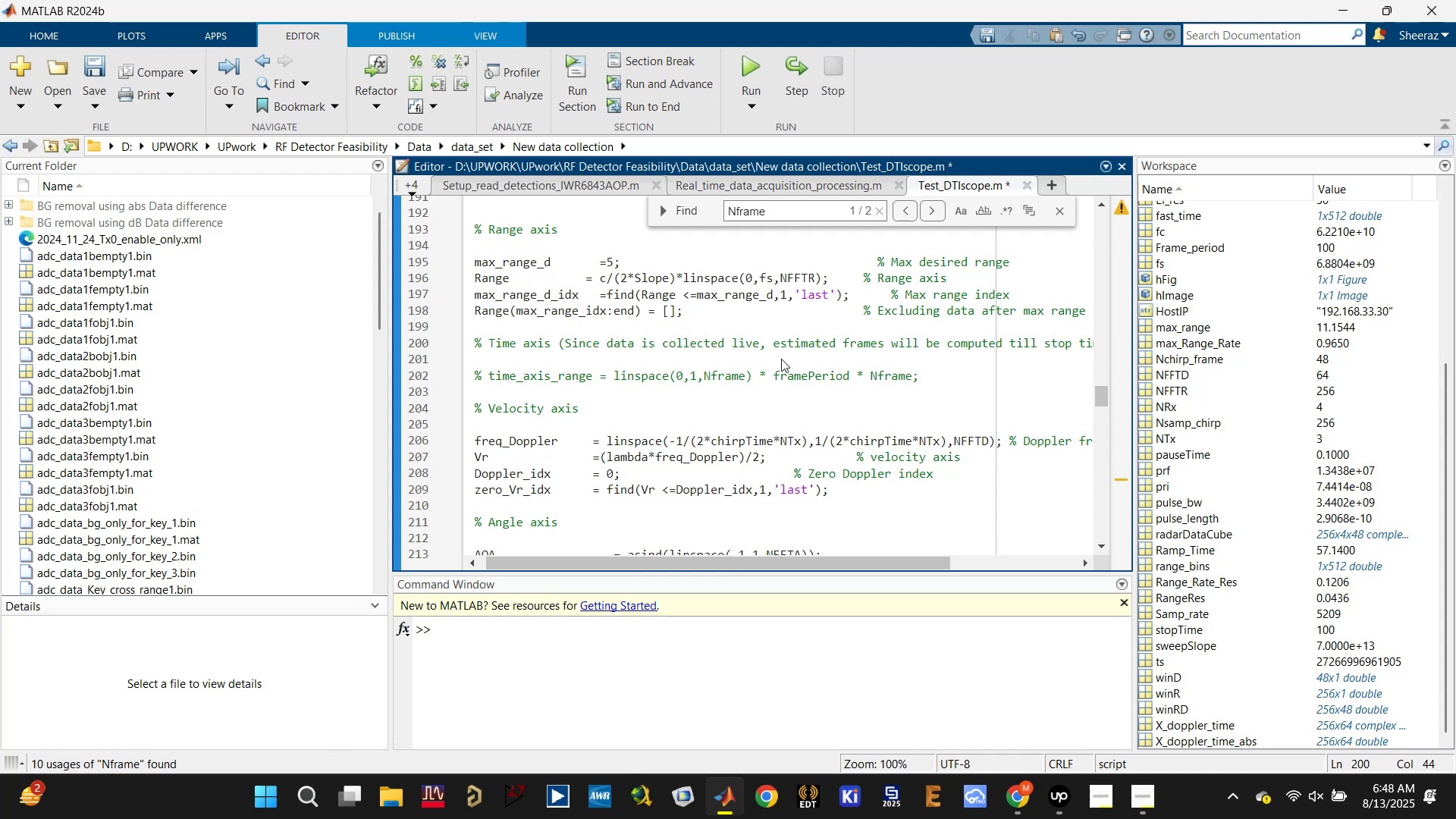 
key(Enter)
 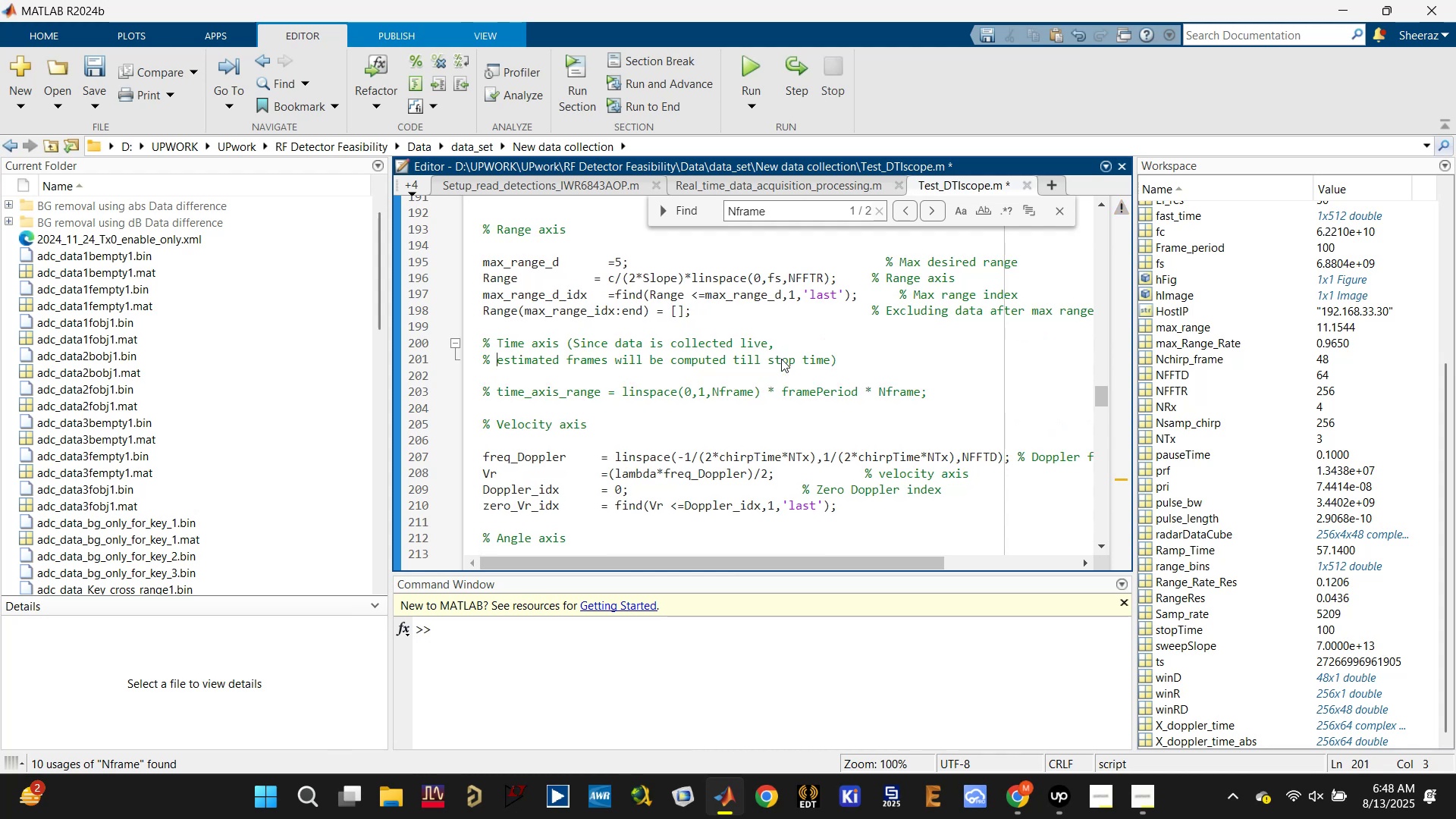 
key(Control+S)
 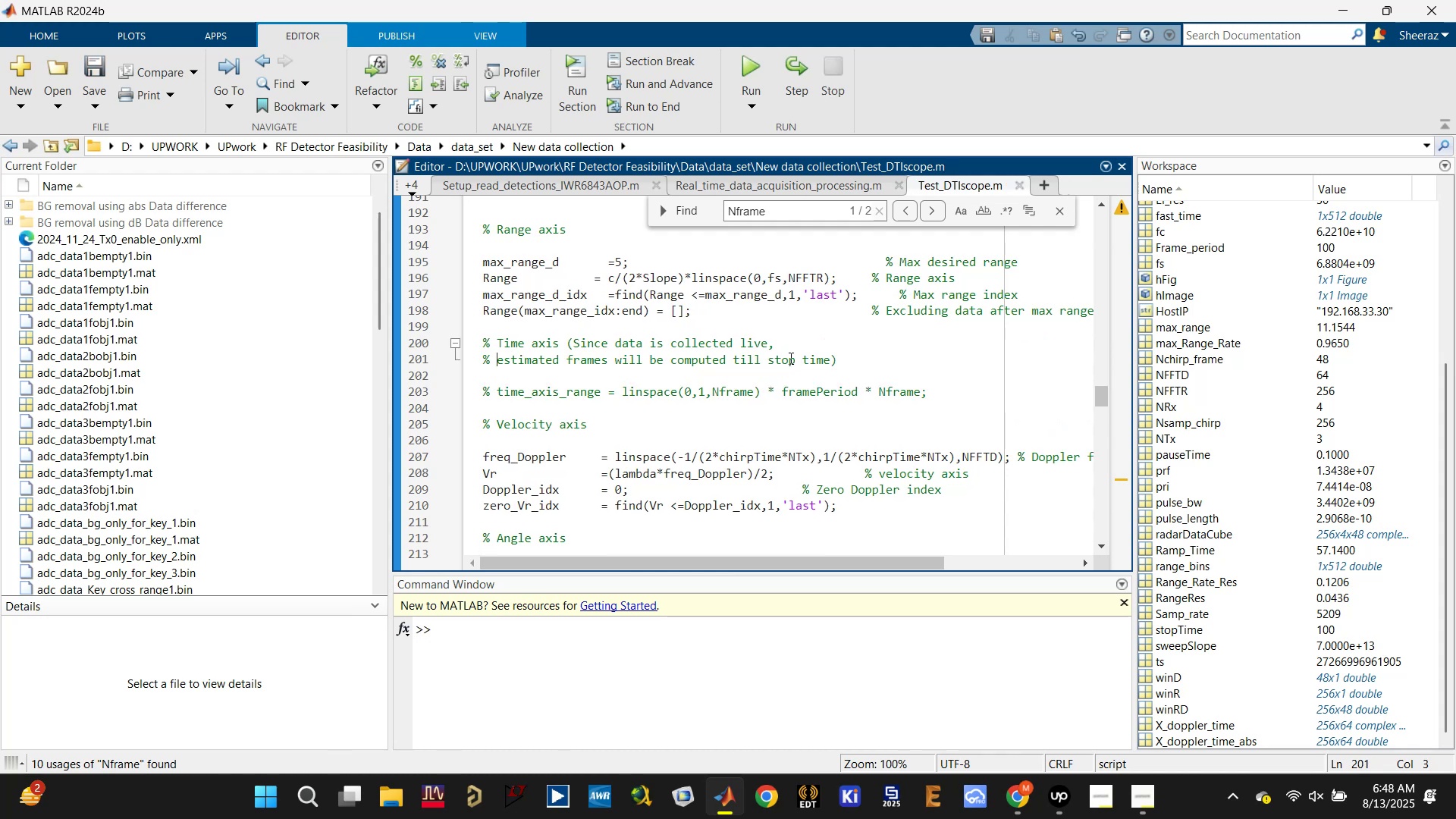 
left_click([766, 368])
 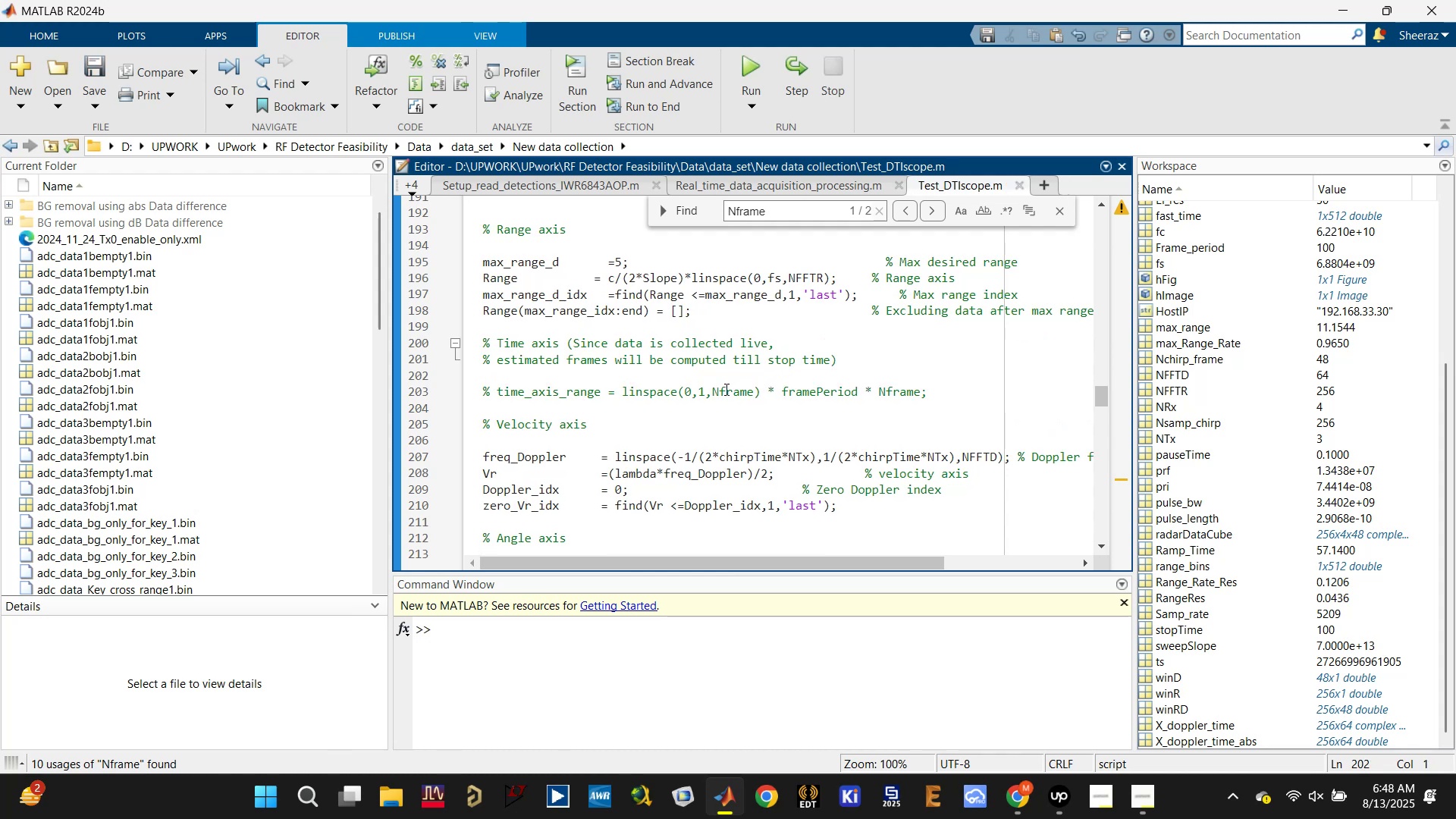 
double_click([726, 389])
 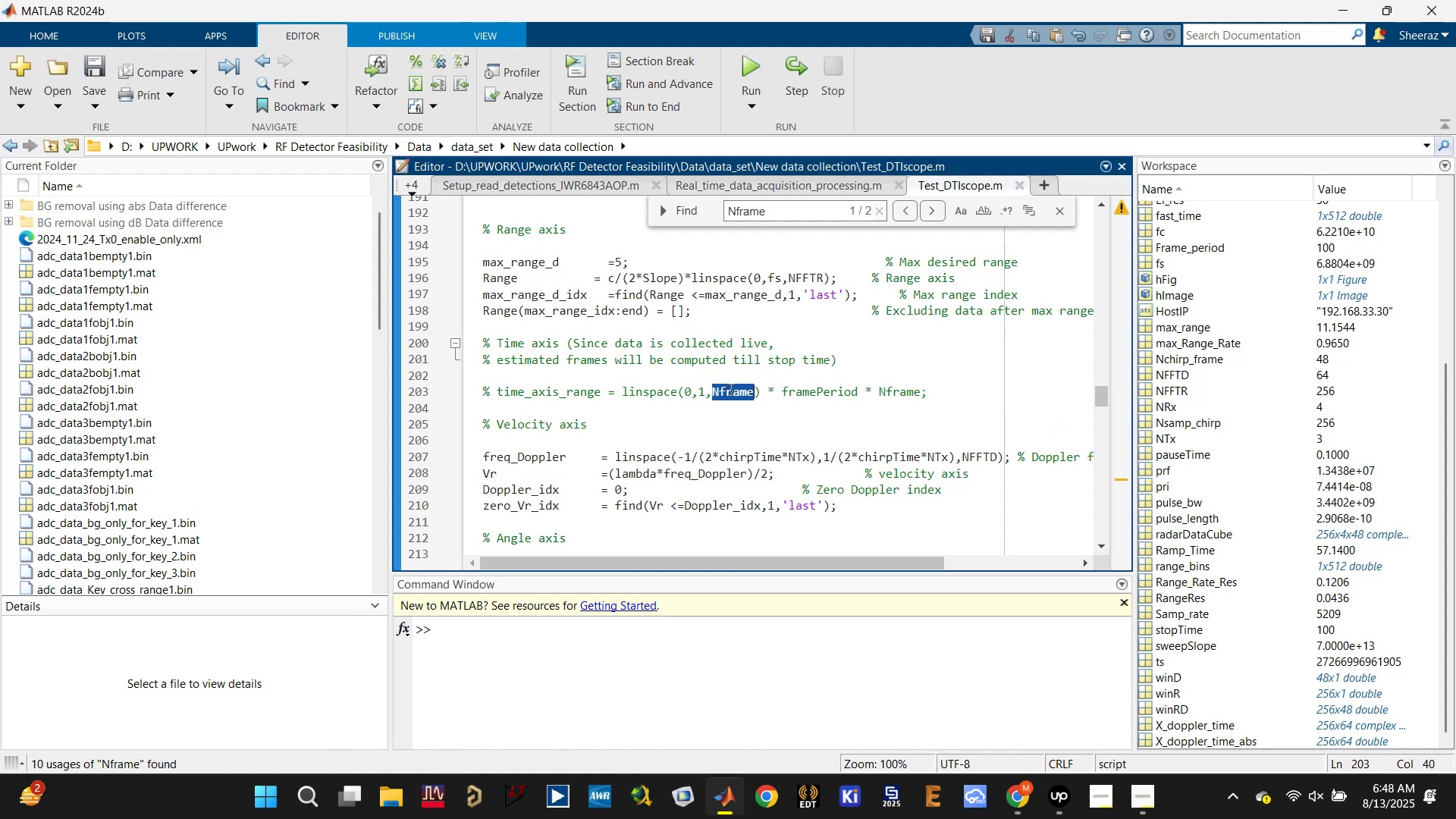 
scroll: coordinate [730, 389], scroll_direction: down, amount: 1.0
 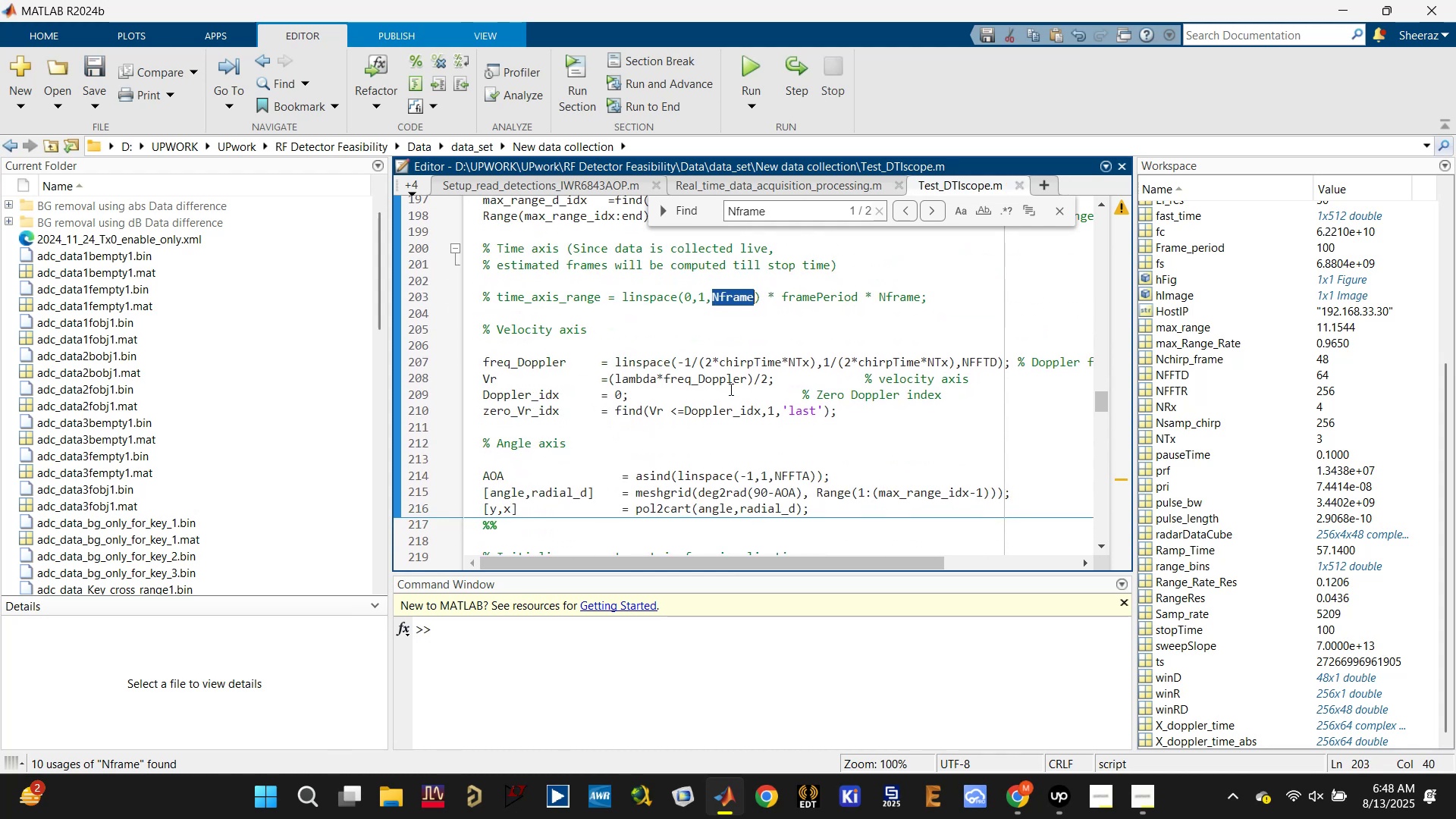 
scroll: coordinate [730, 389], scroll_direction: up, amount: 1.0
 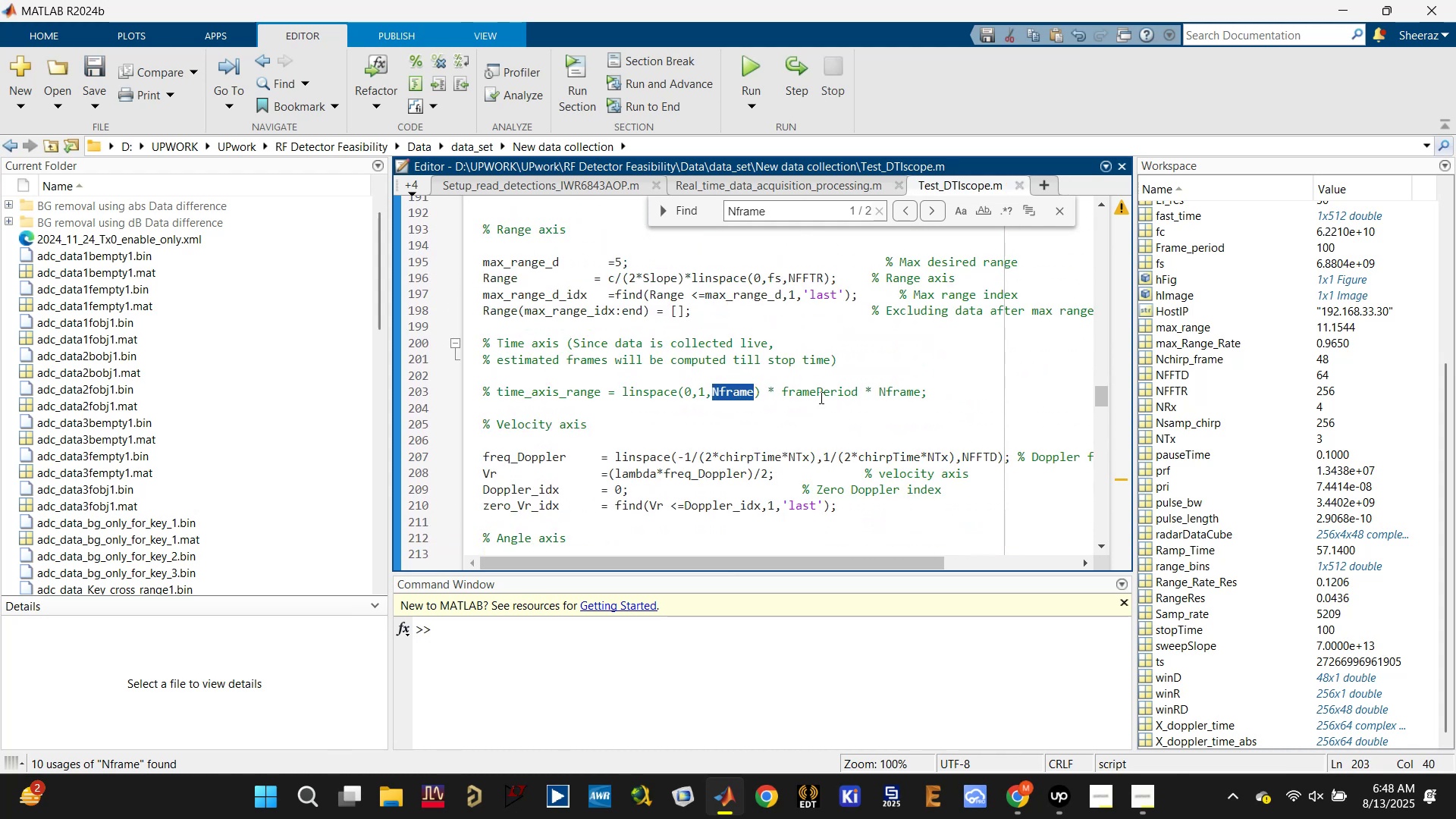 
double_click([820, 393])
 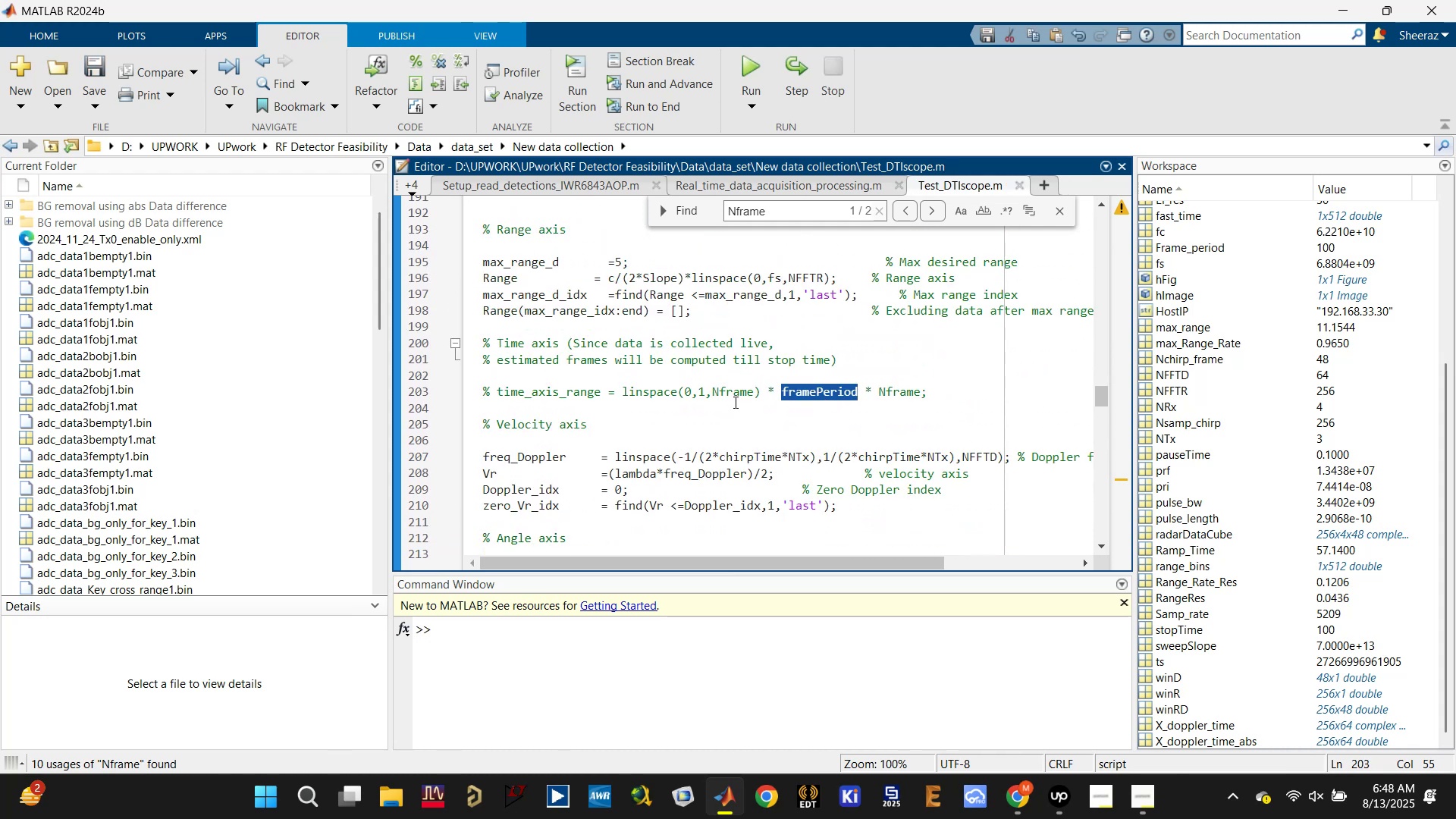 
double_click([731, 391])
 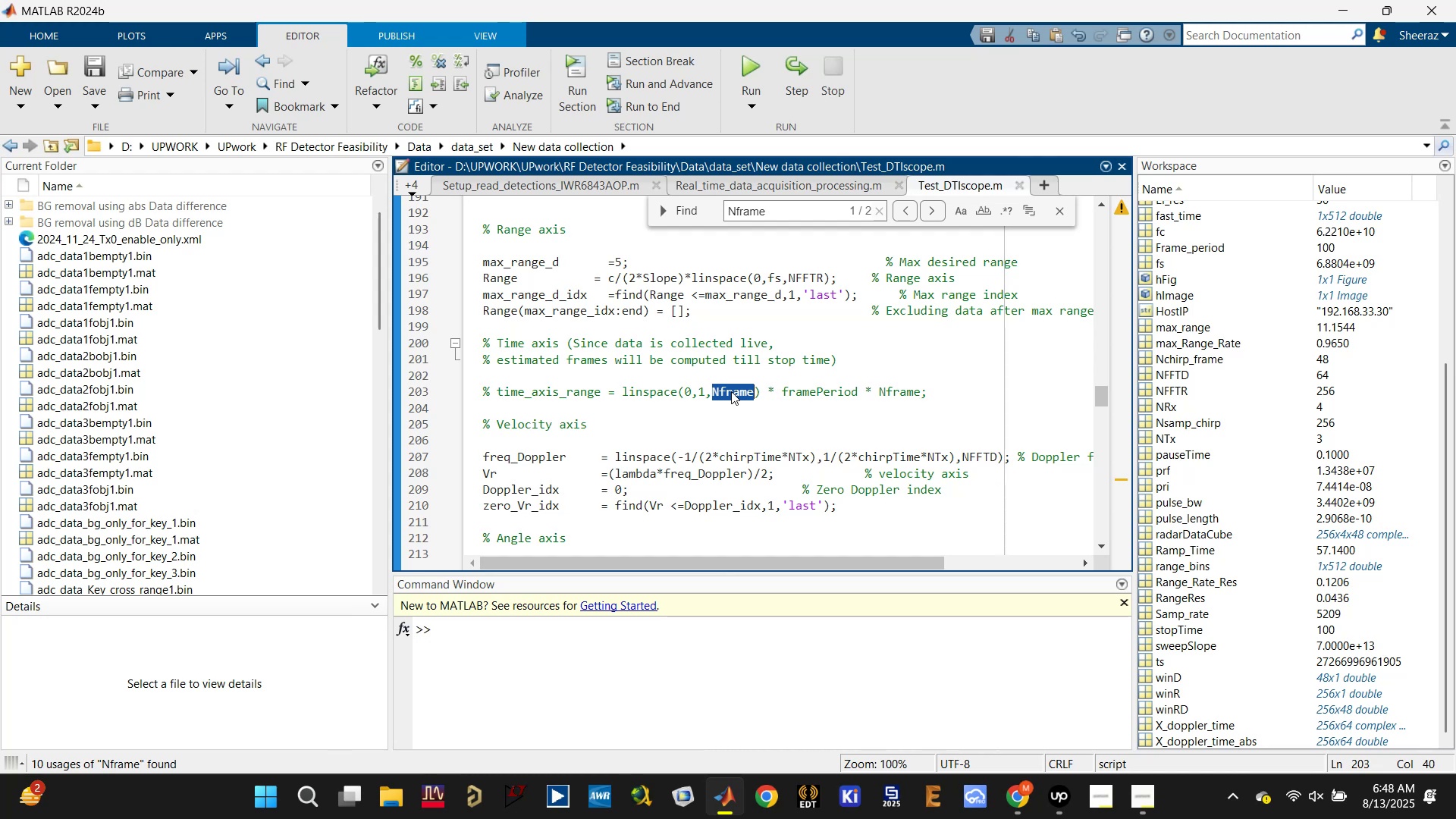 
left_click([692, 384])
 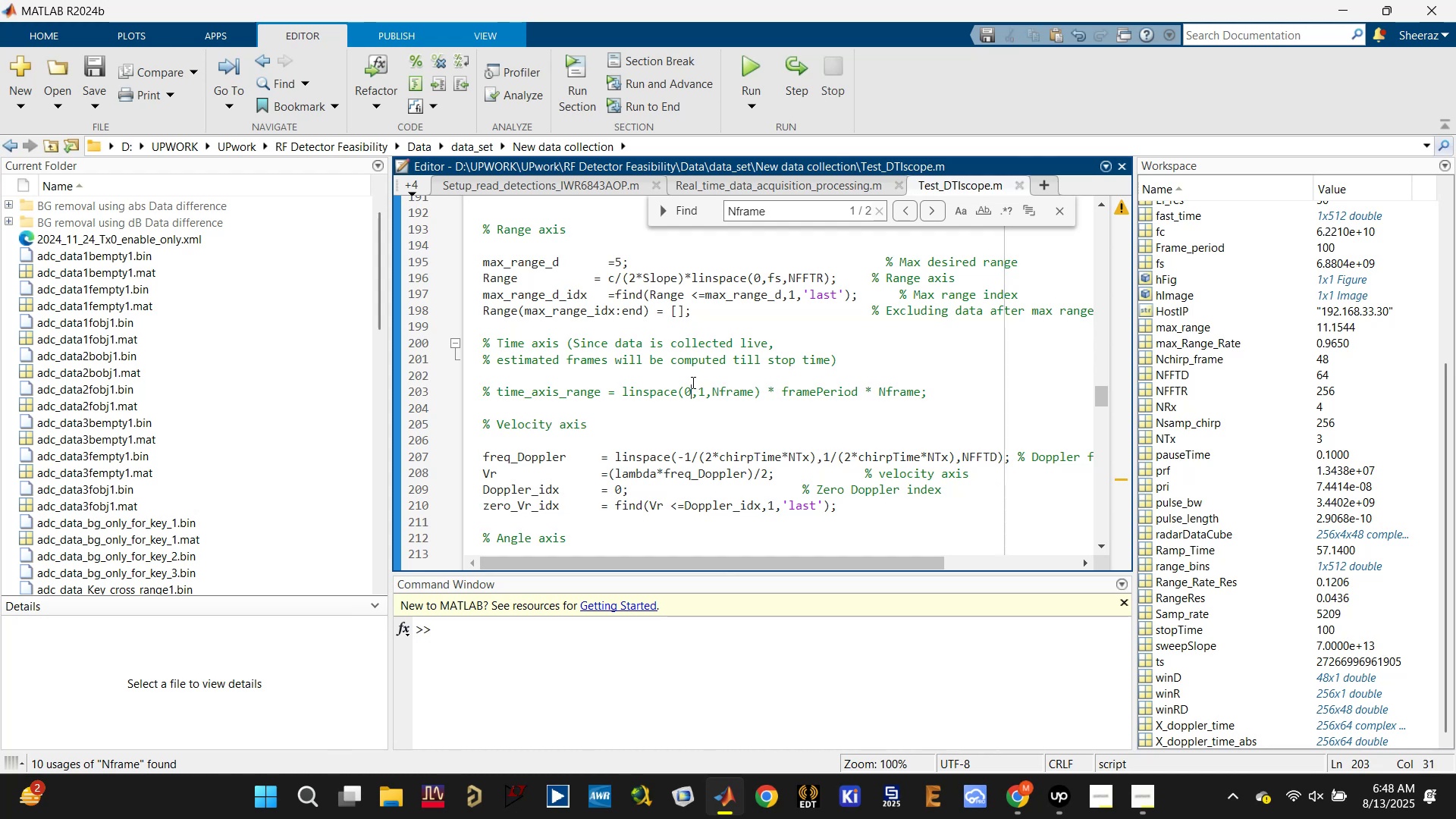 
left_click([692, 375])
 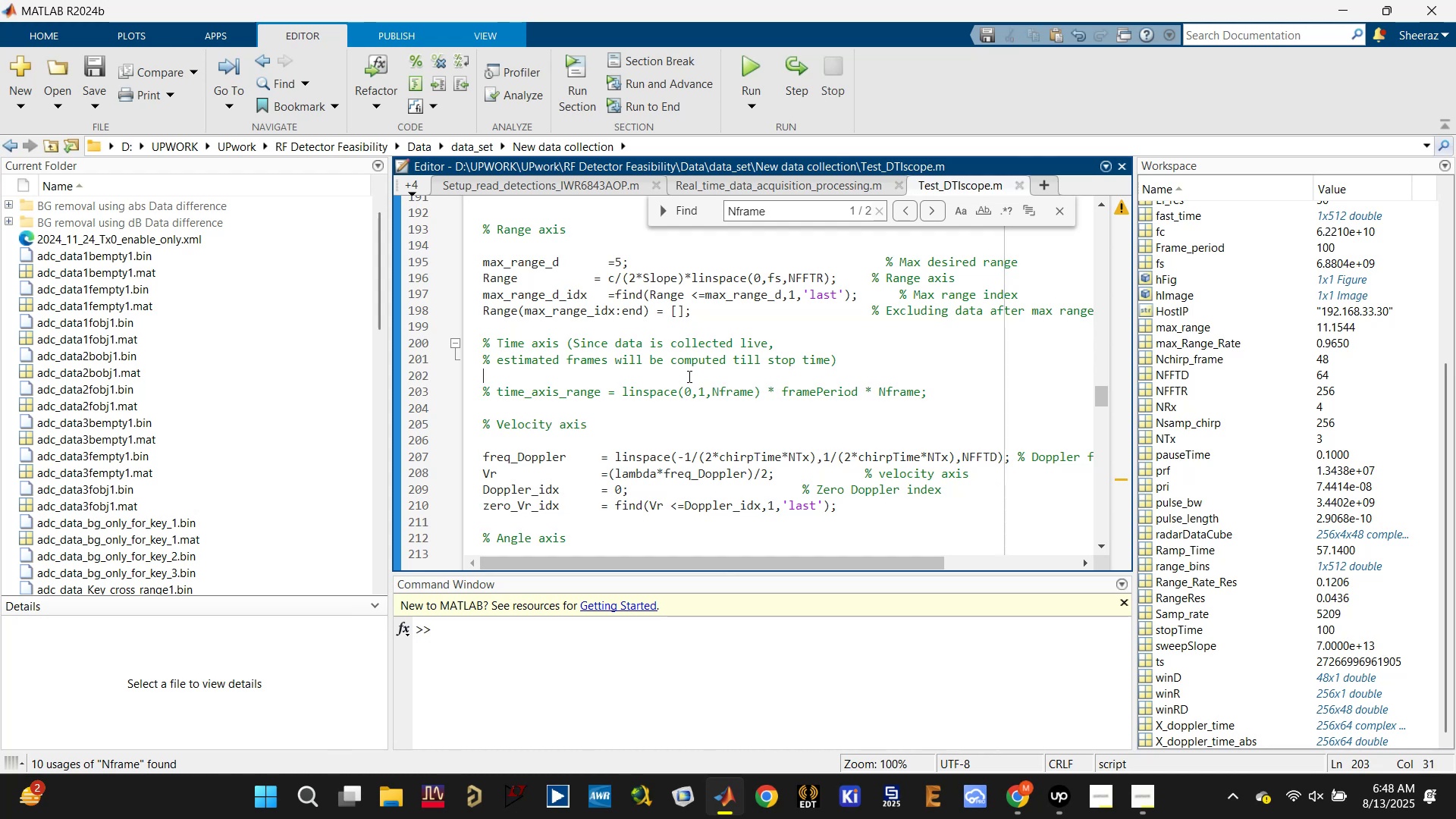 
scroll: coordinate [629, 410], scroll_direction: down, amount: 7.0
 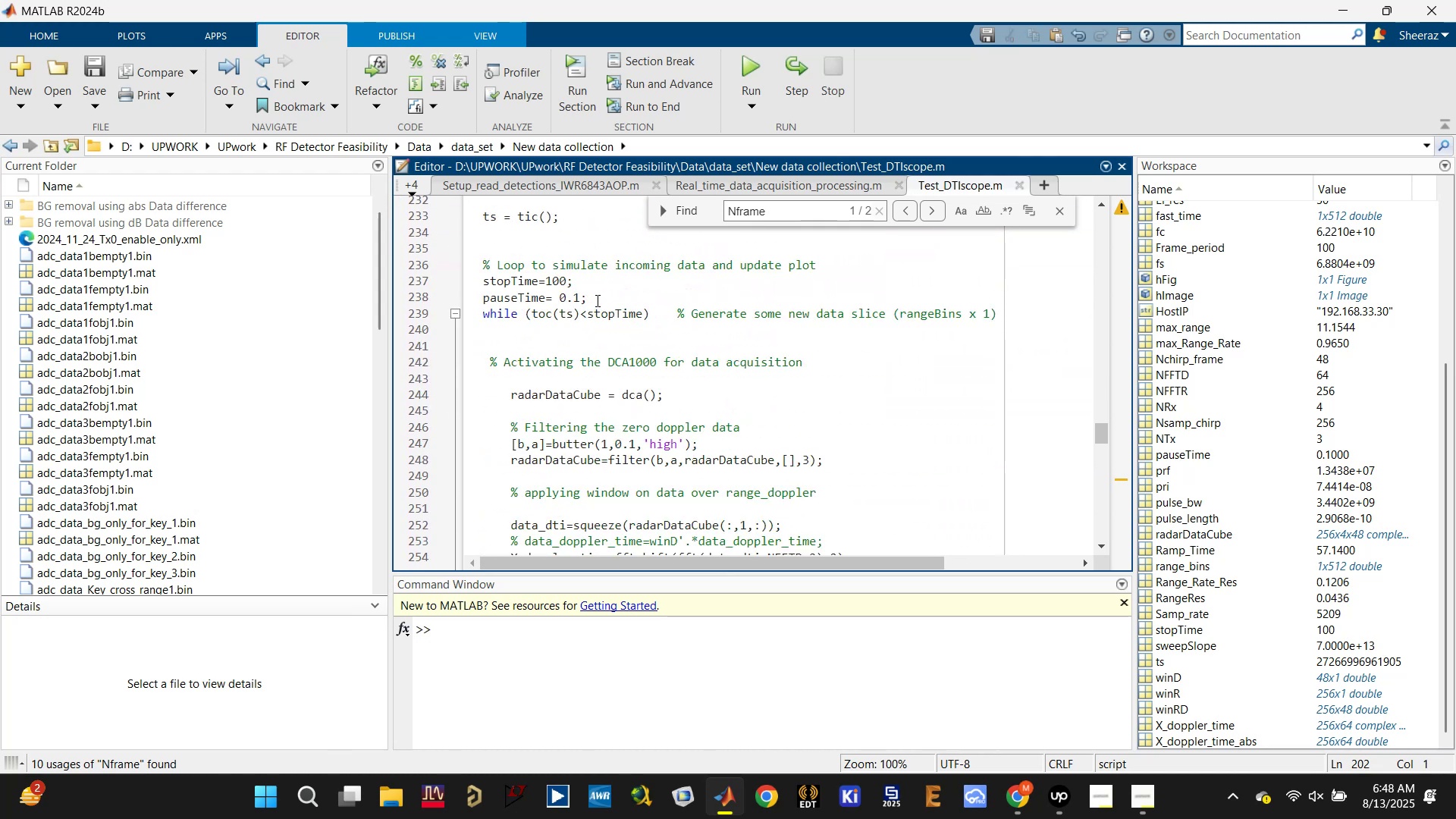 
double_click([540, 282])
 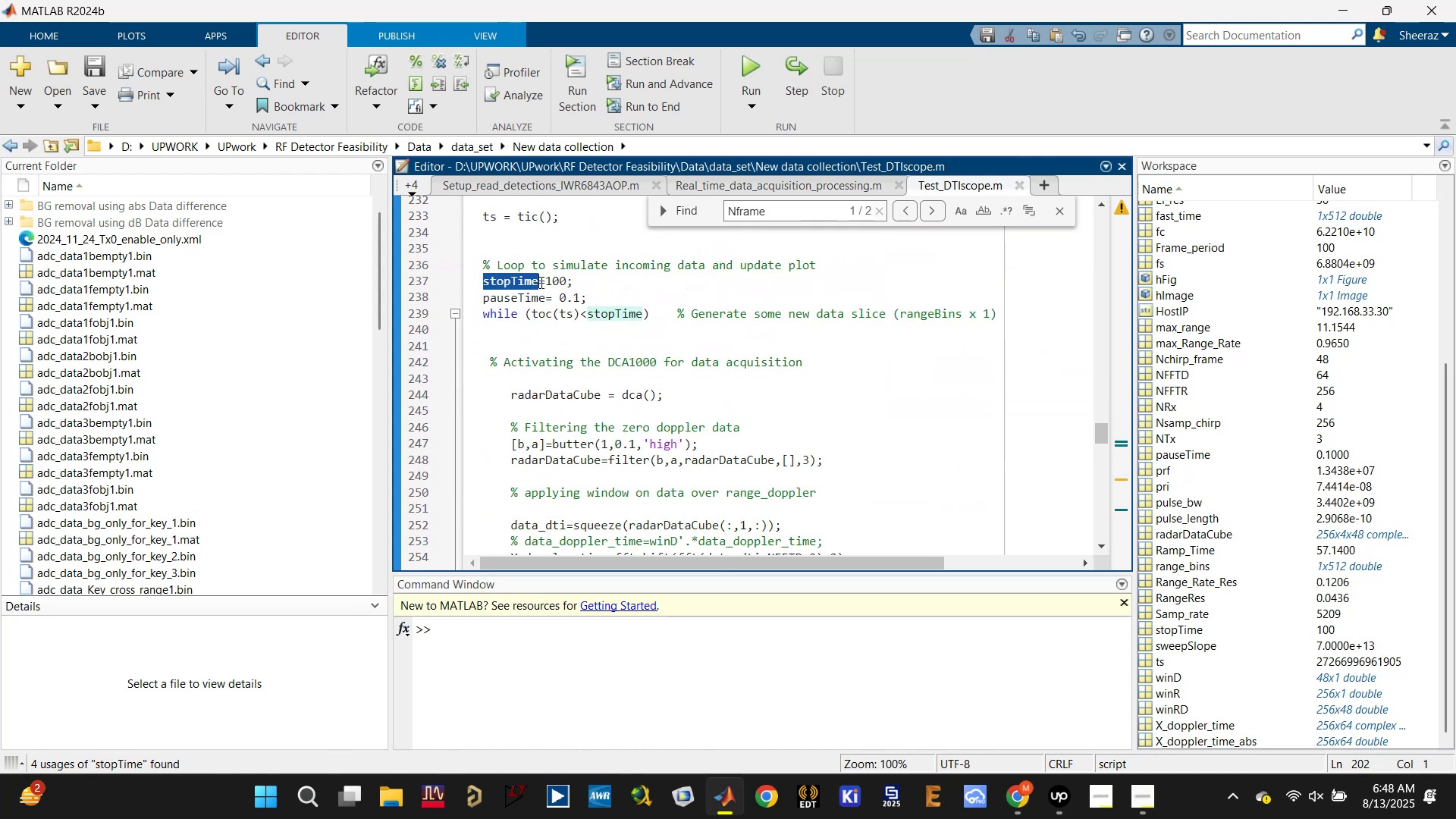 
triple_click([540, 282])
 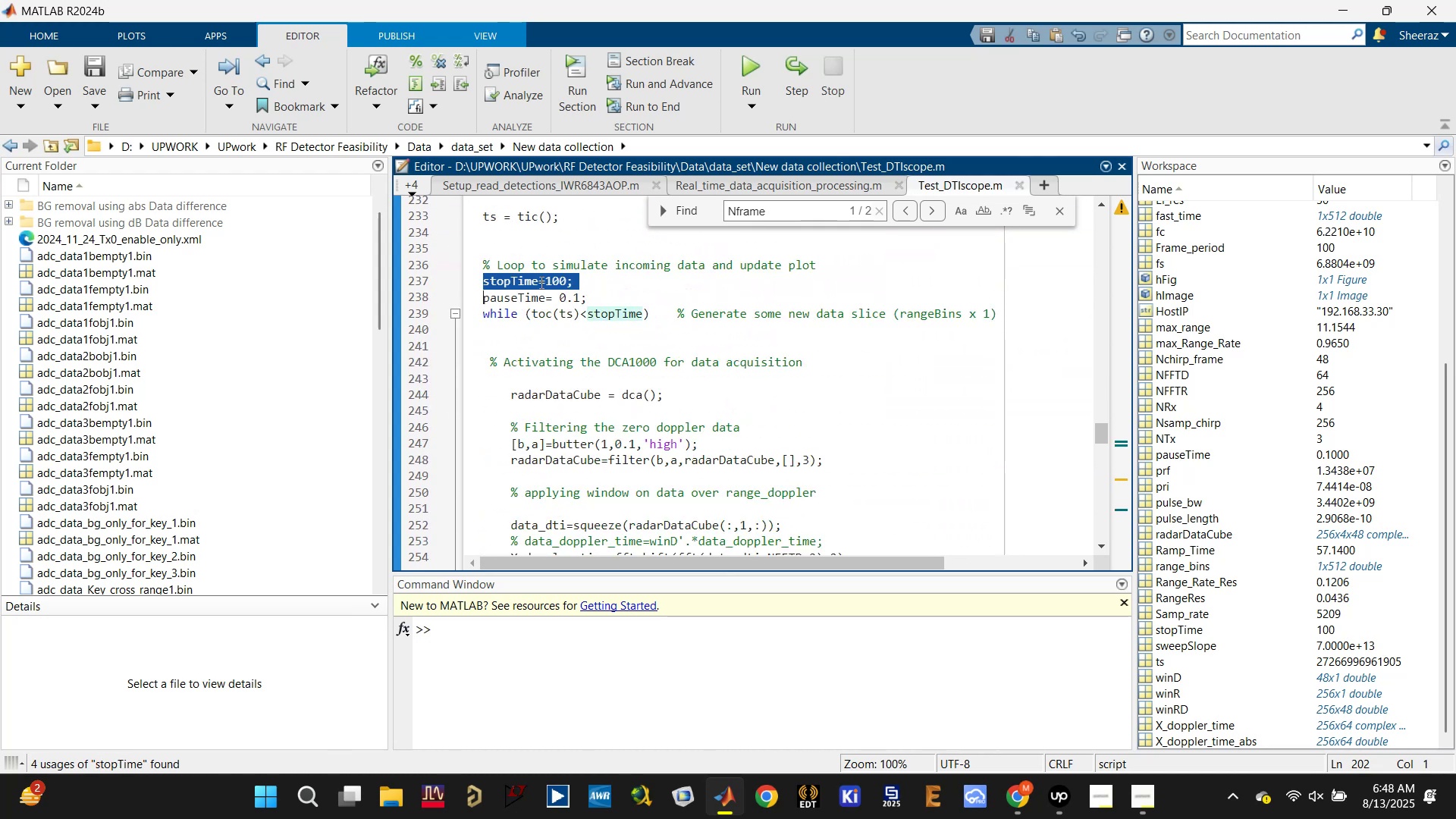 
key(Control+X)
 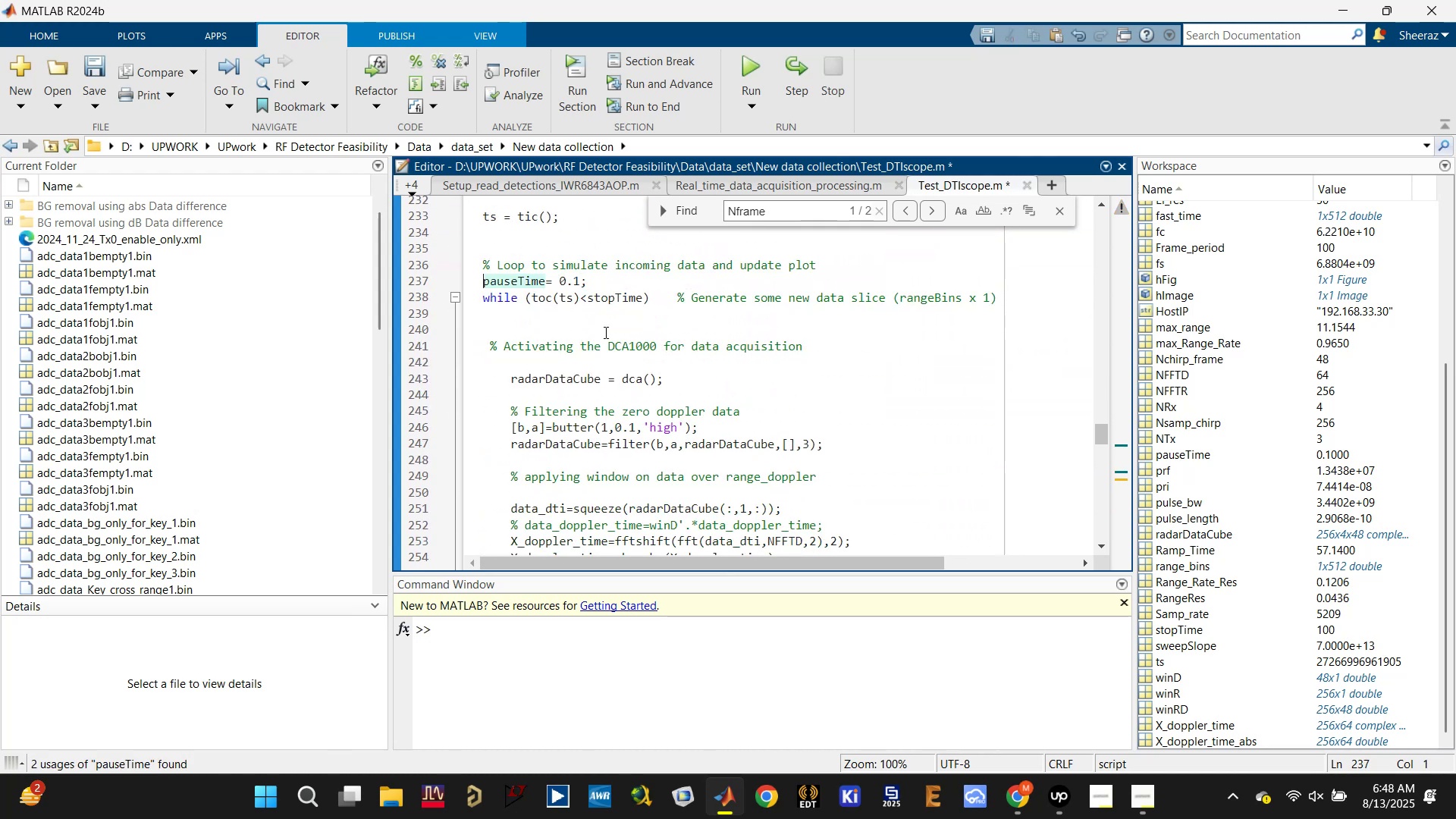 
hold_key(key=ControlLeft, duration=0.89)
 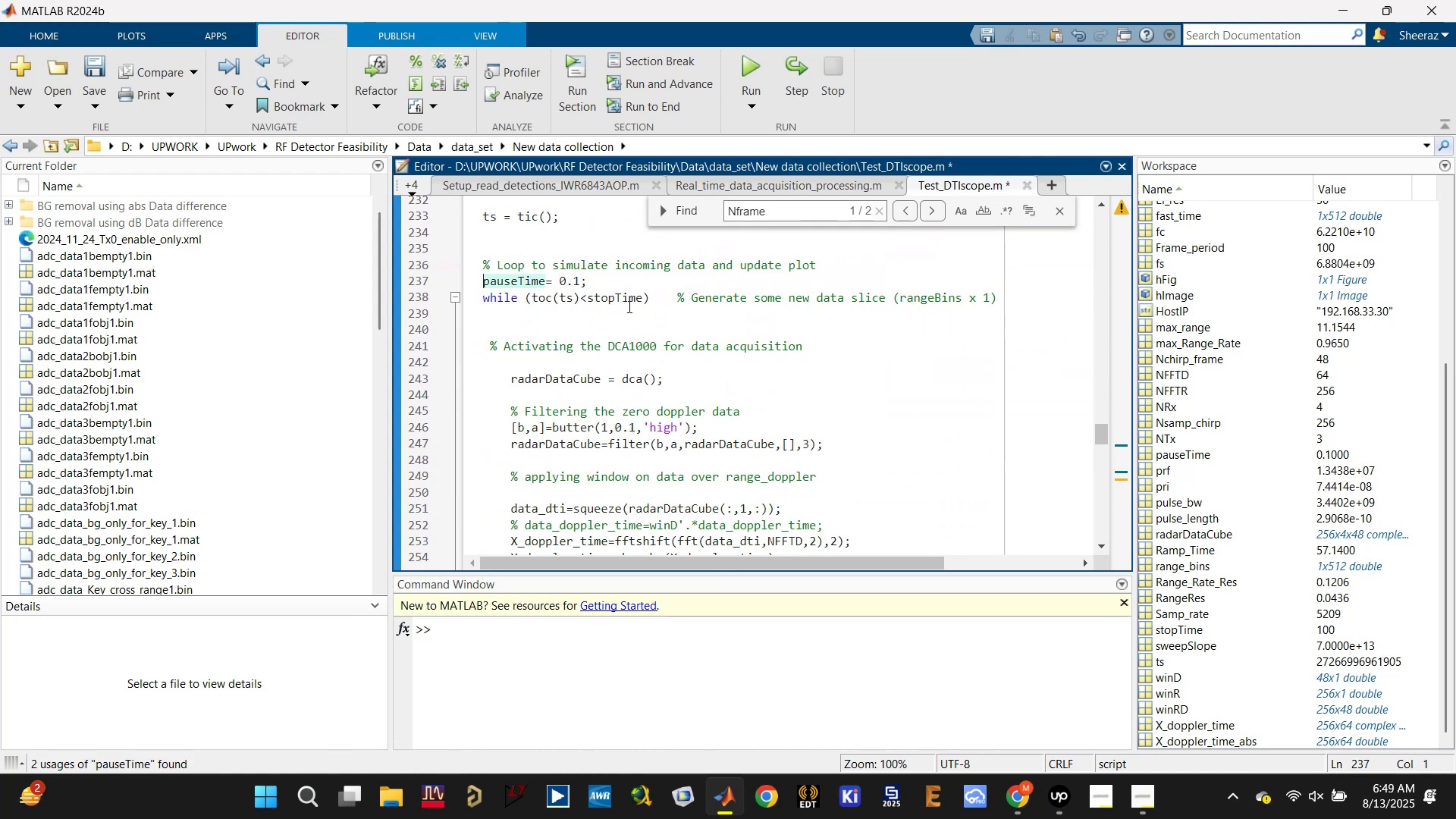 
scroll: coordinate [598, 330], scroll_direction: up, amount: 9.0
 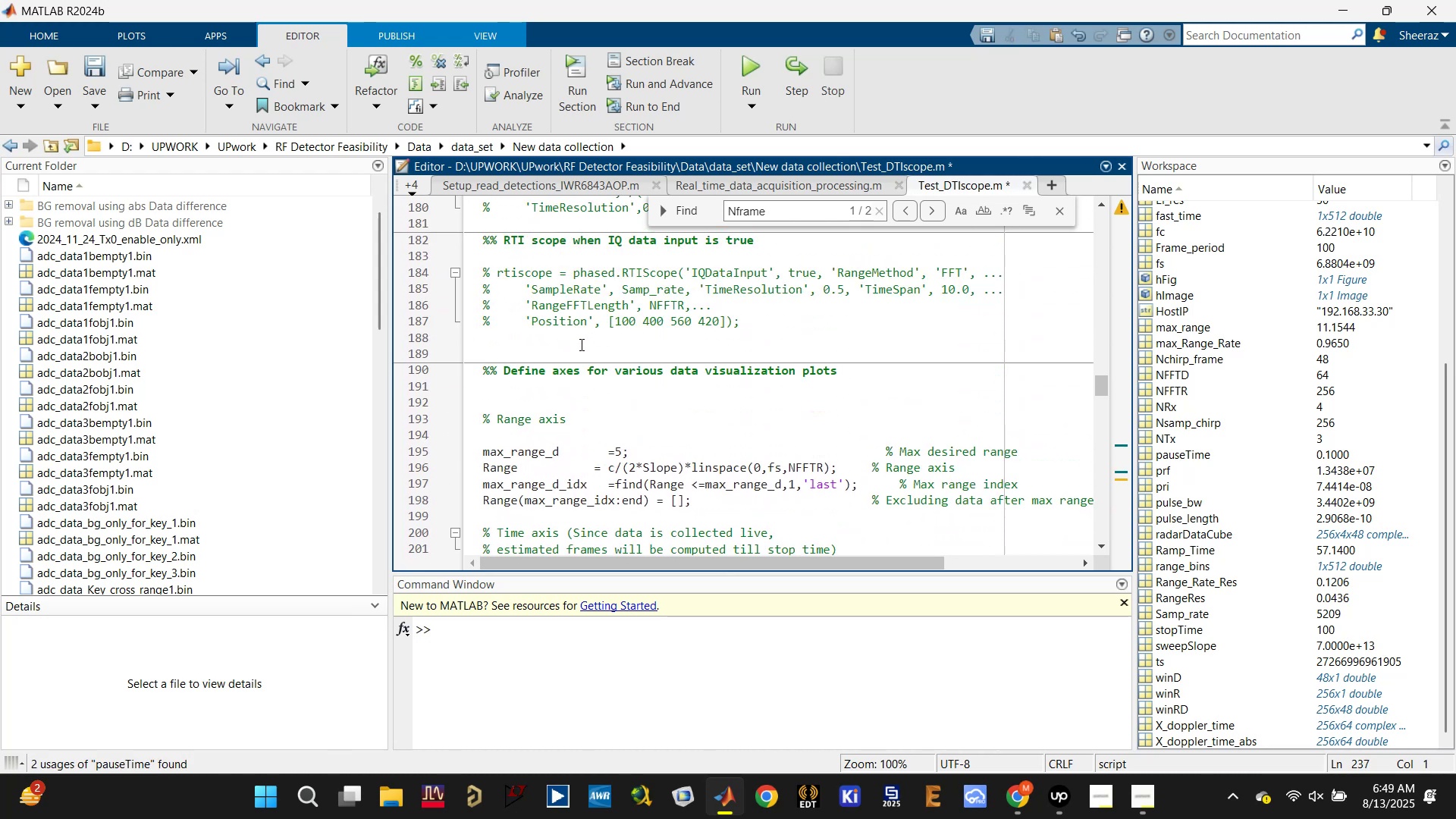 
scroll: coordinate [573, 353], scroll_direction: down, amount: 2.0
 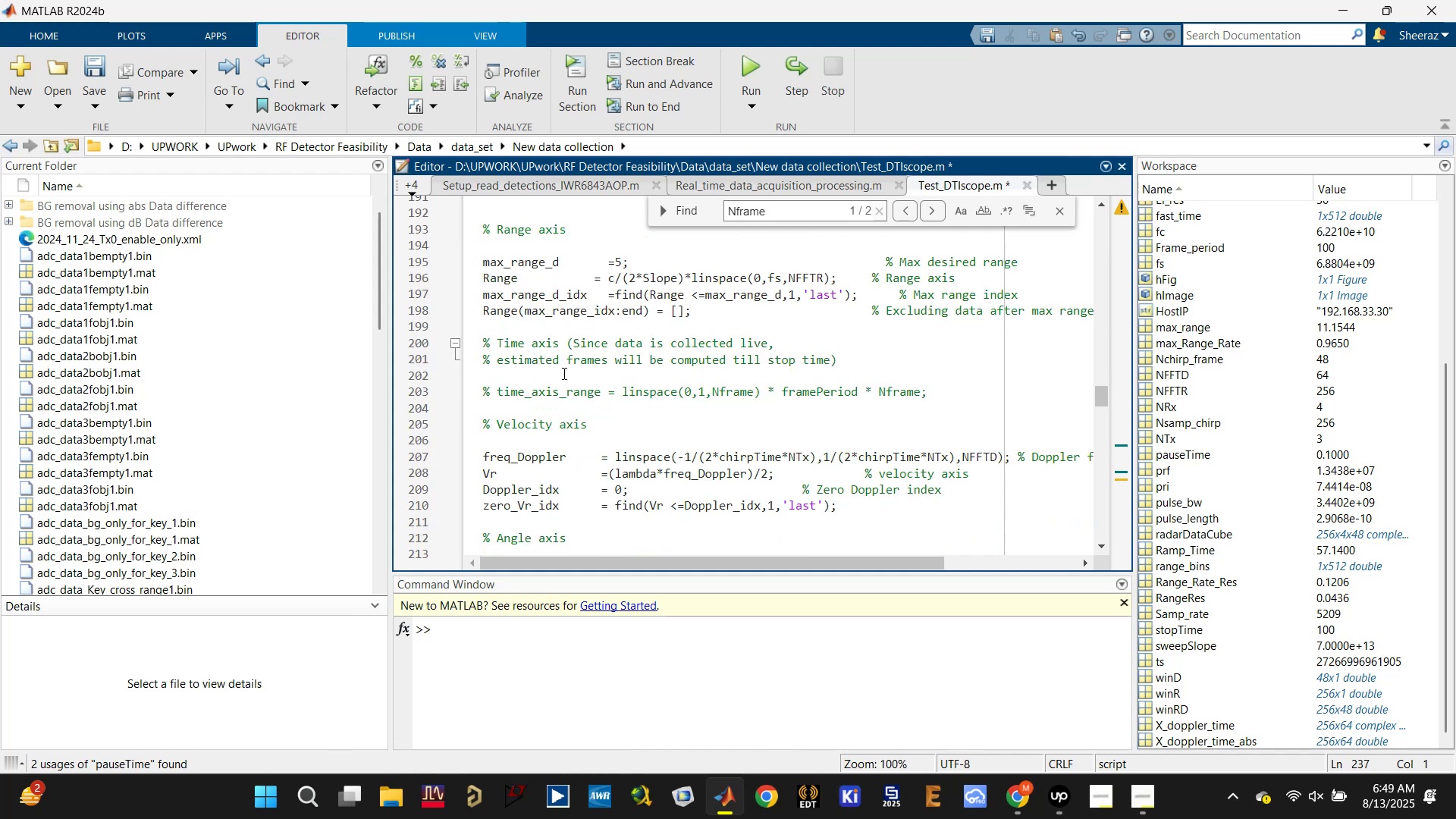 
left_click([560, 375])
 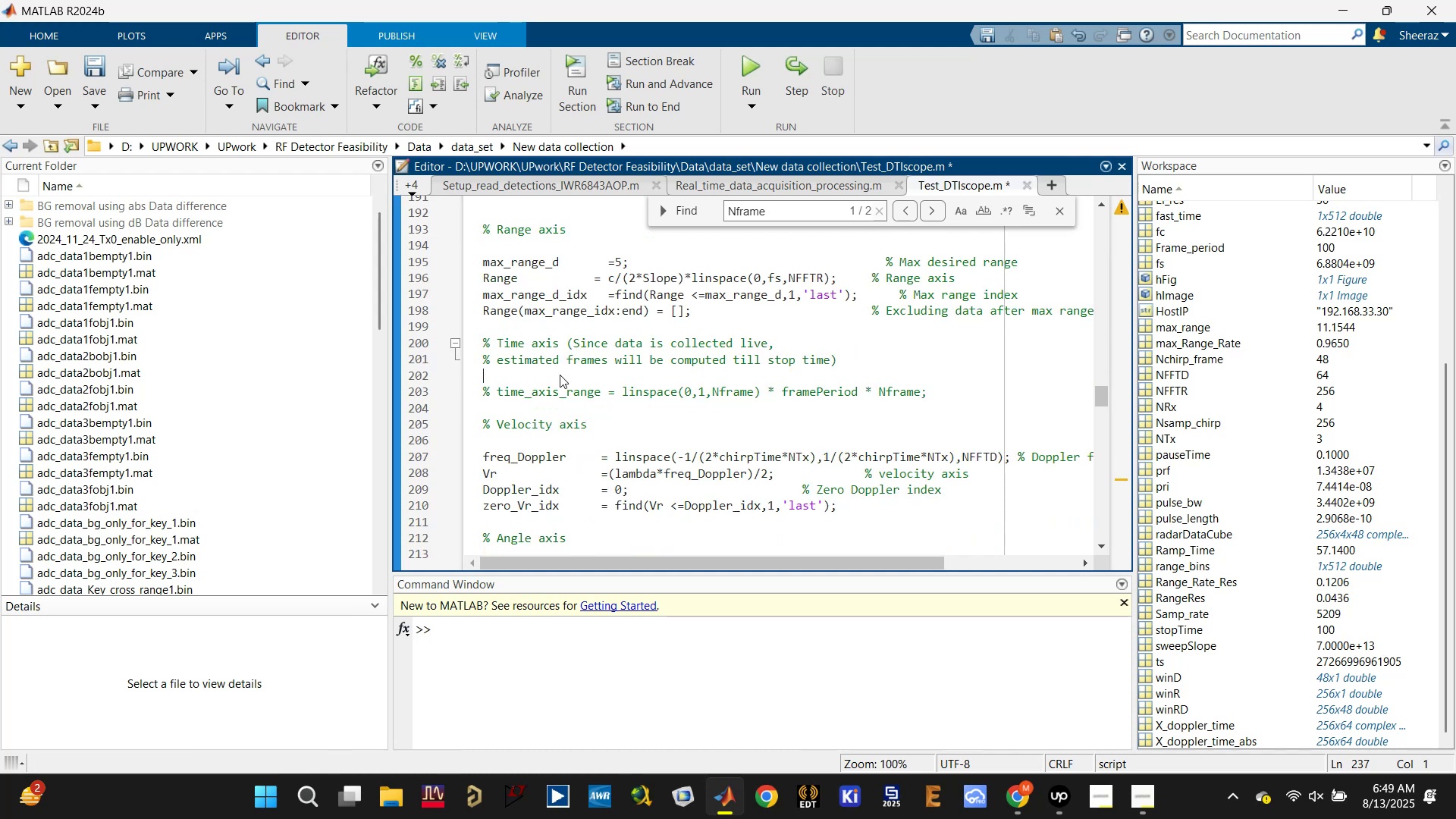 
key(Control+V)
 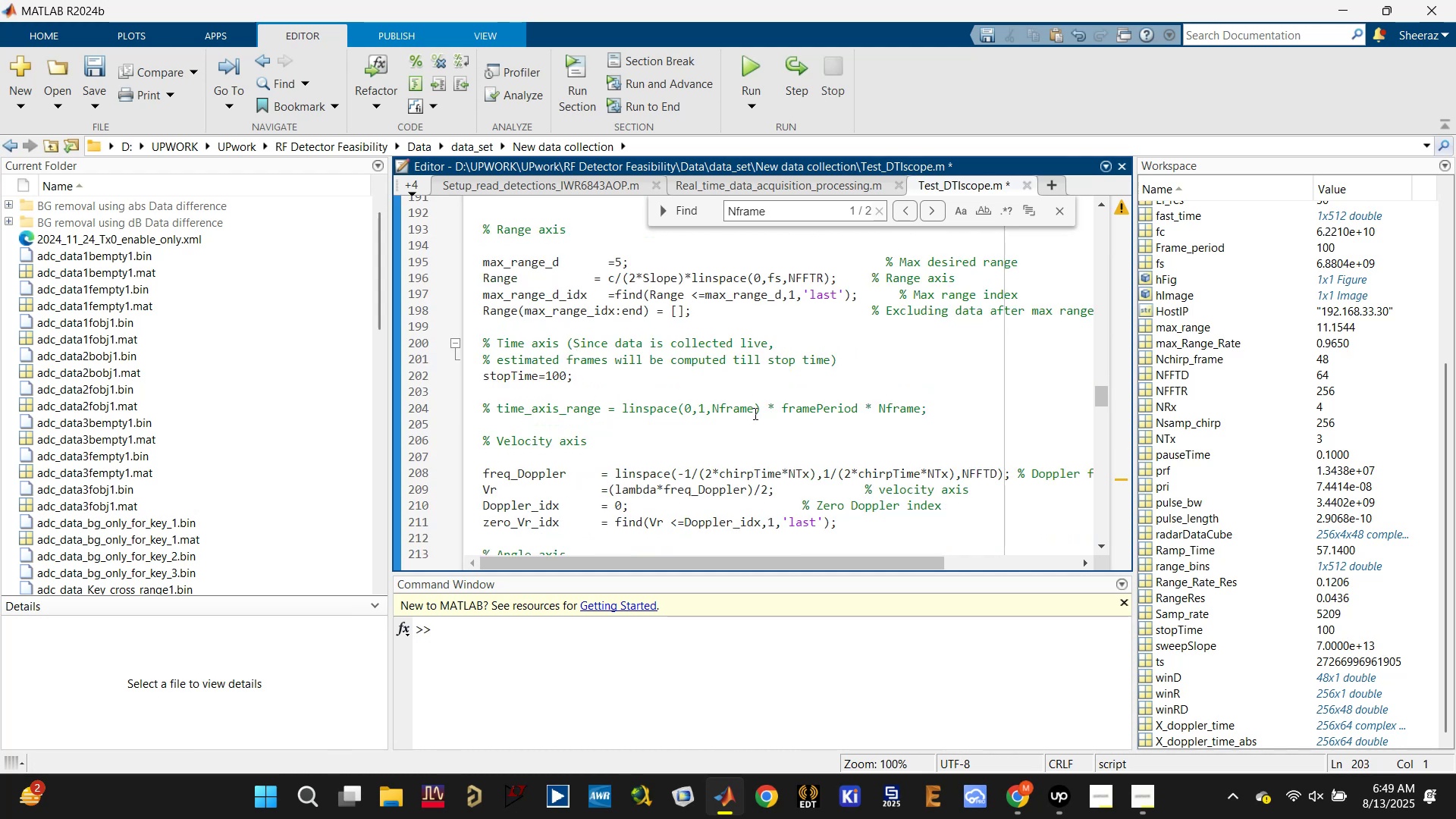 
double_click([740, 413])
 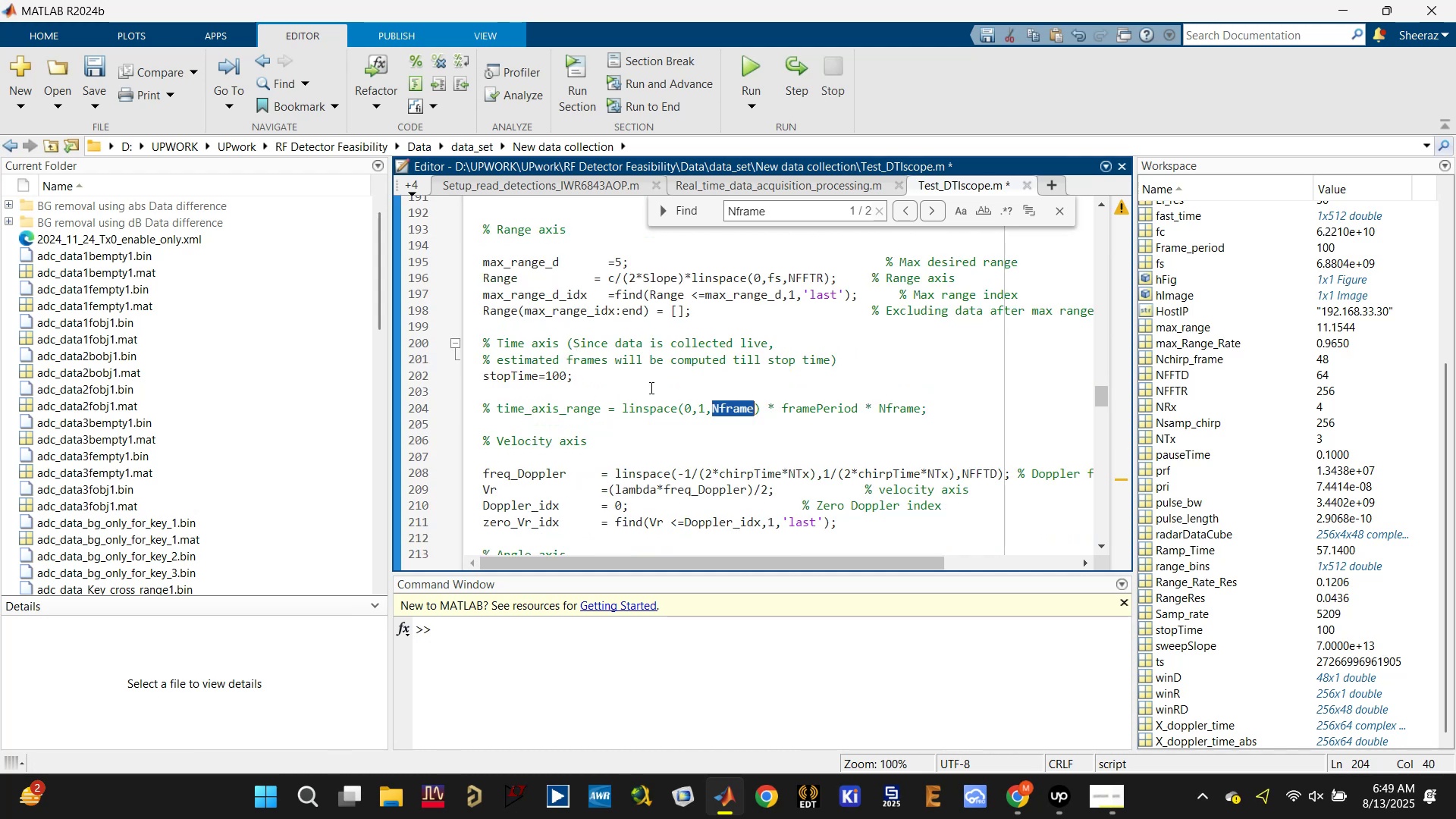 
left_click([635, 381])
 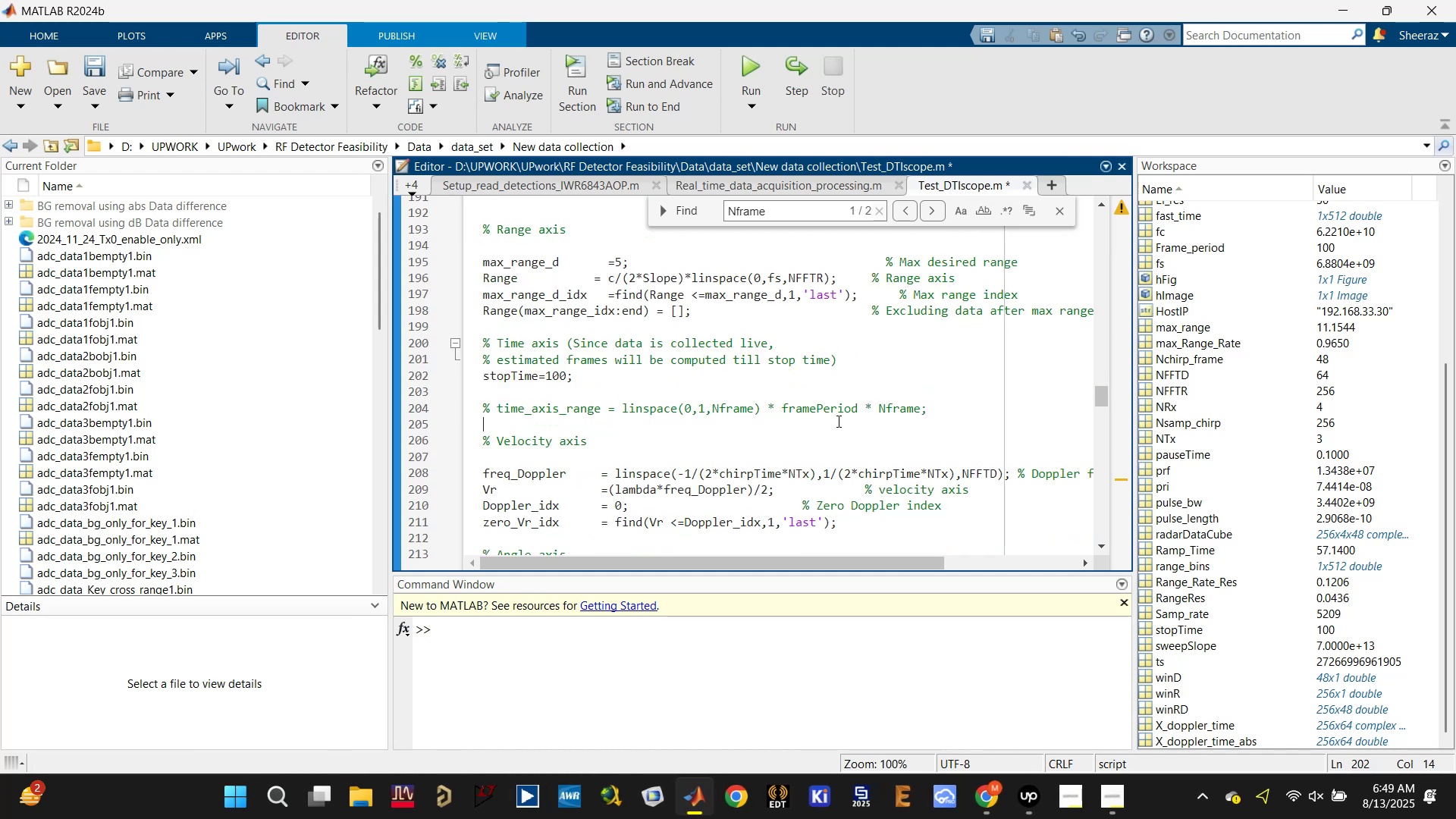 
double_click([835, 413])
 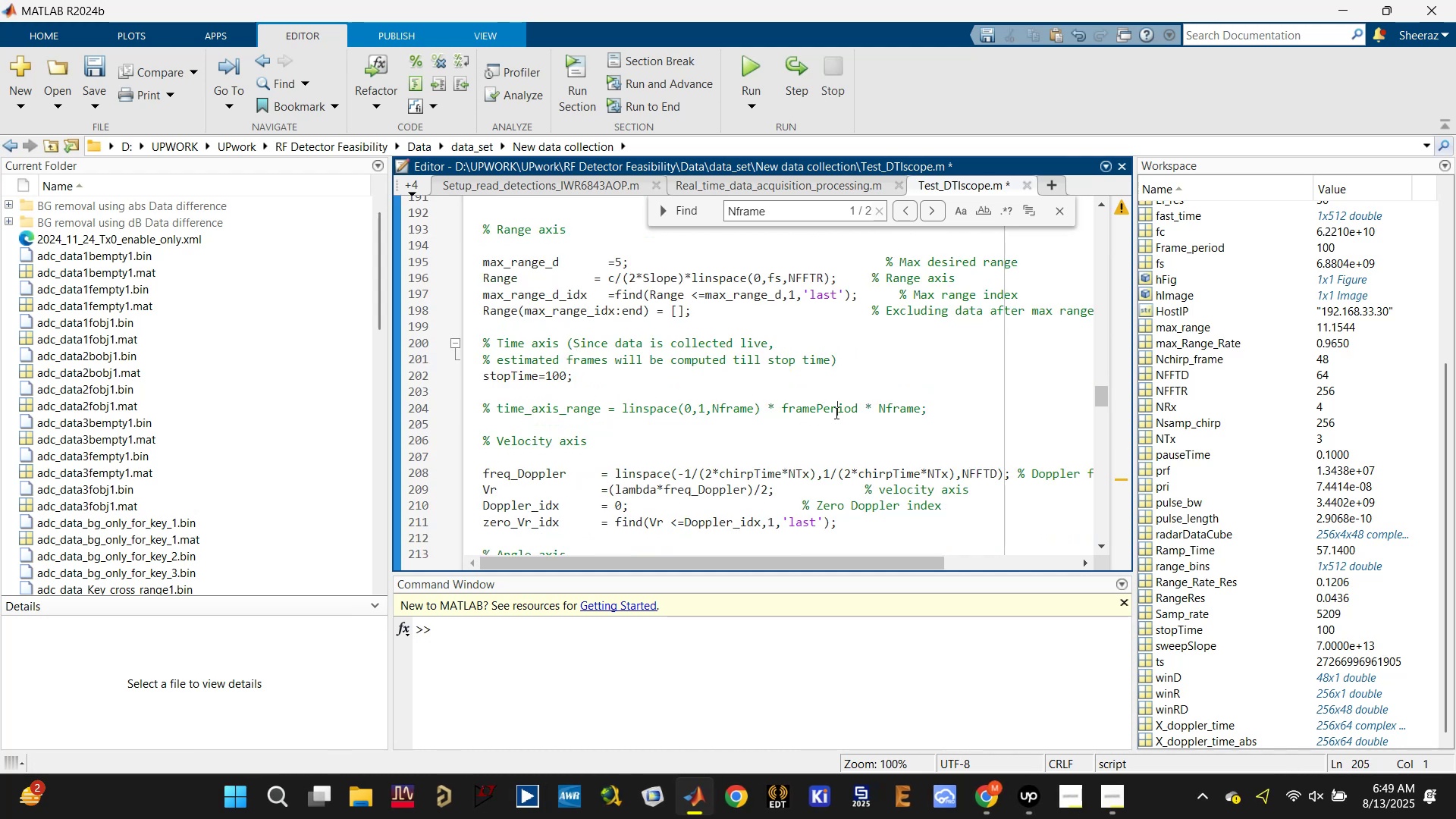 
triple_click([835, 413])
 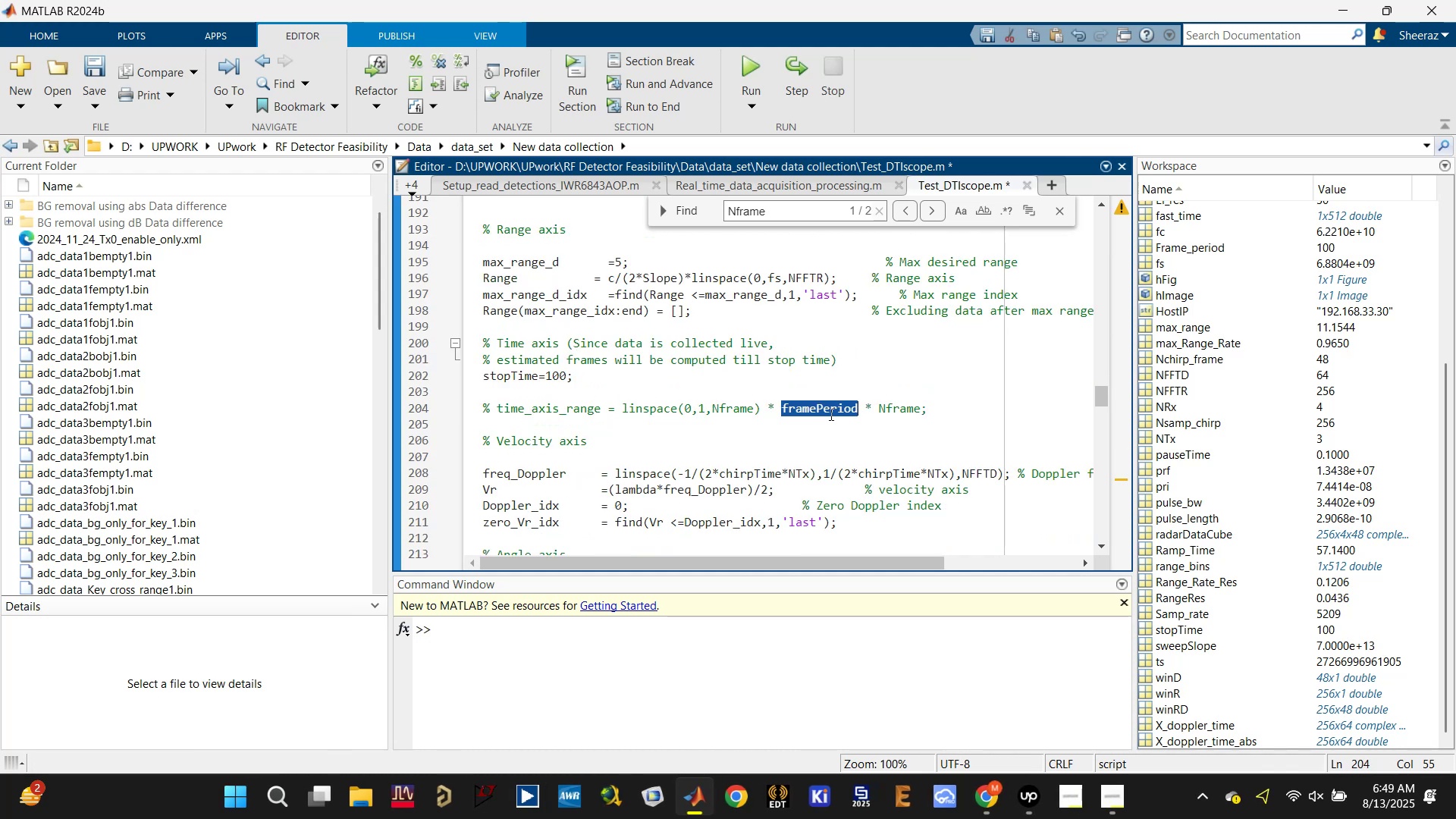 
mouse_move([732, 790])
 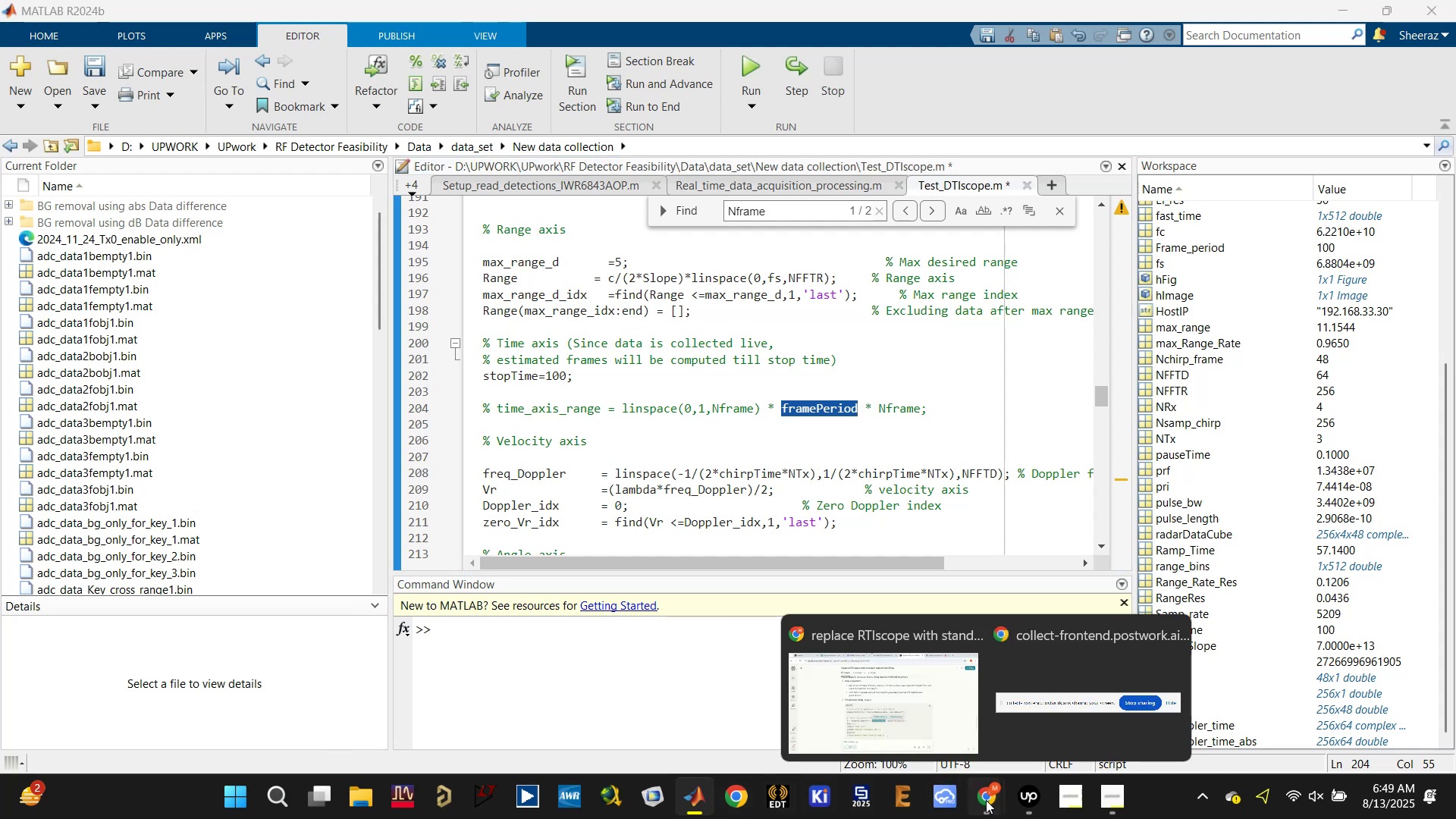 
double_click([927, 722])
 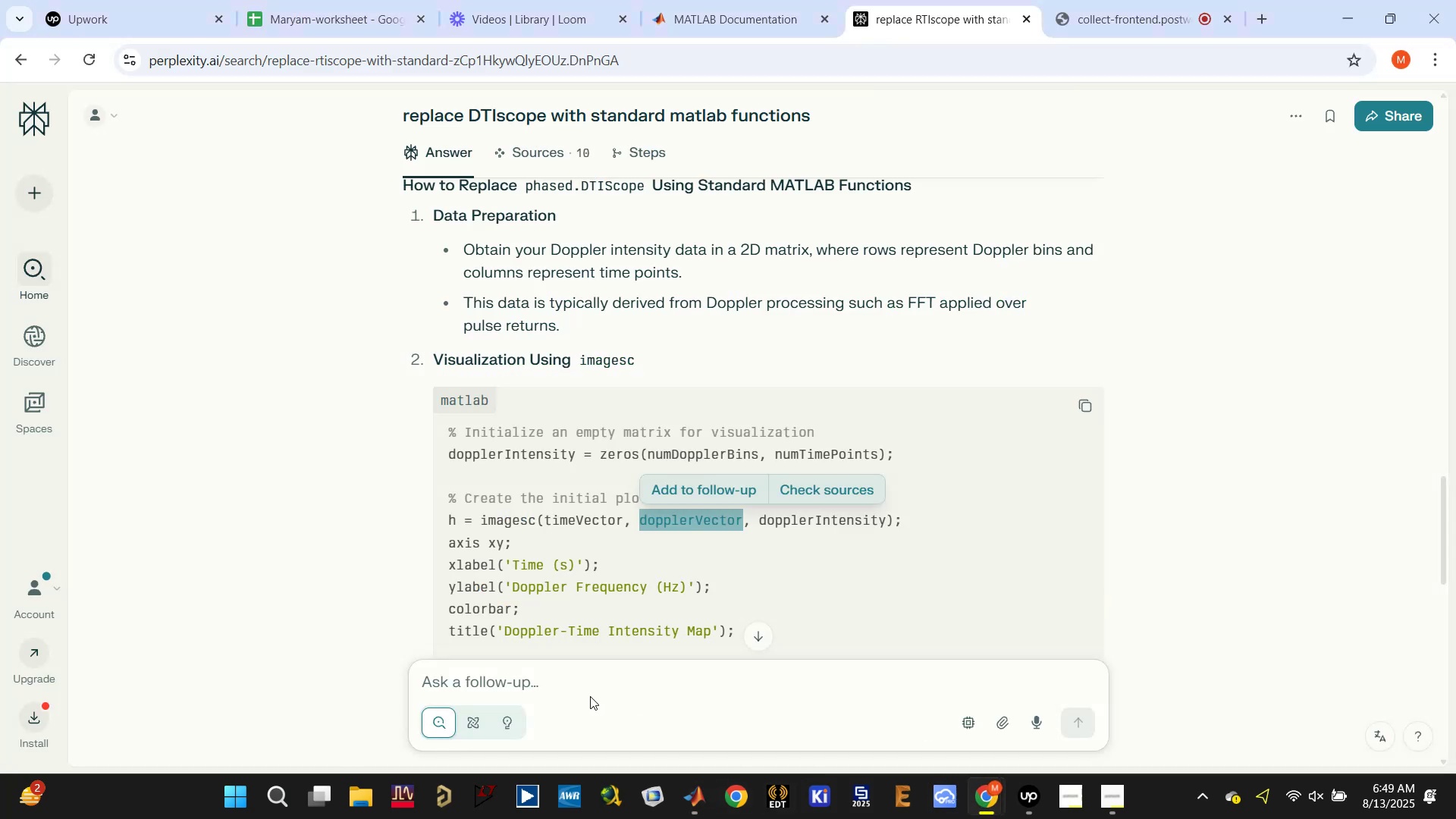 
left_click([587, 696])
 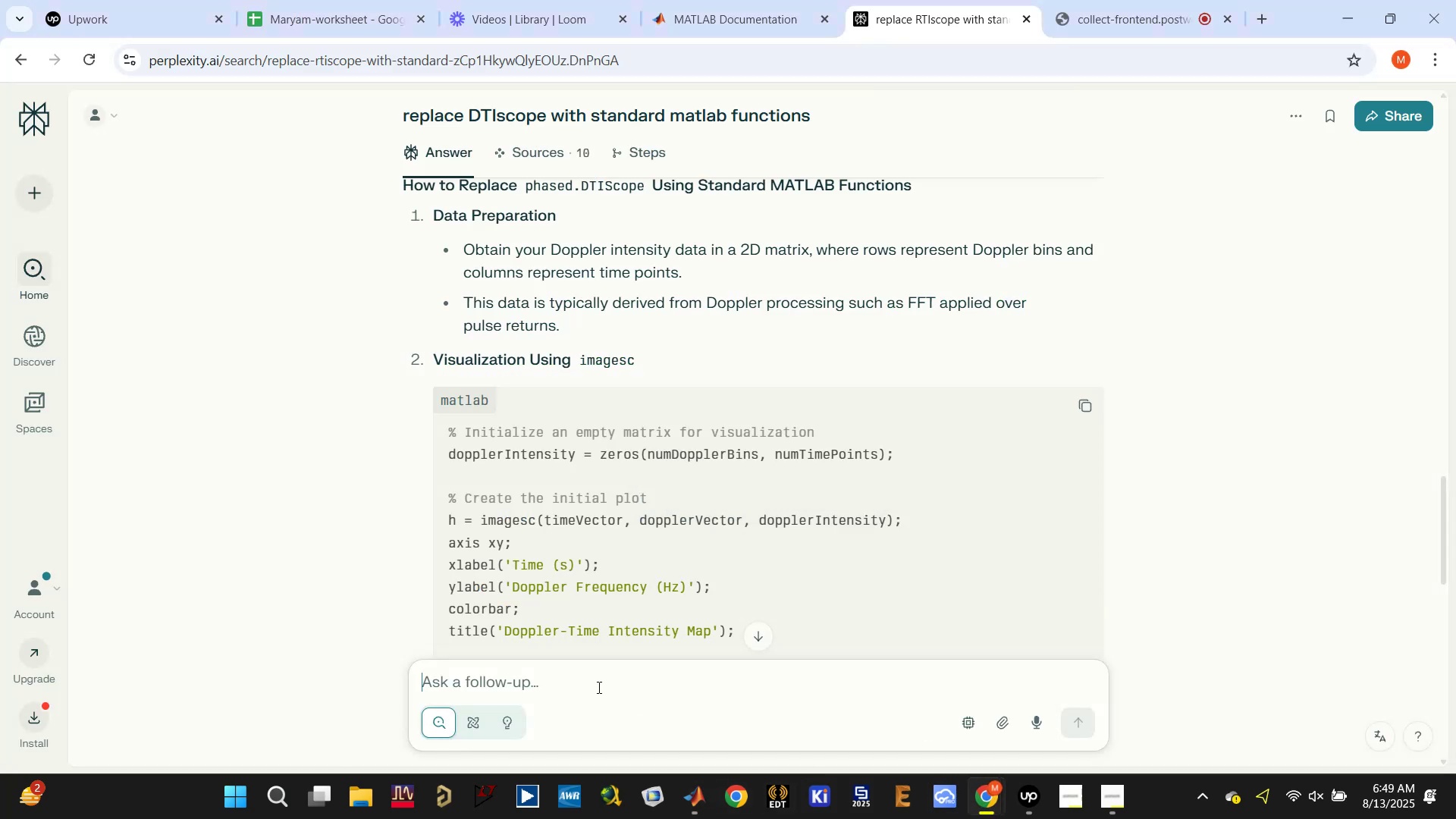 
type(computing number of frames from frame period and total til)
key(Backspace)
type(me)
 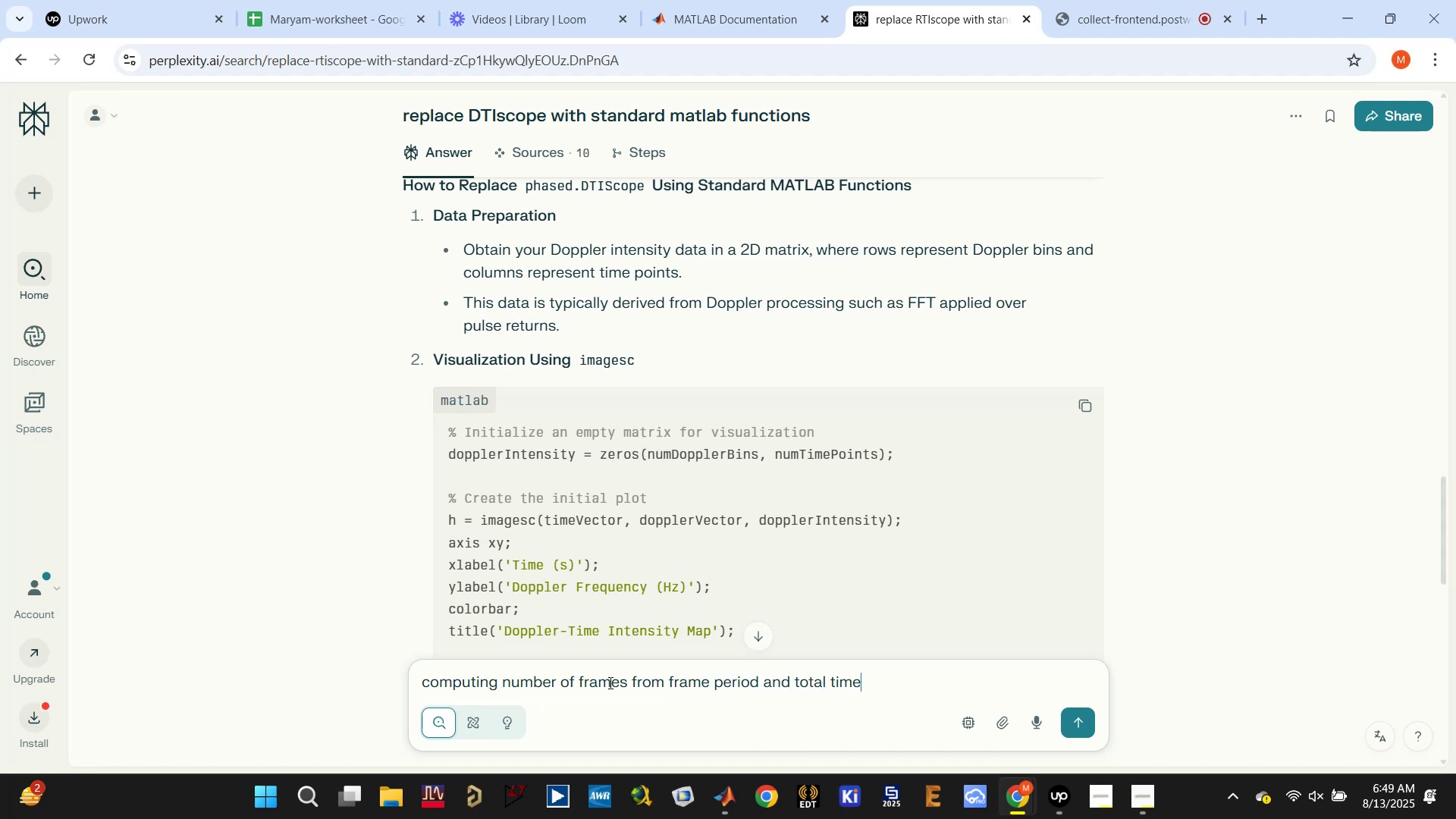 
key(Enter)
 